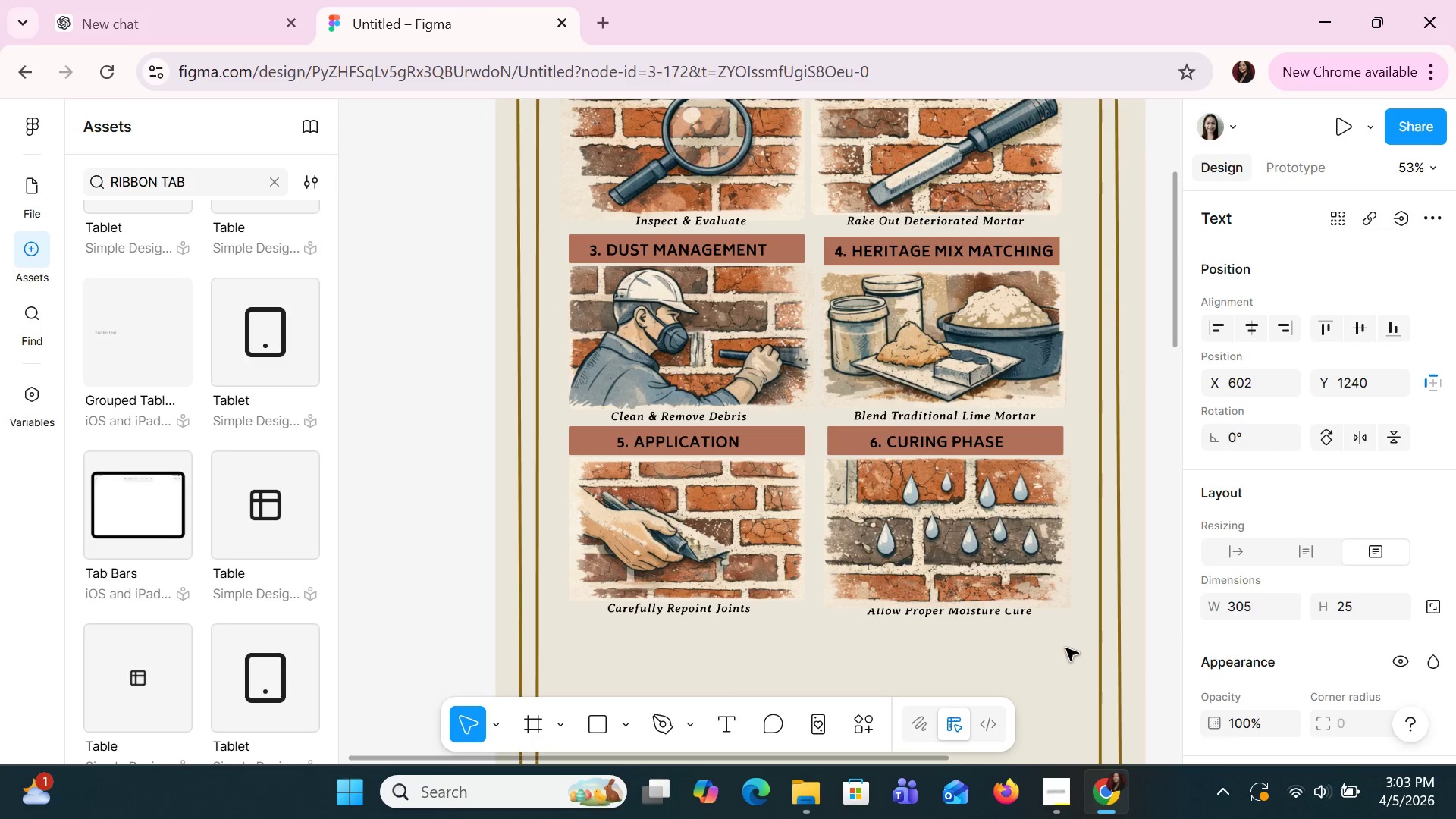 
key(ArrowDown)
 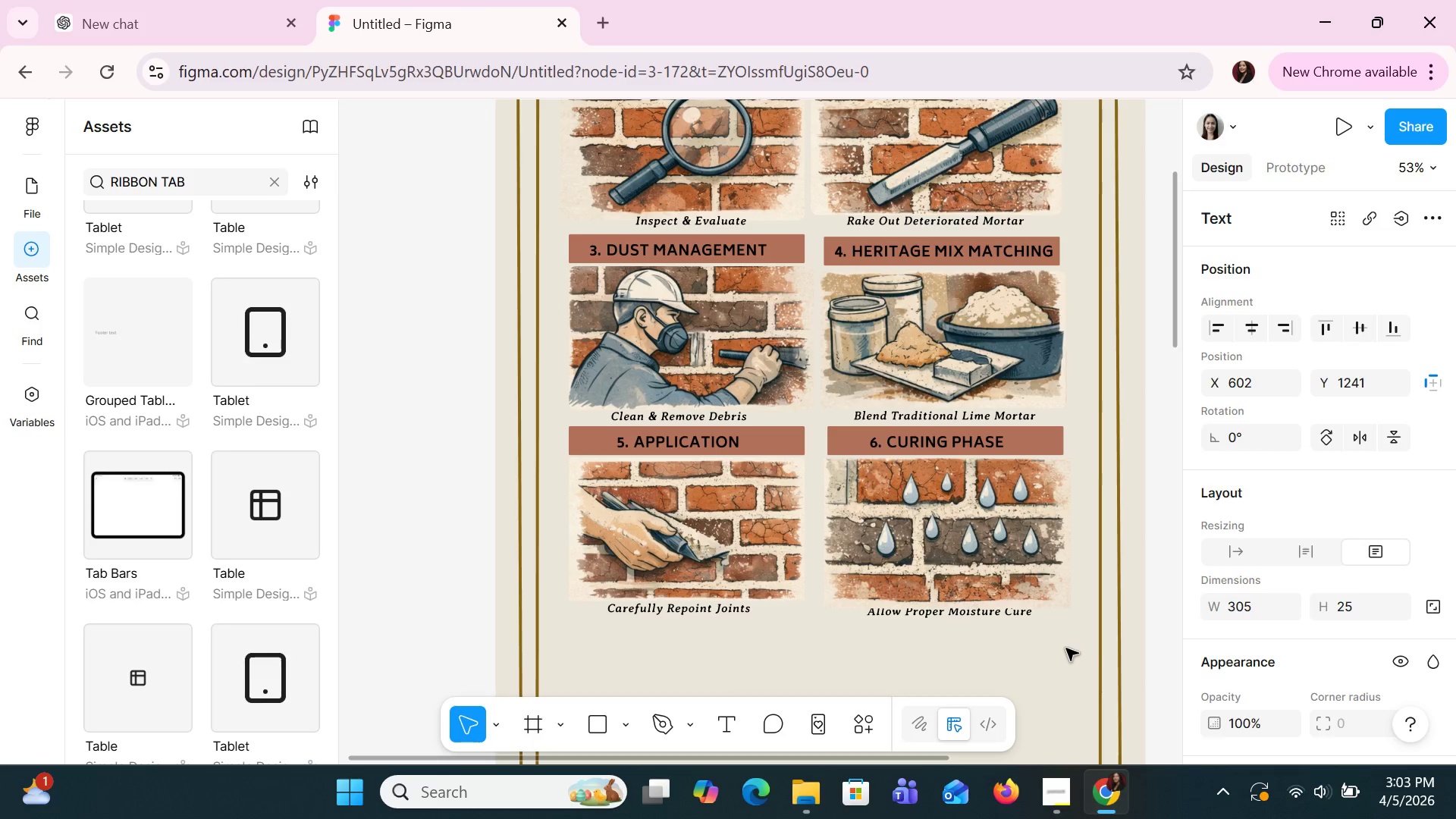 
key(ArrowDown)
 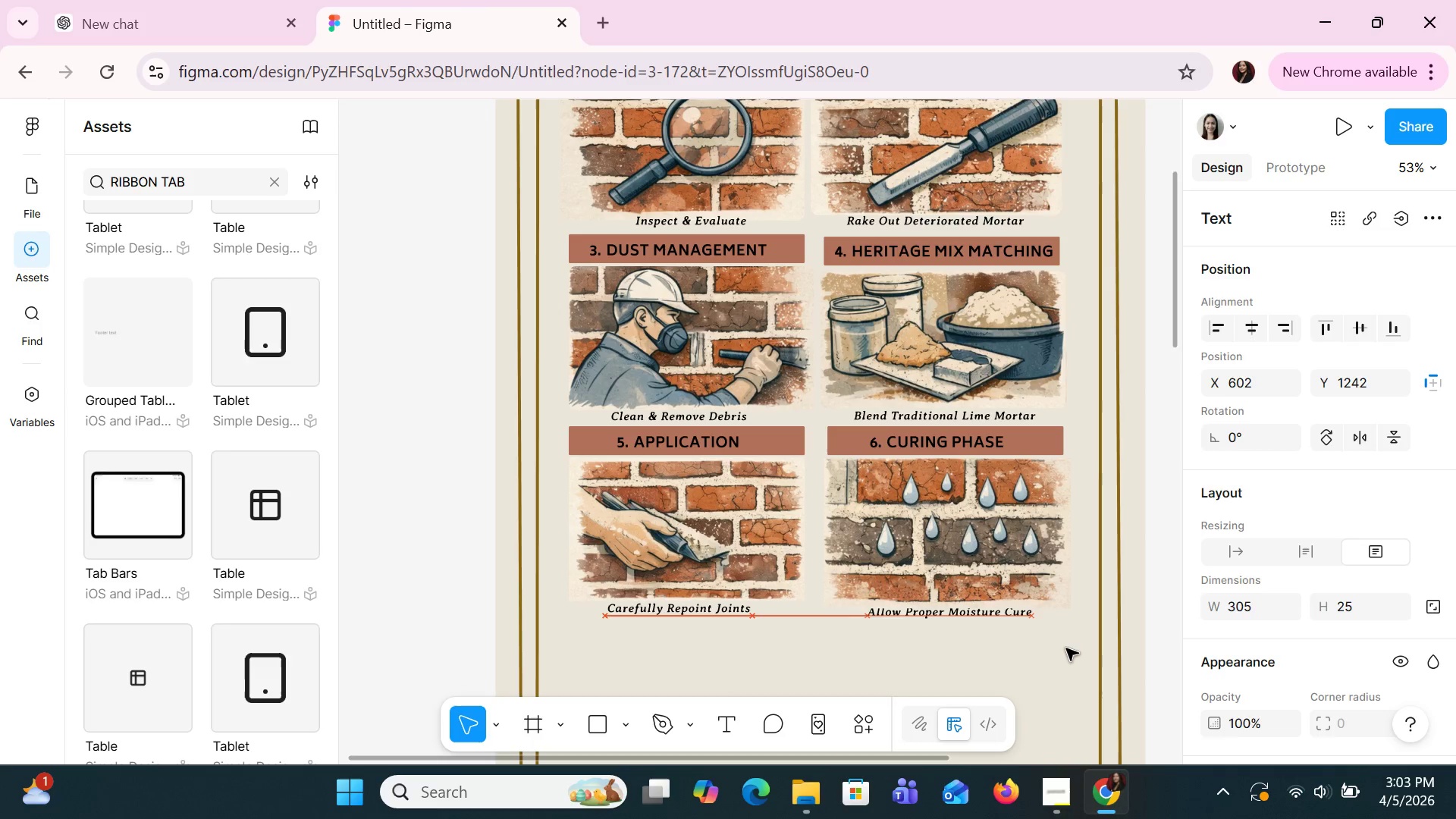 
key(ArrowDown)
 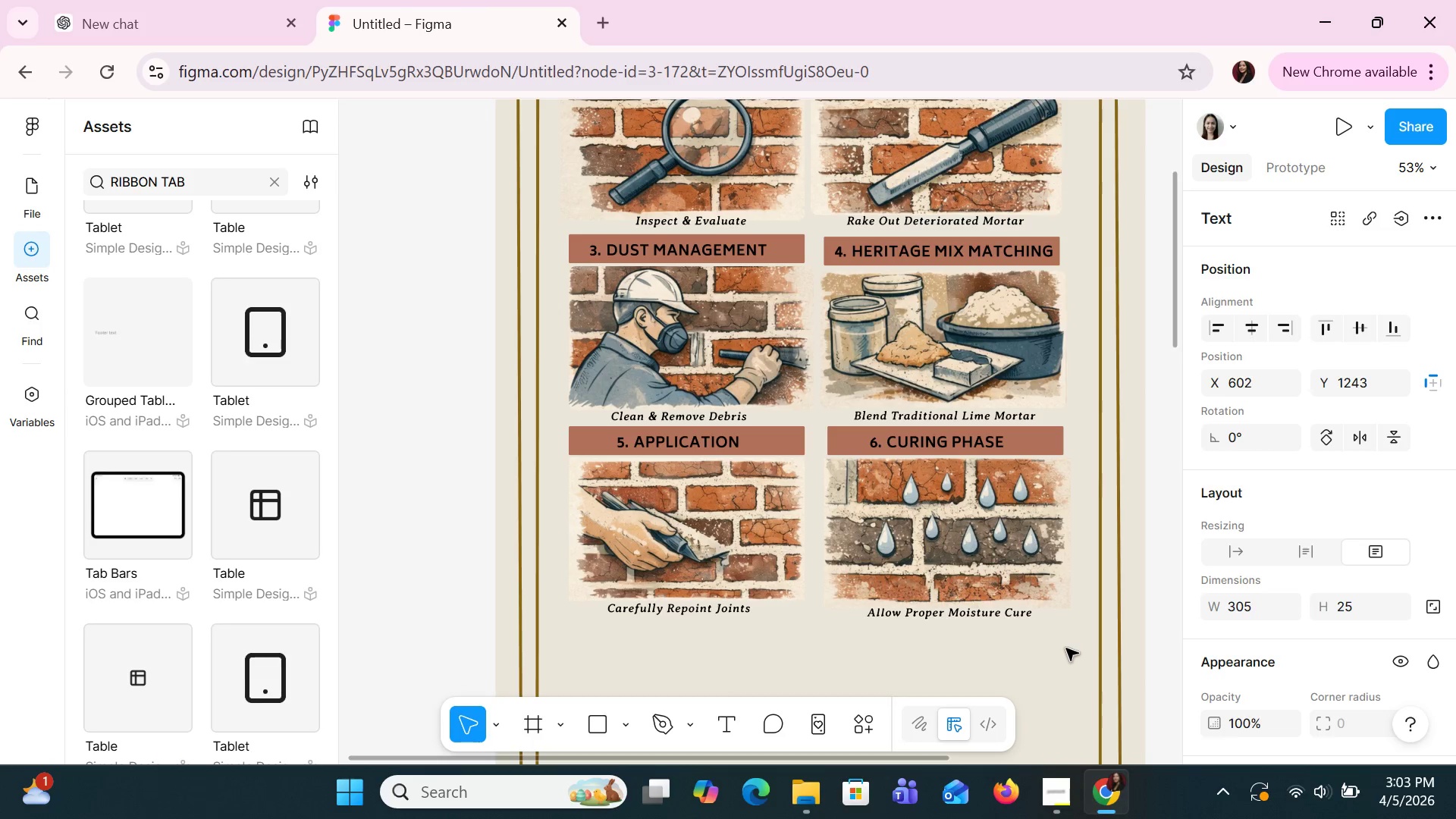 
key(ArrowLeft)
 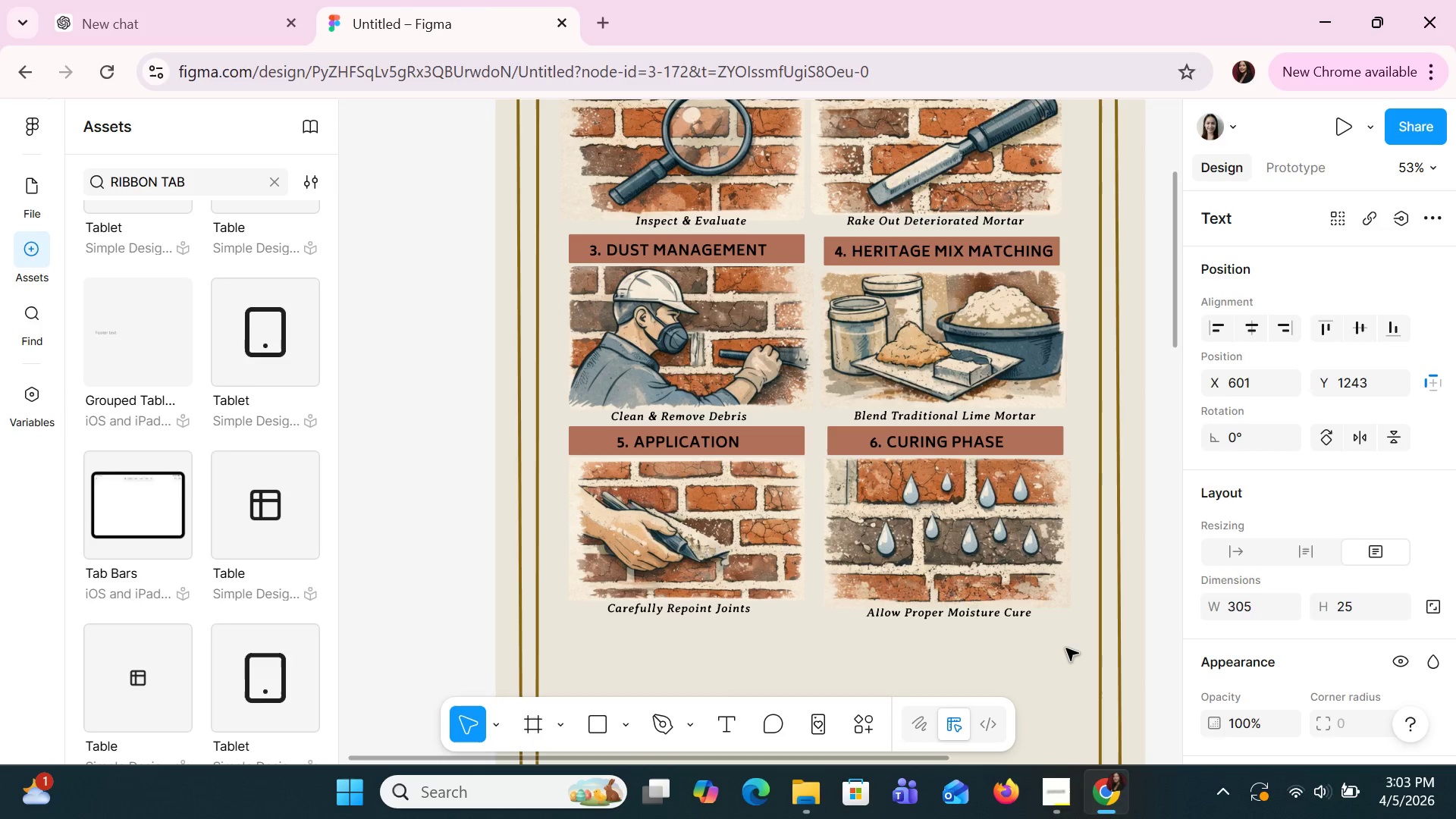 
key(ArrowUp)
 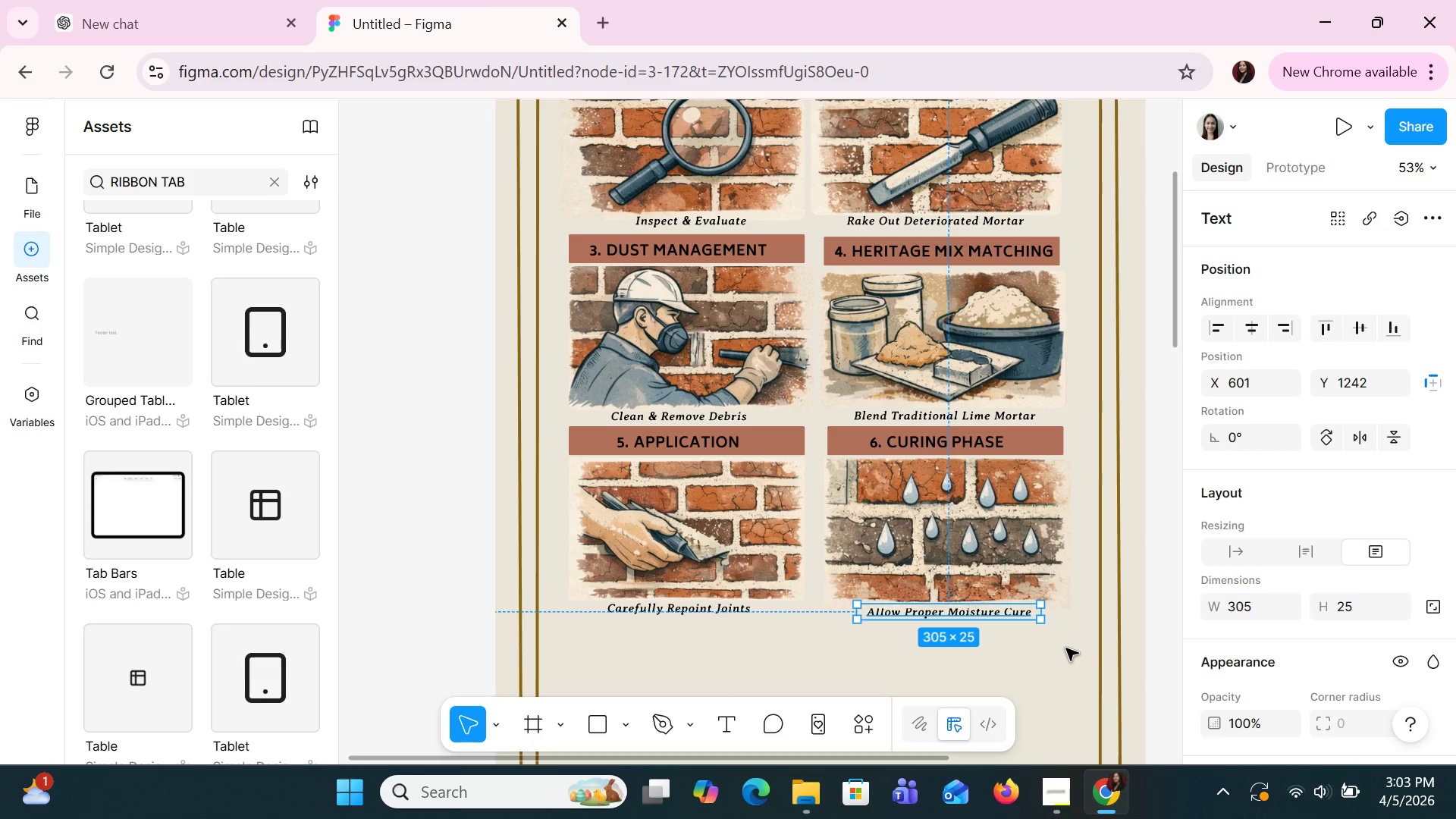 
left_click([1066, 648])
 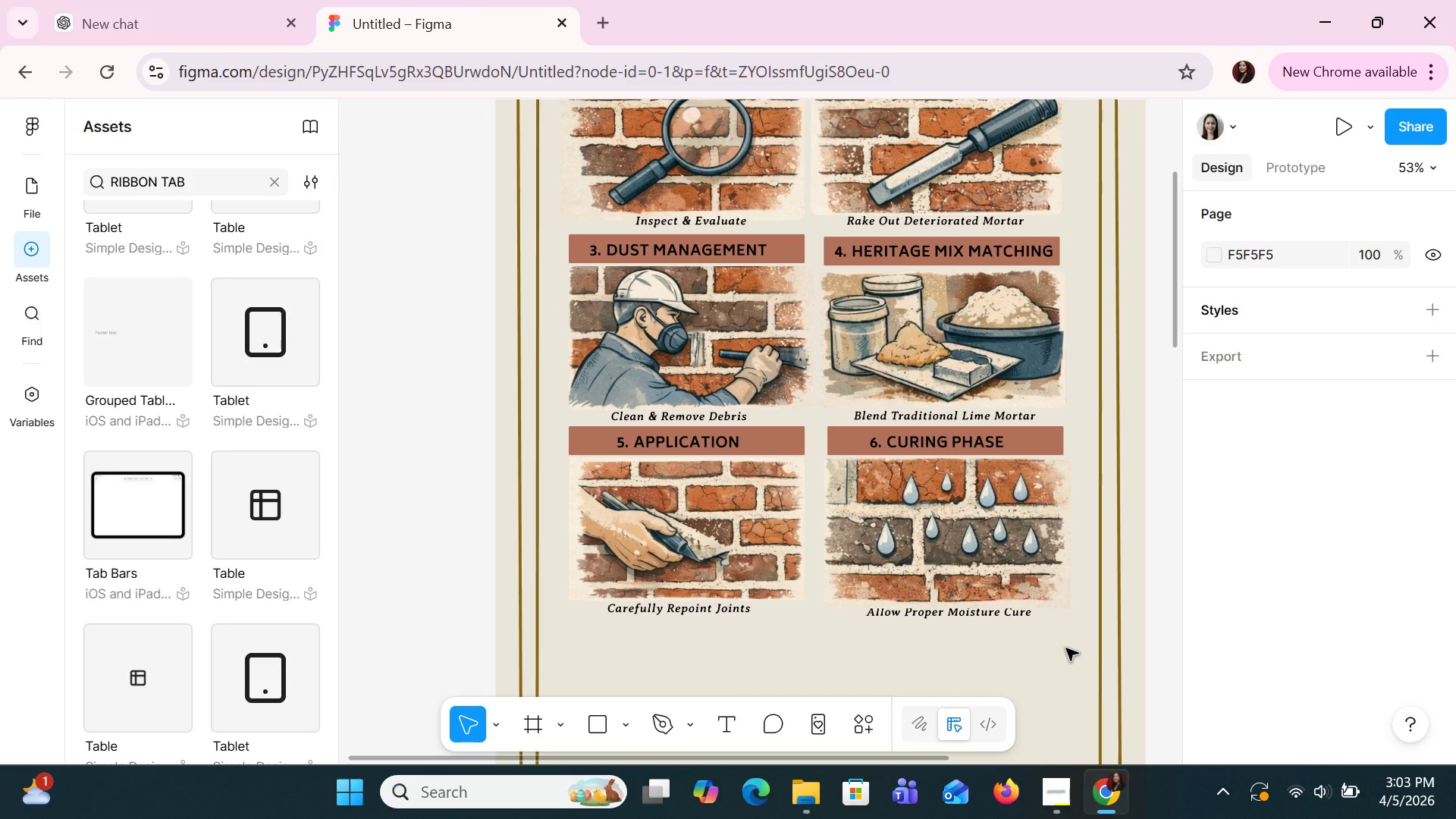 
left_click([1012, 569])
 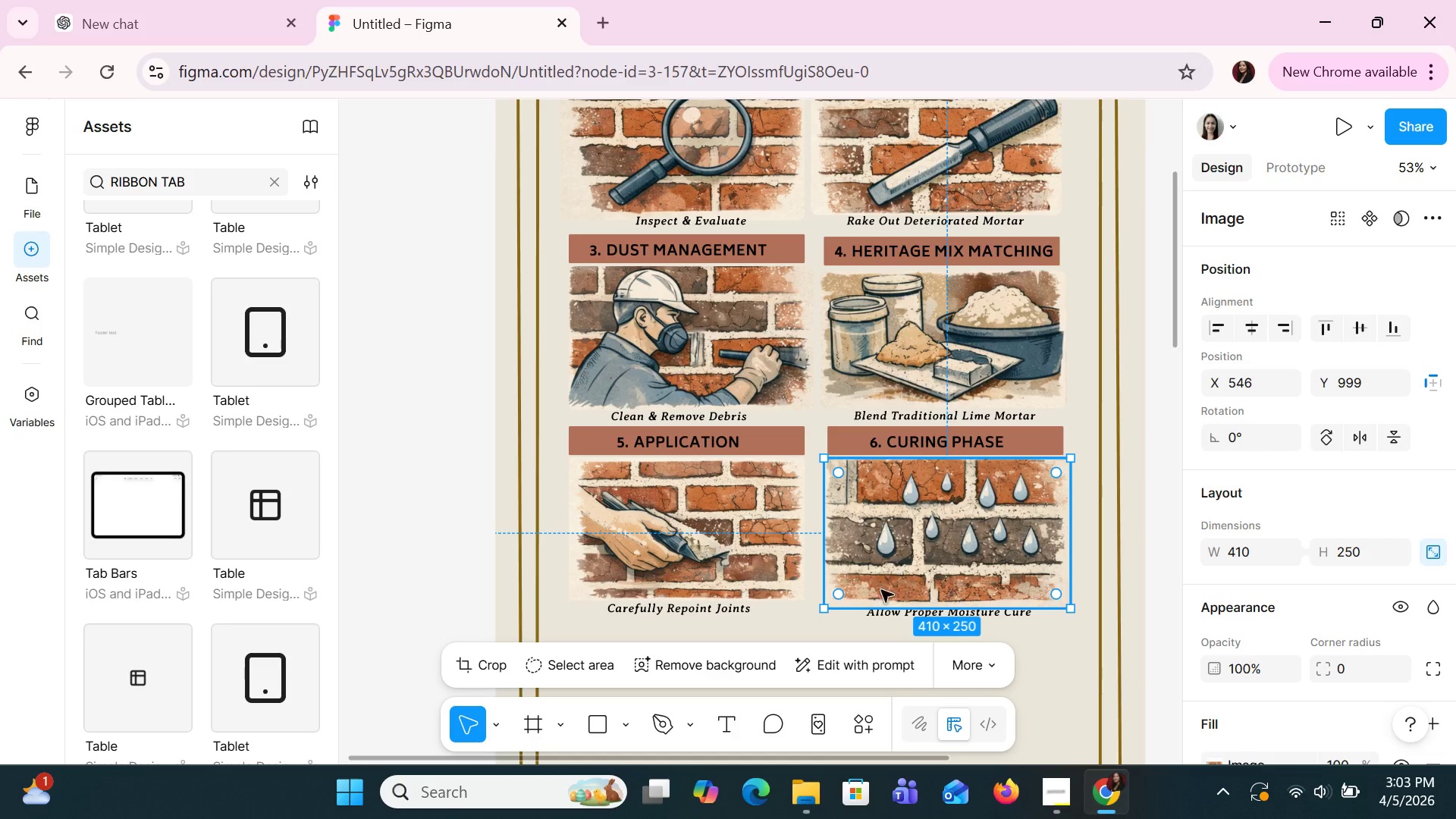 
left_click([720, 622])
 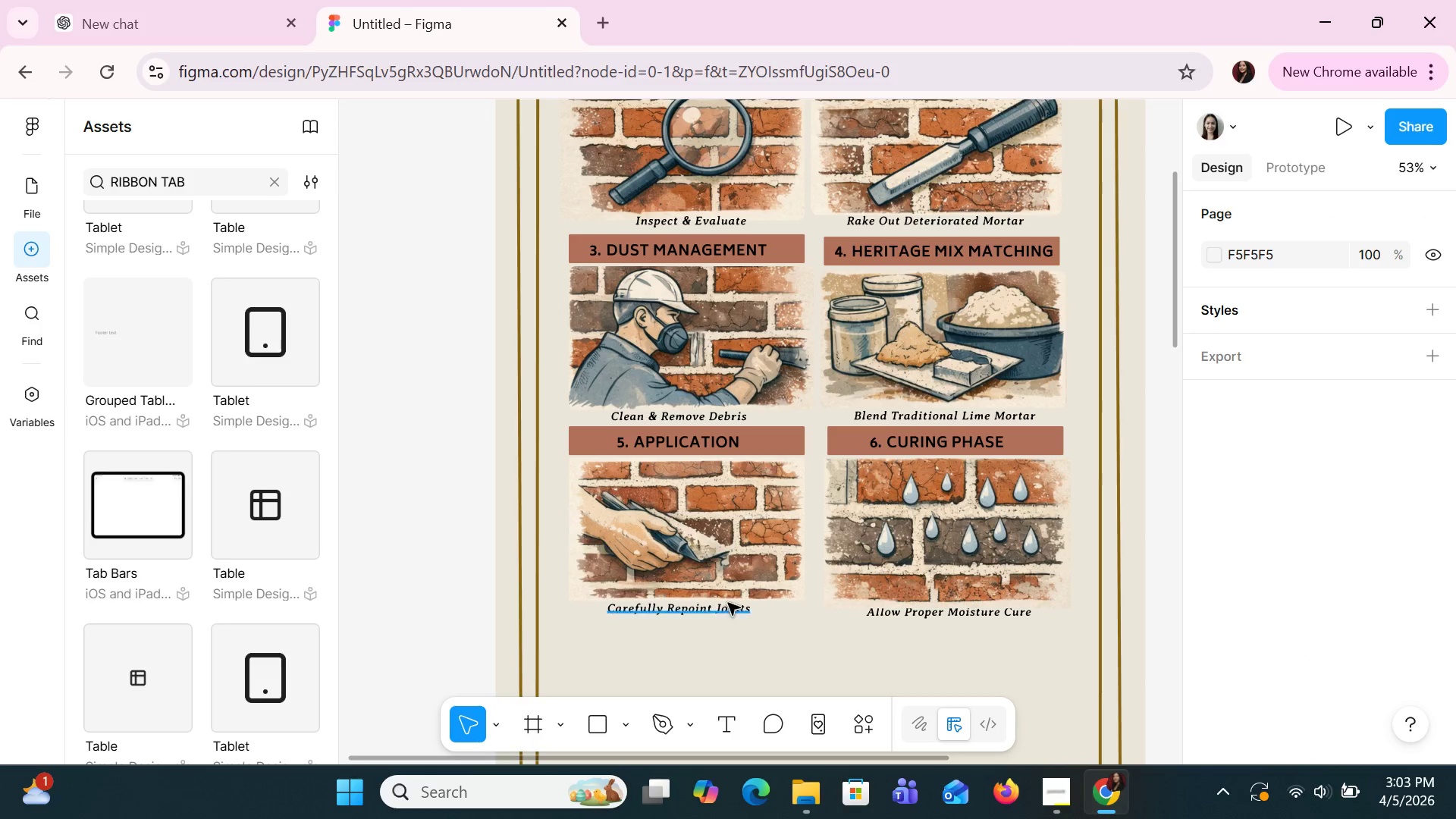 
left_click([728, 603])
 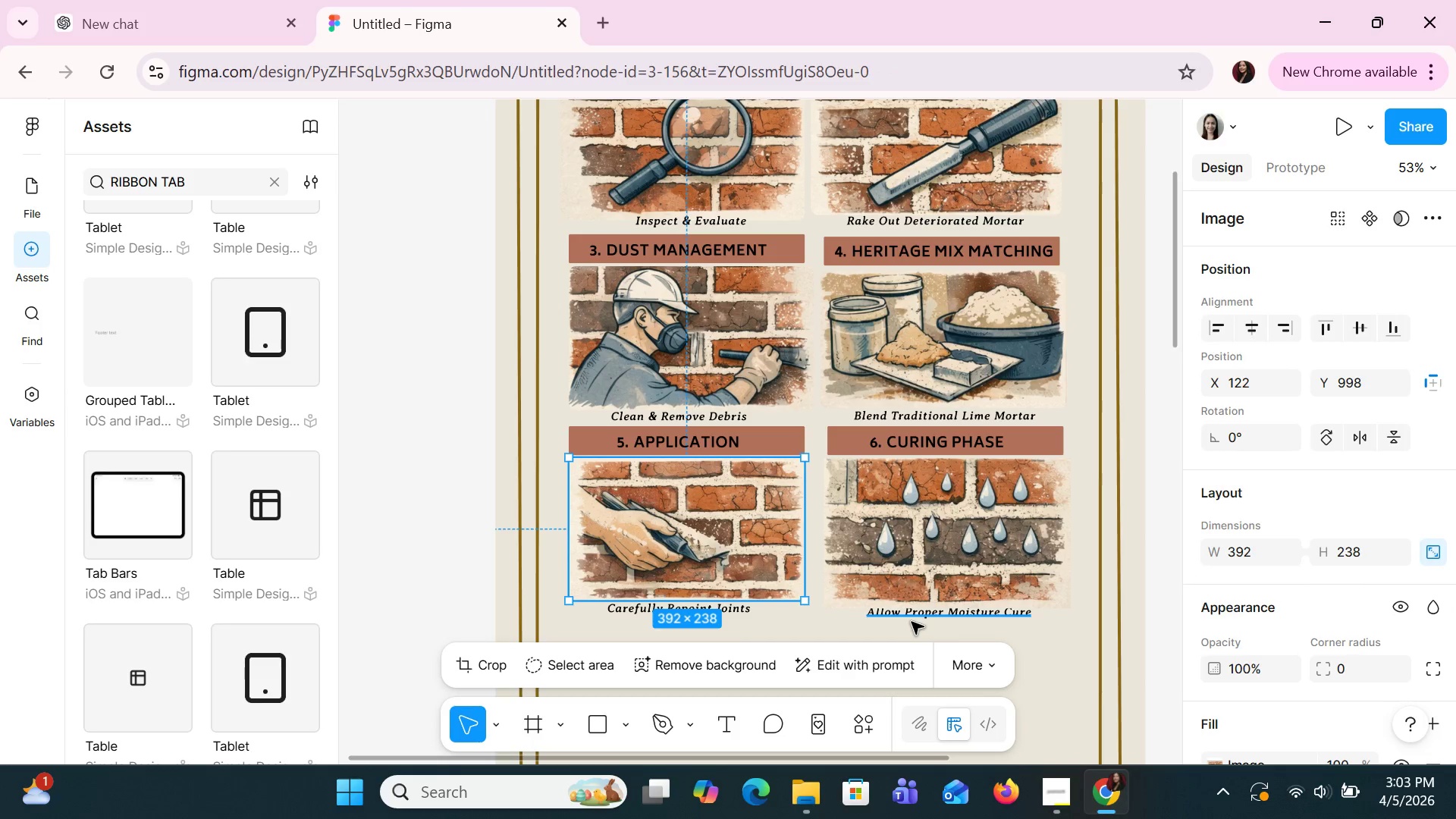 
left_click([916, 612])
 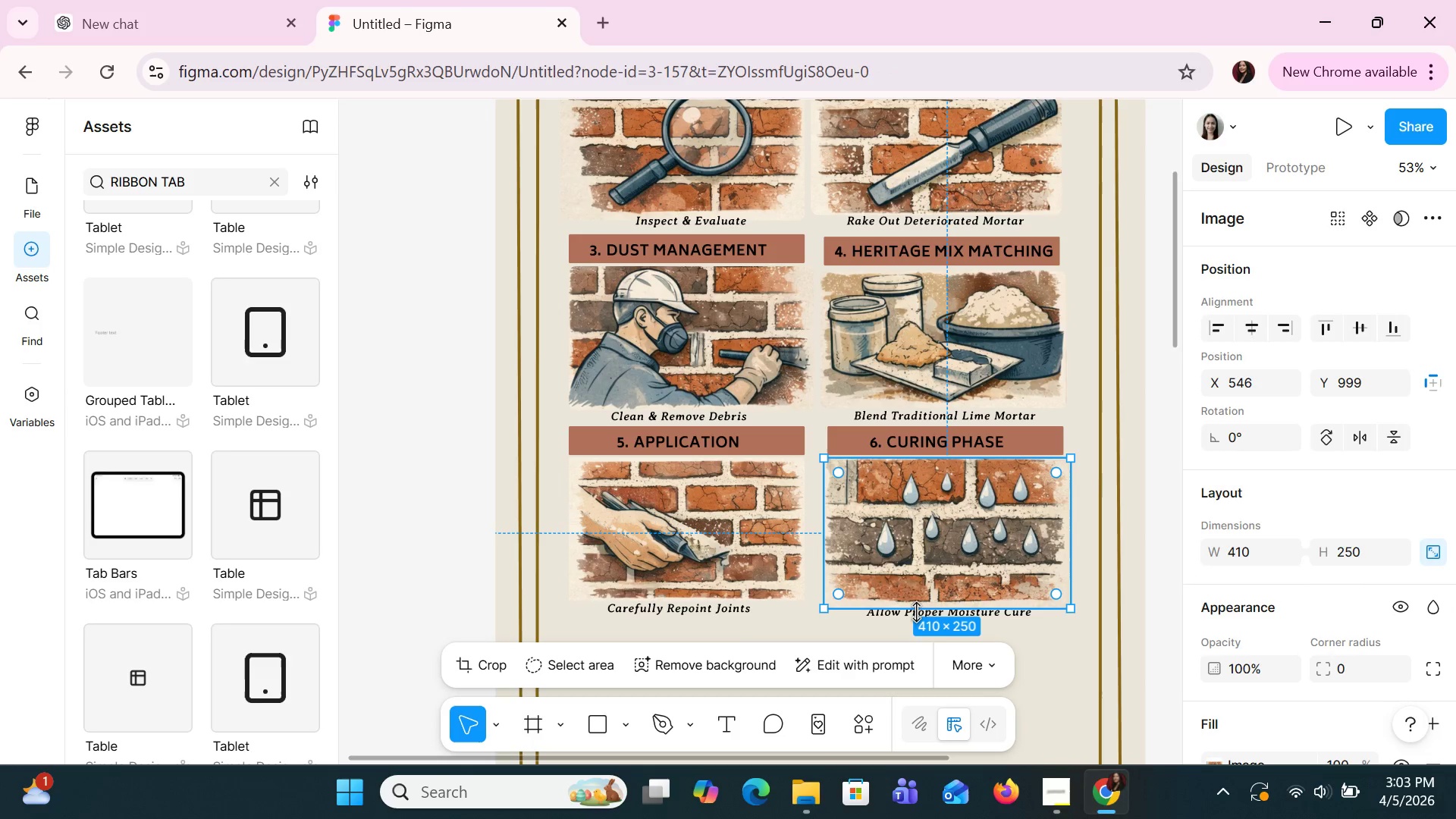 
left_click([752, 569])
 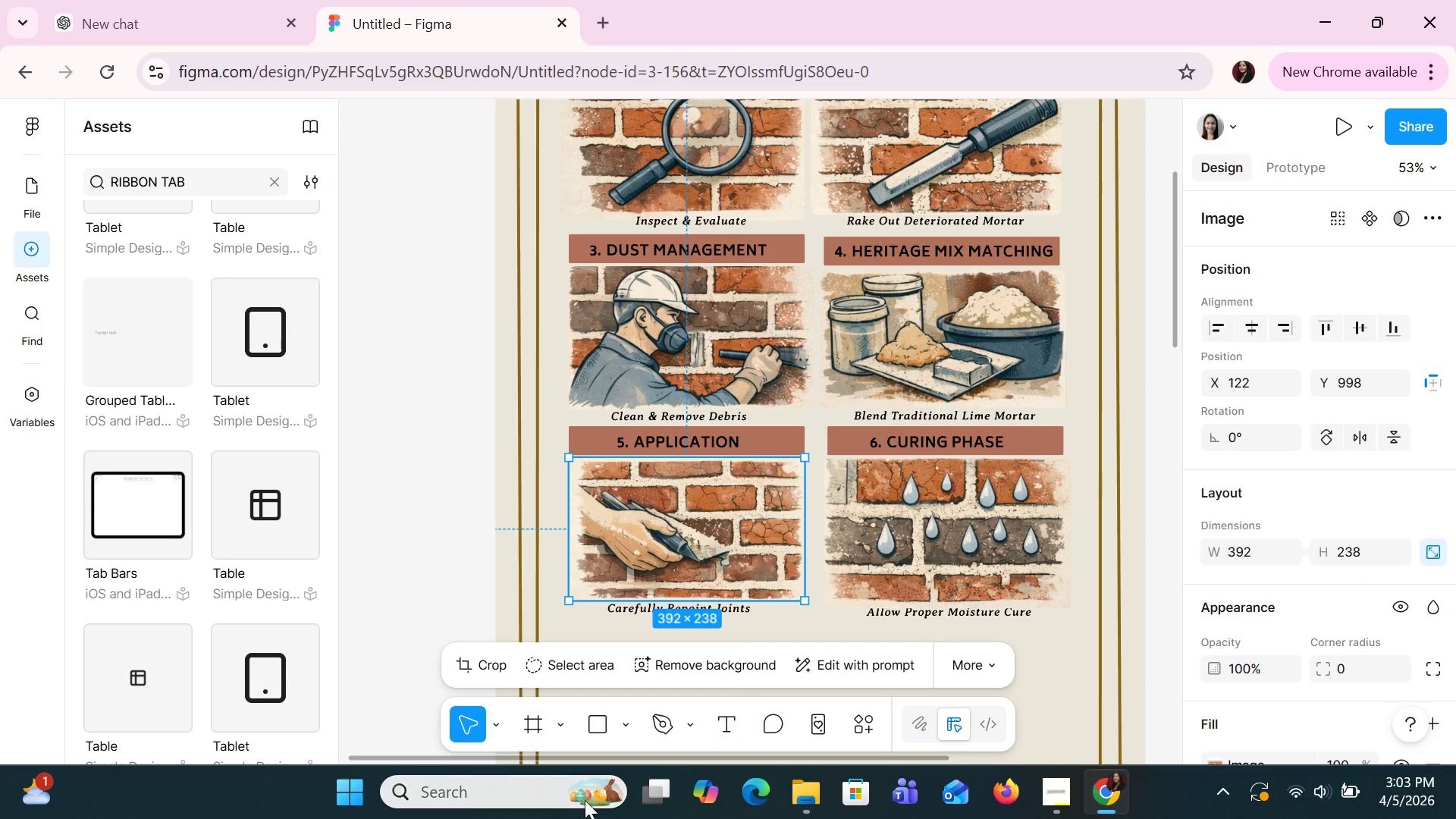 
left_click([481, 654])
 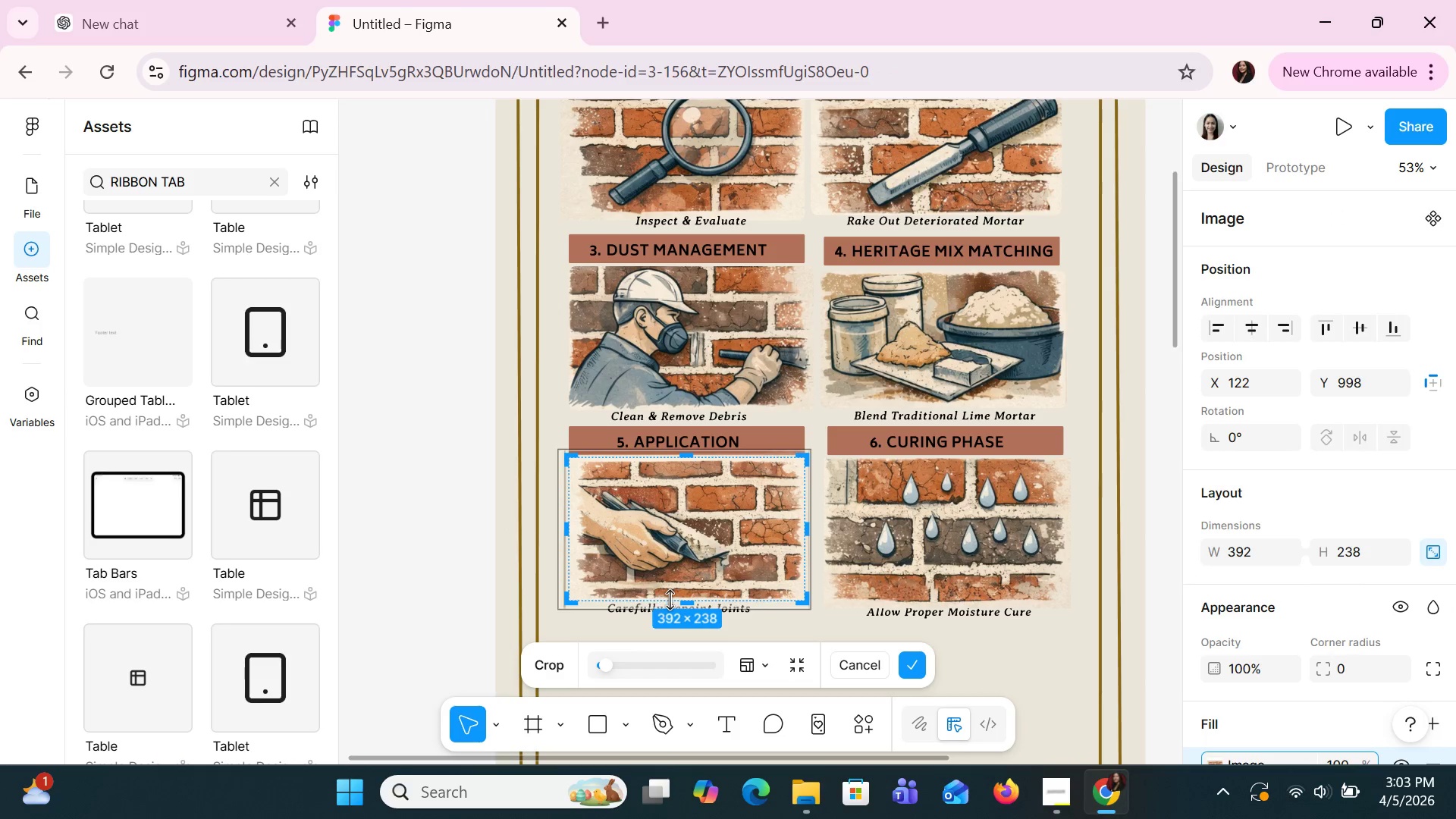 
left_click_drag(start_coordinate=[670, 600], to_coordinate=[666, 604])
 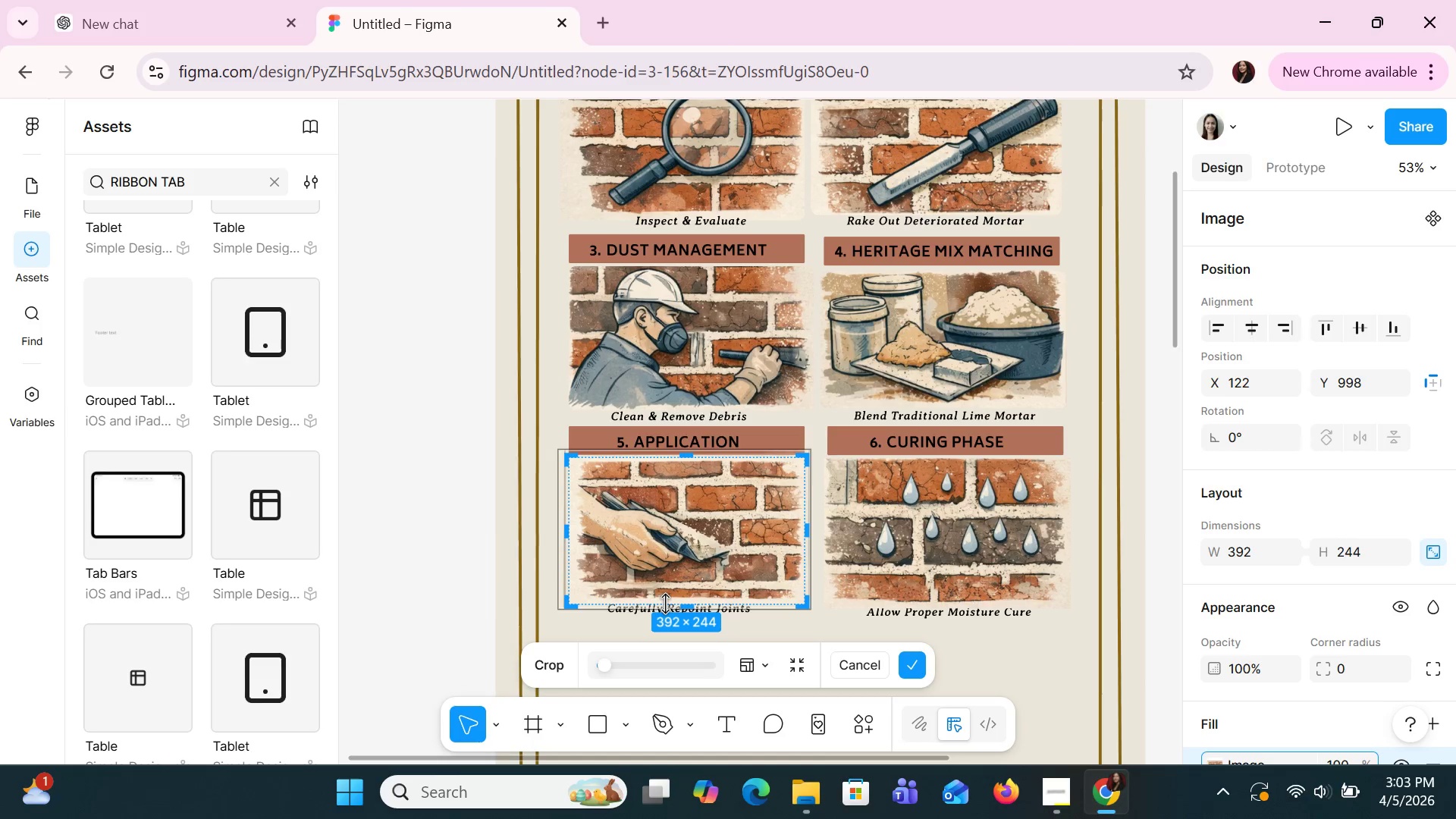 
left_click([665, 604])
 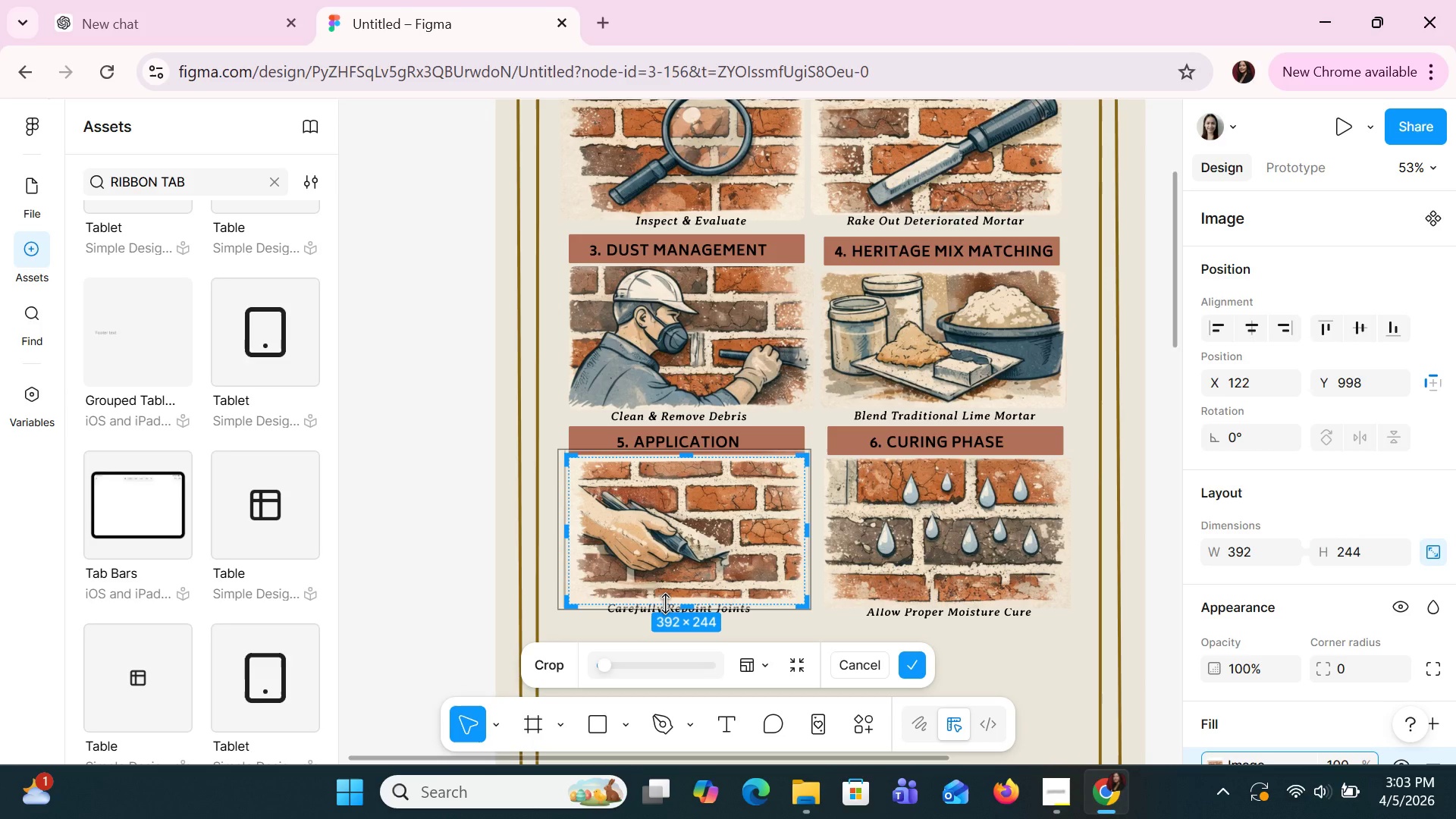 
key(Enter)
 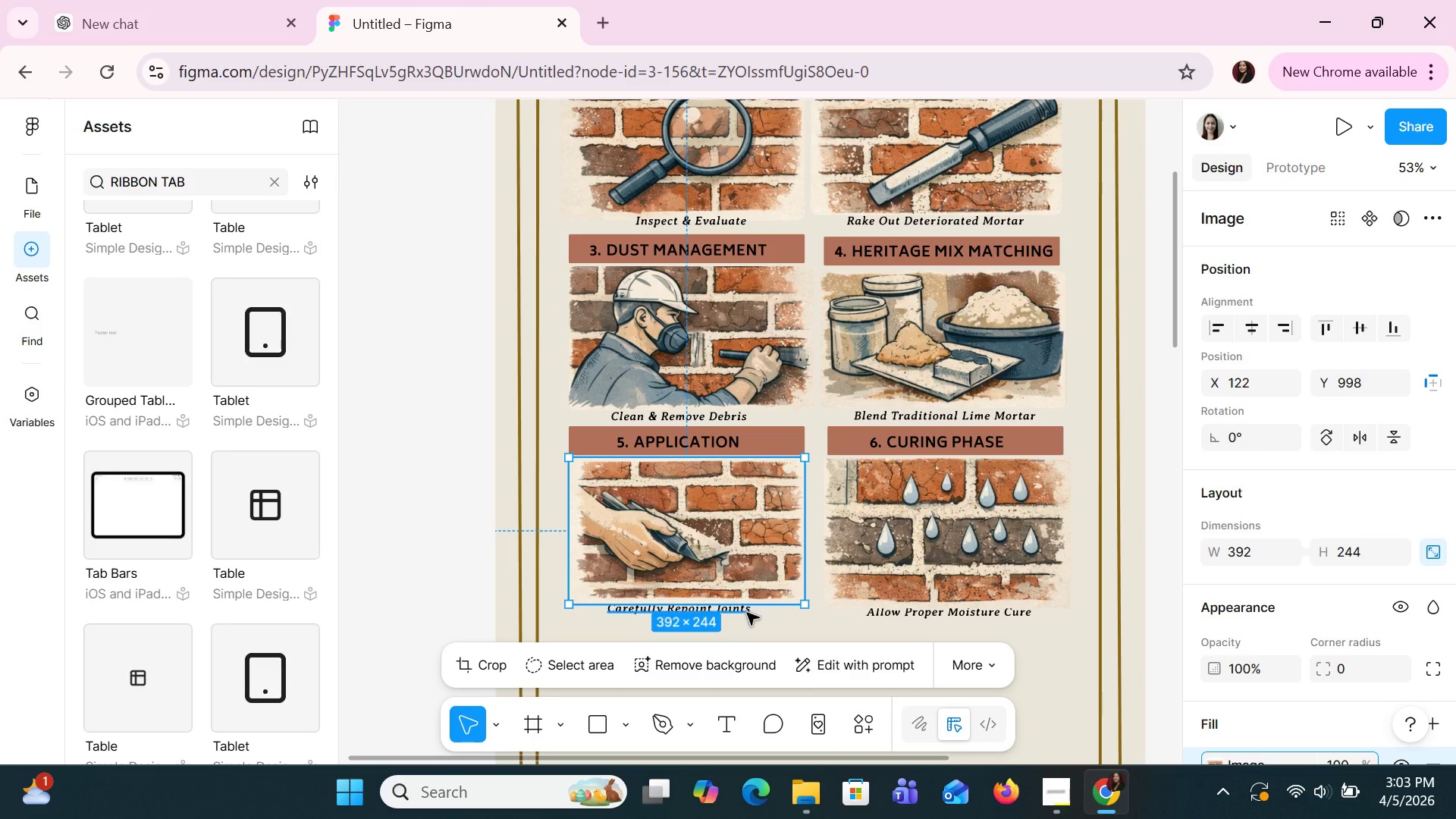 
left_click([794, 635])
 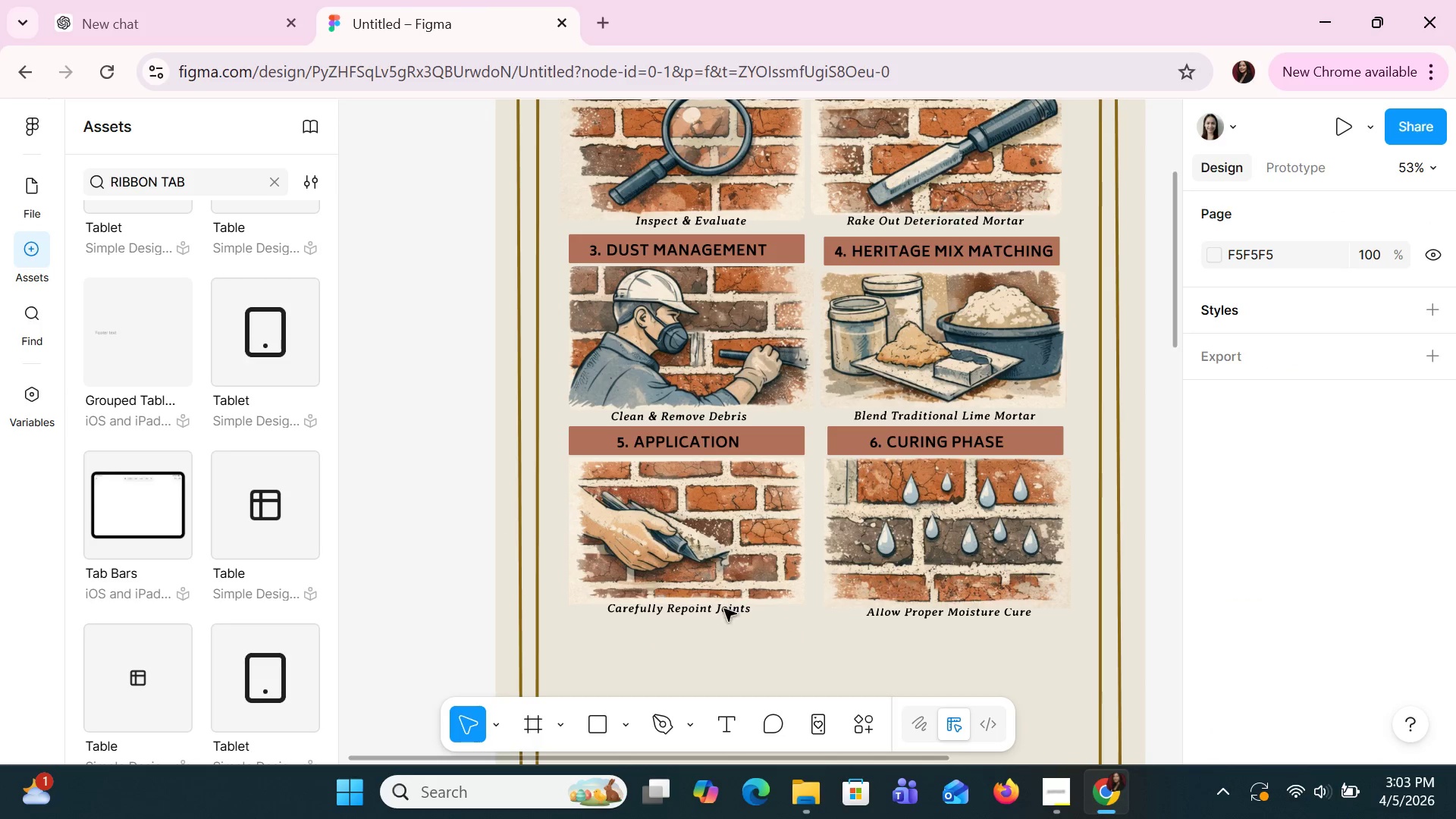 
left_click([716, 609])
 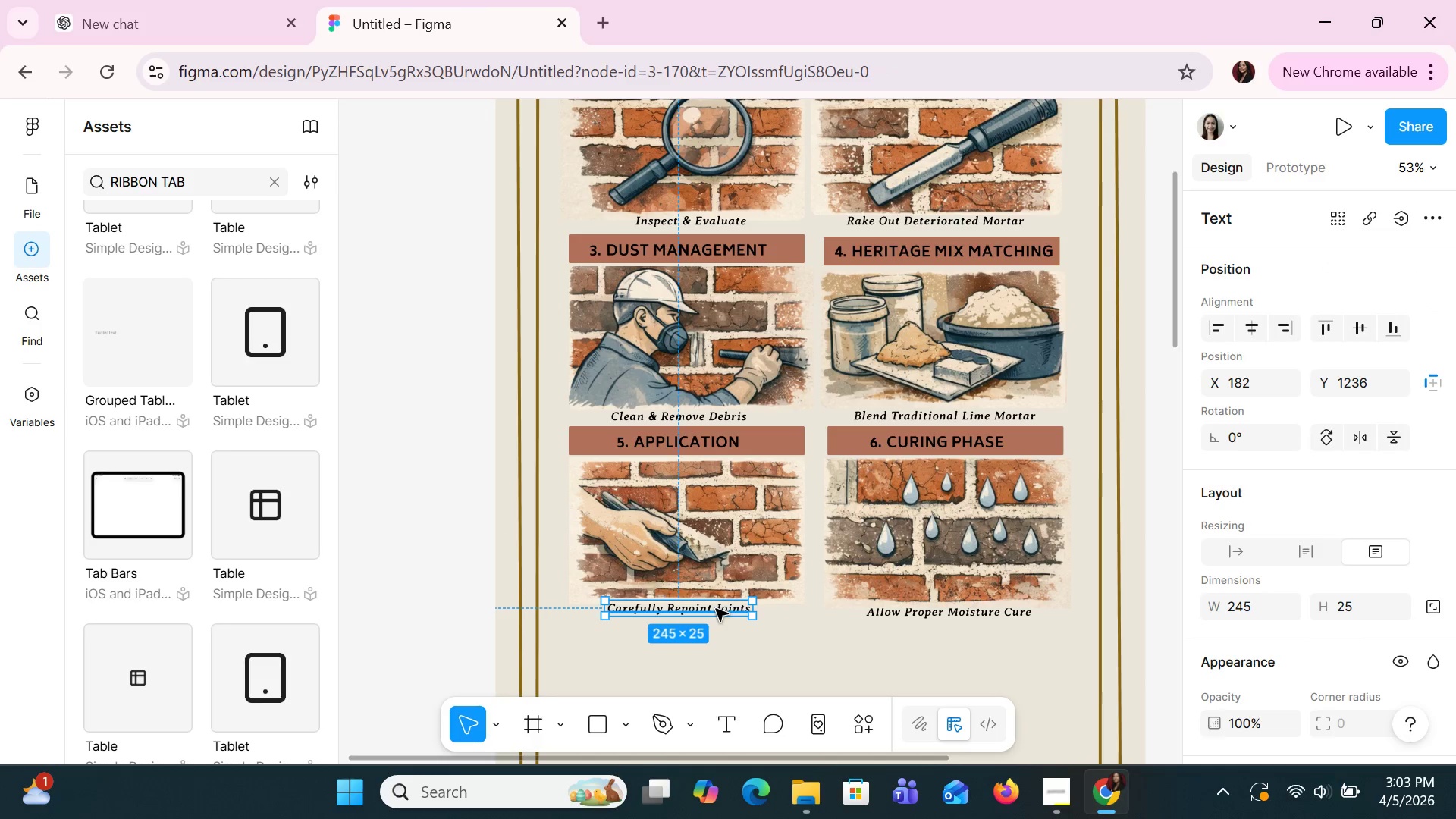 
key(ArrowDown)
 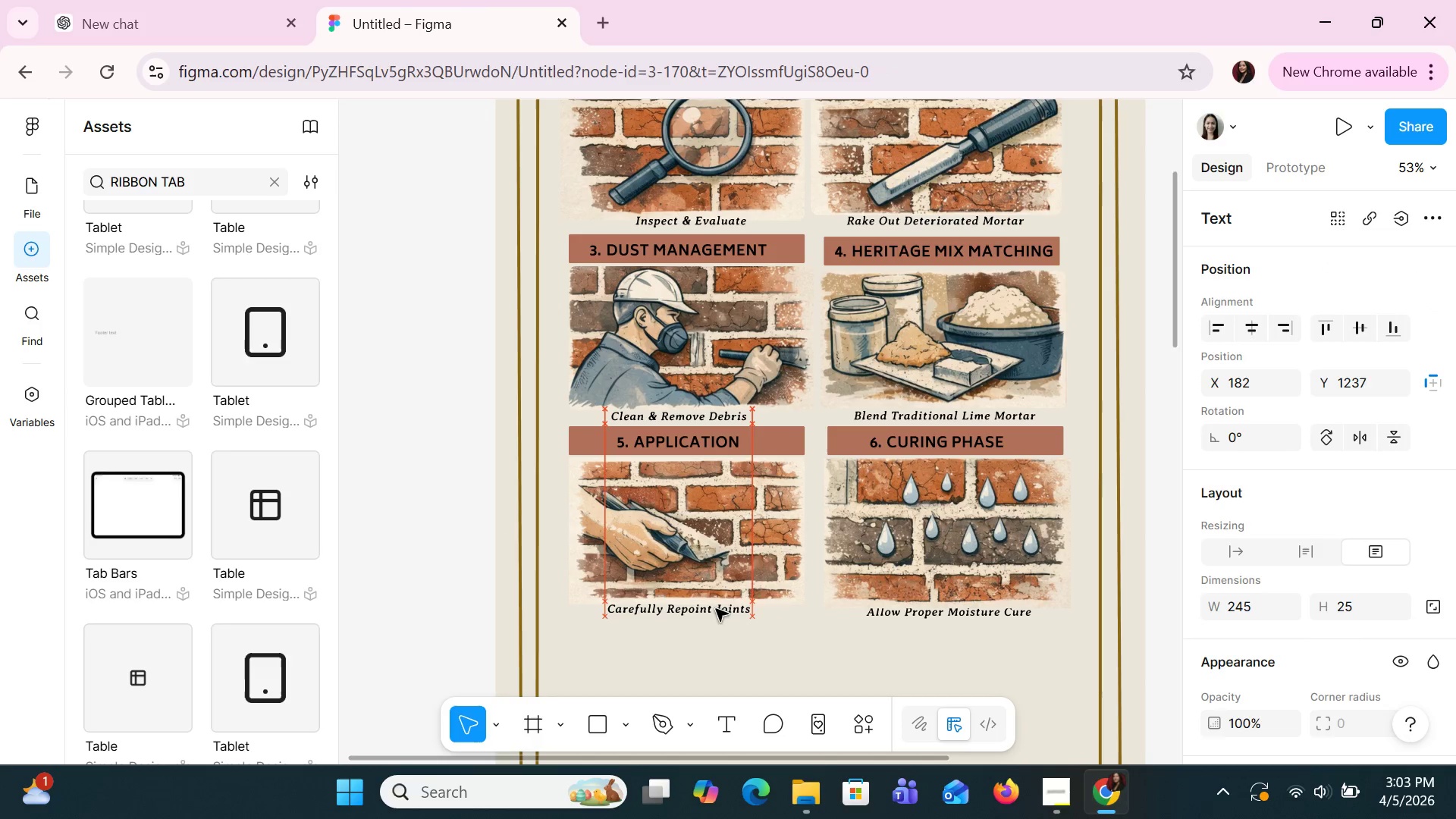 
key(ArrowDown)
 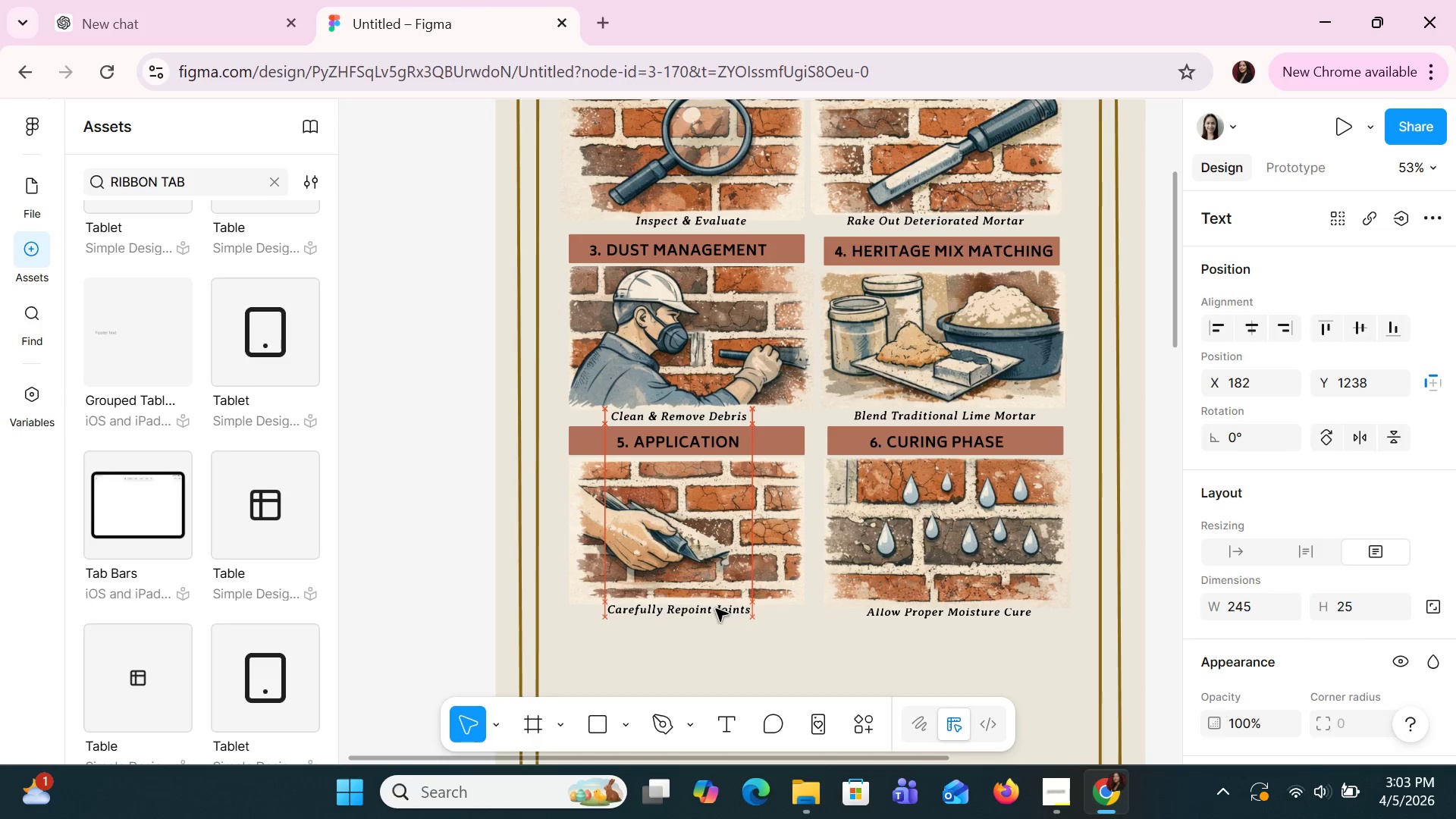 
key(ArrowDown)
 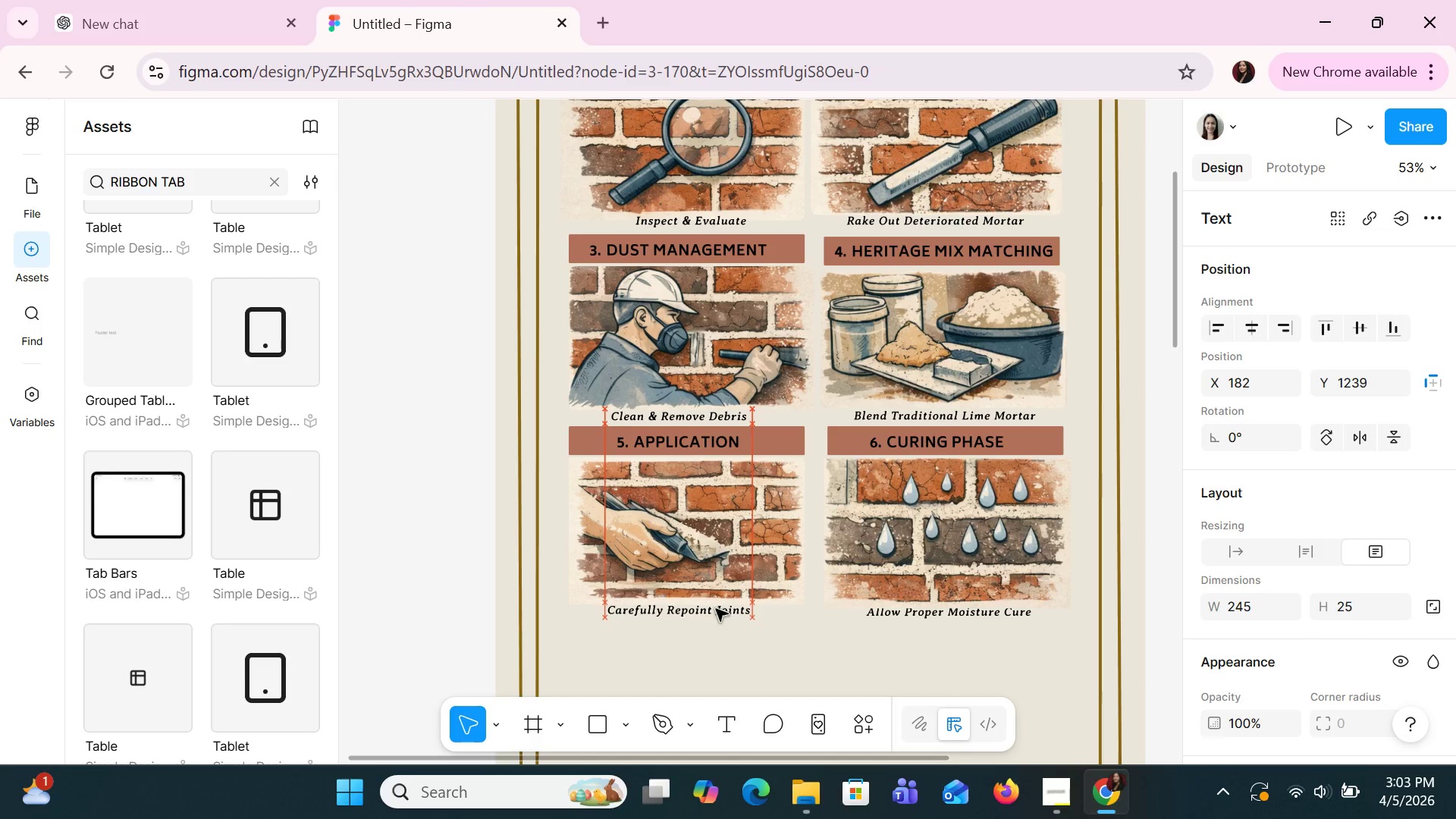 
key(ArrowDown)
 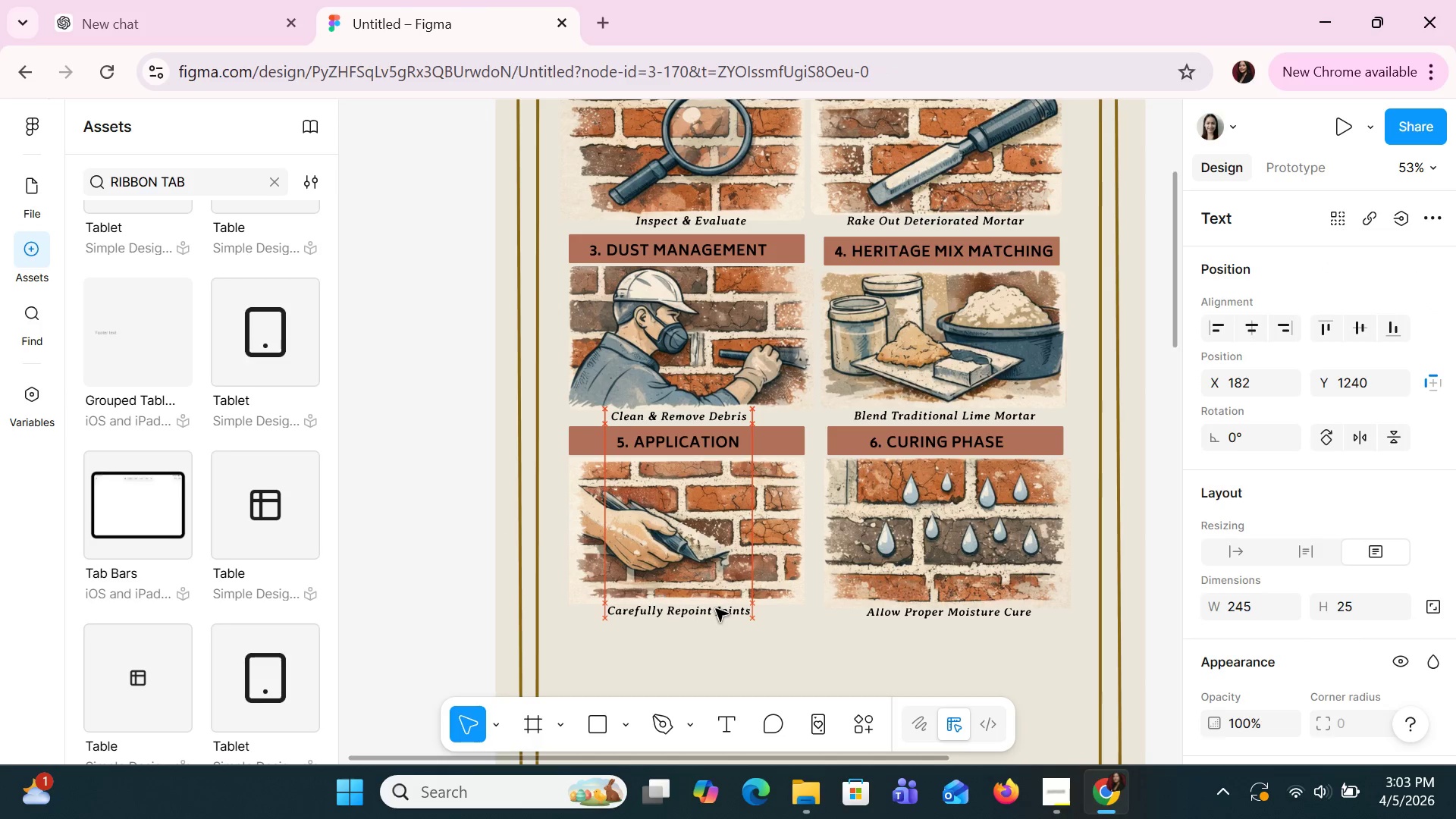 
key(ArrowDown)
 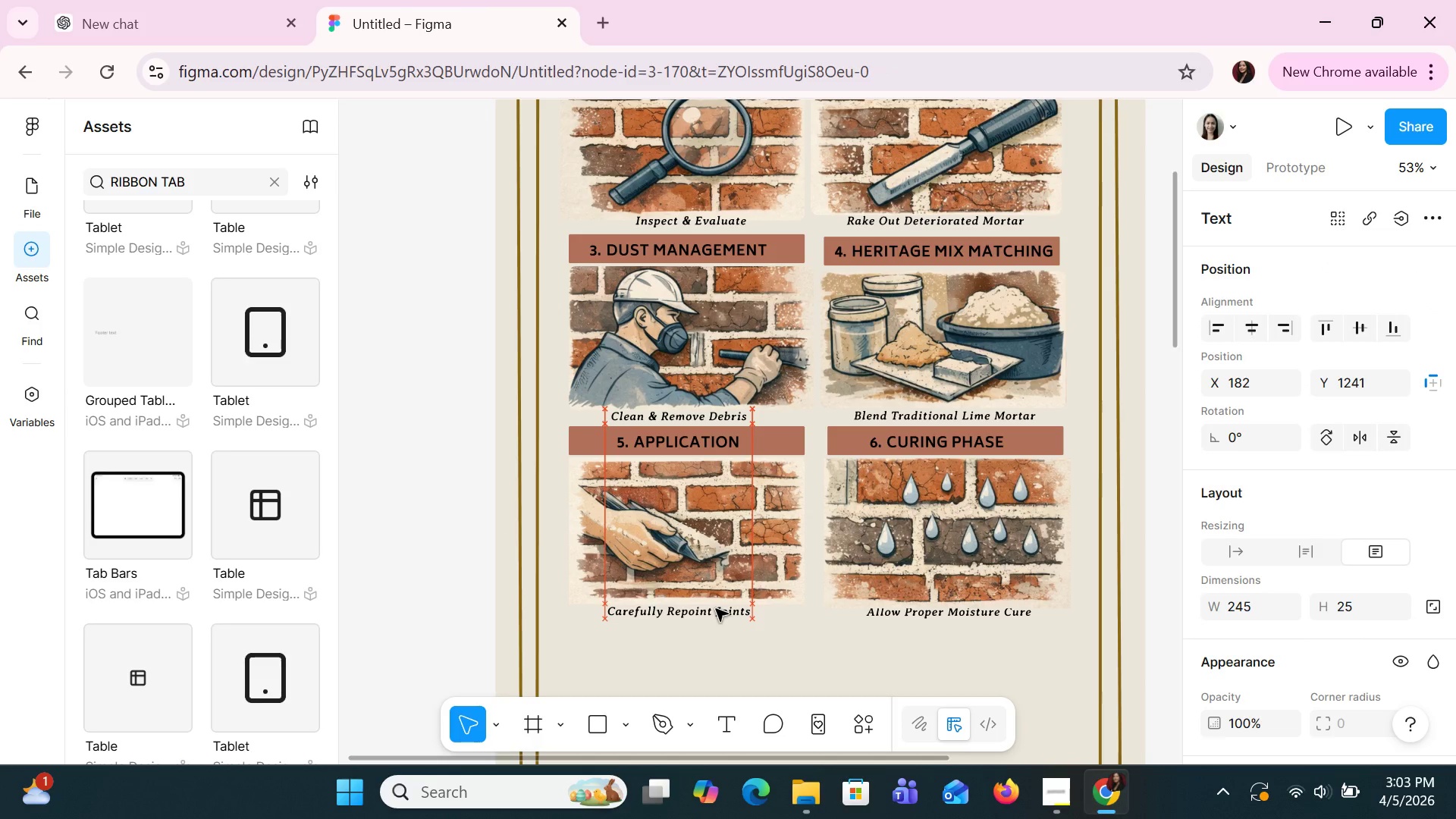 
key(ArrowUp)
 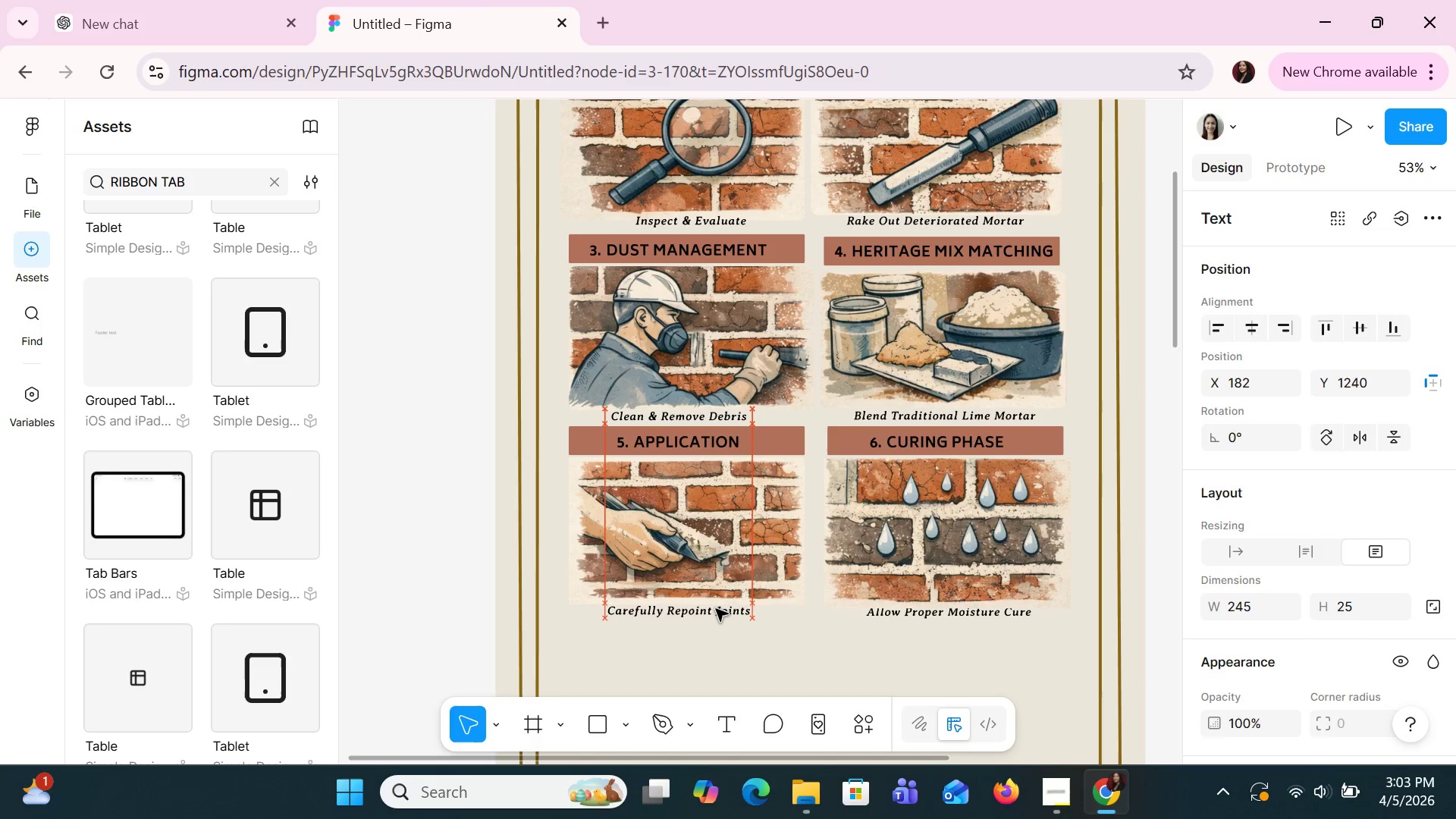 
key(ArrowUp)
 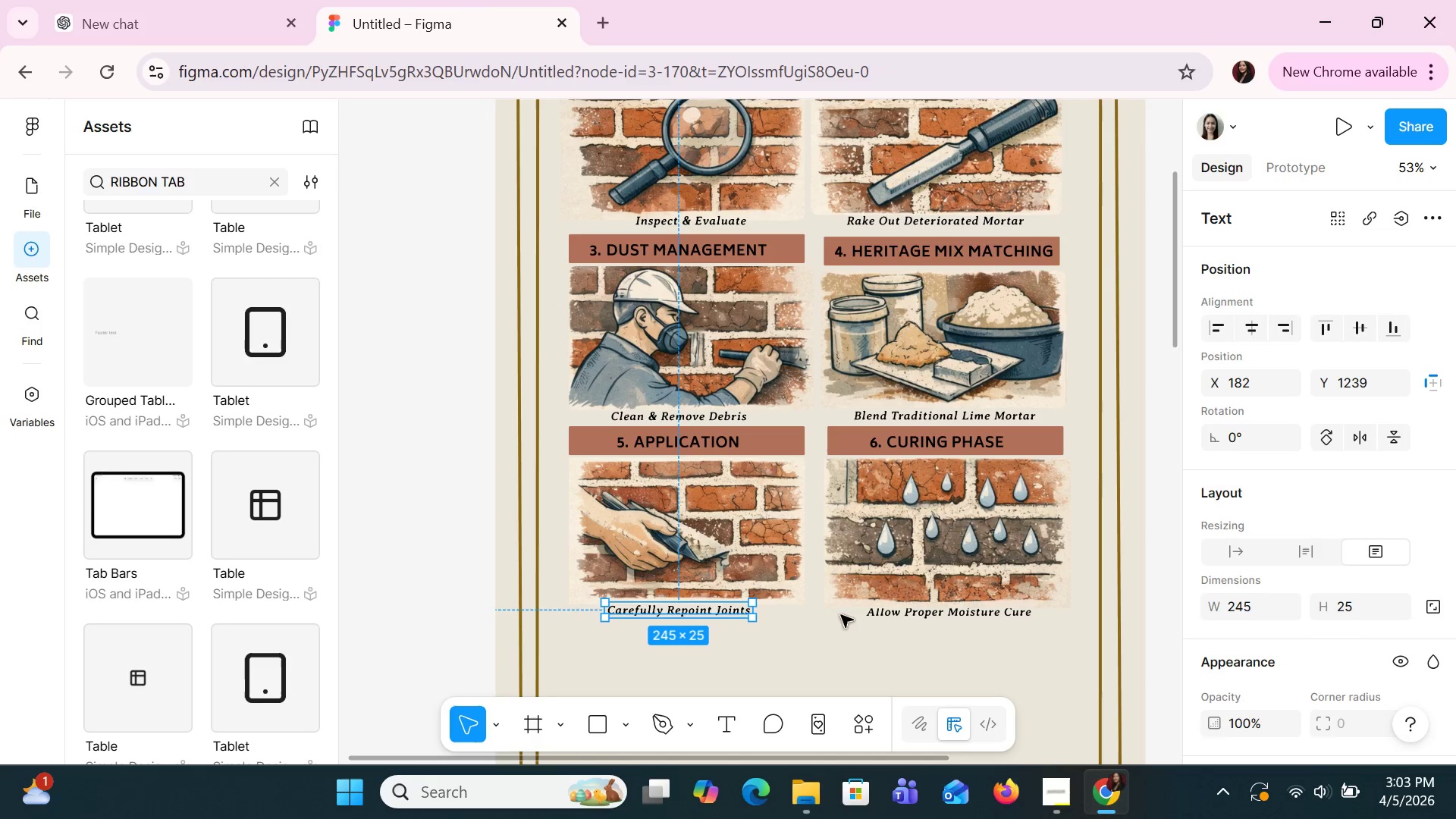 
left_click([883, 616])
 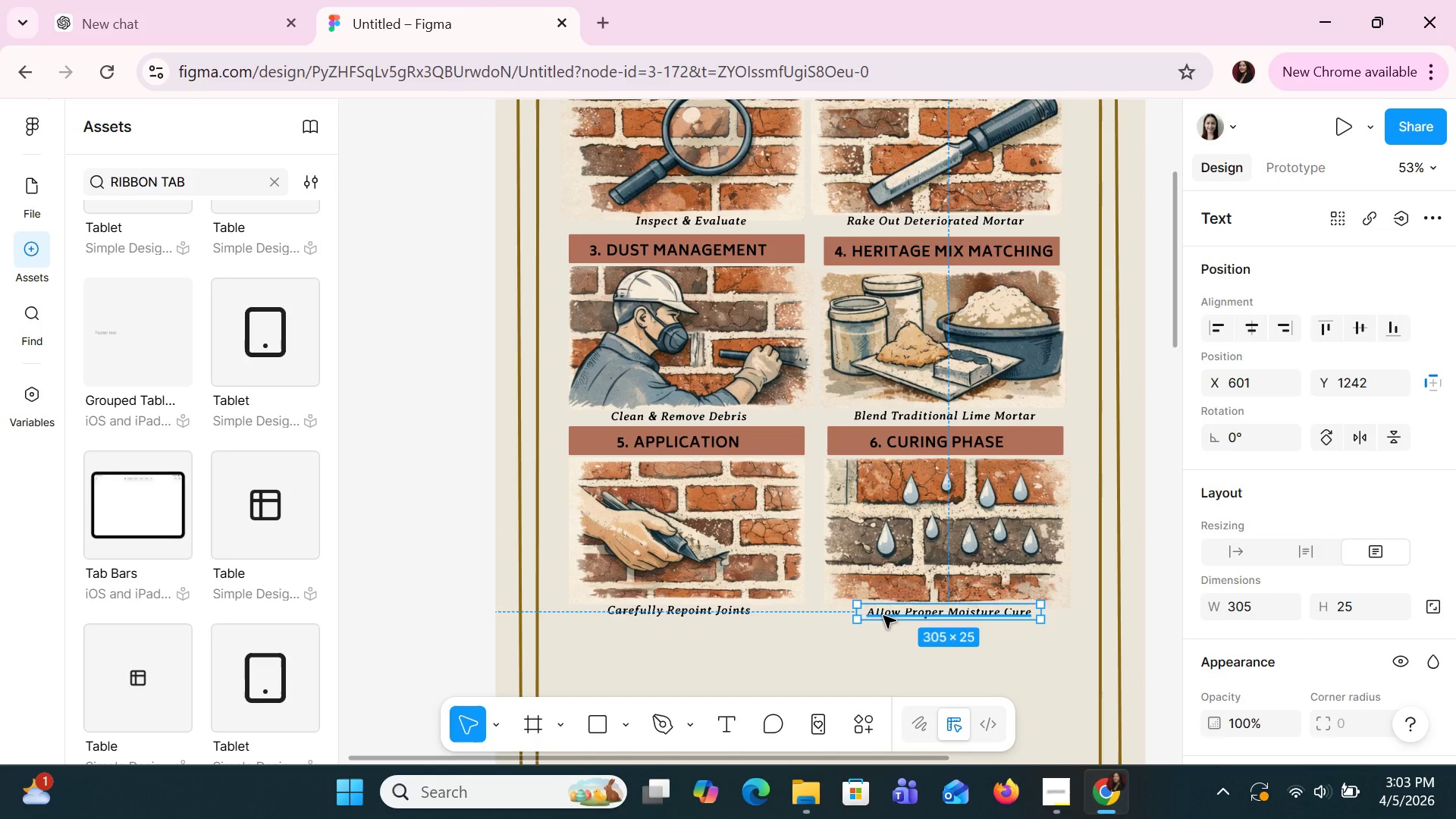 
key(ArrowDown)
 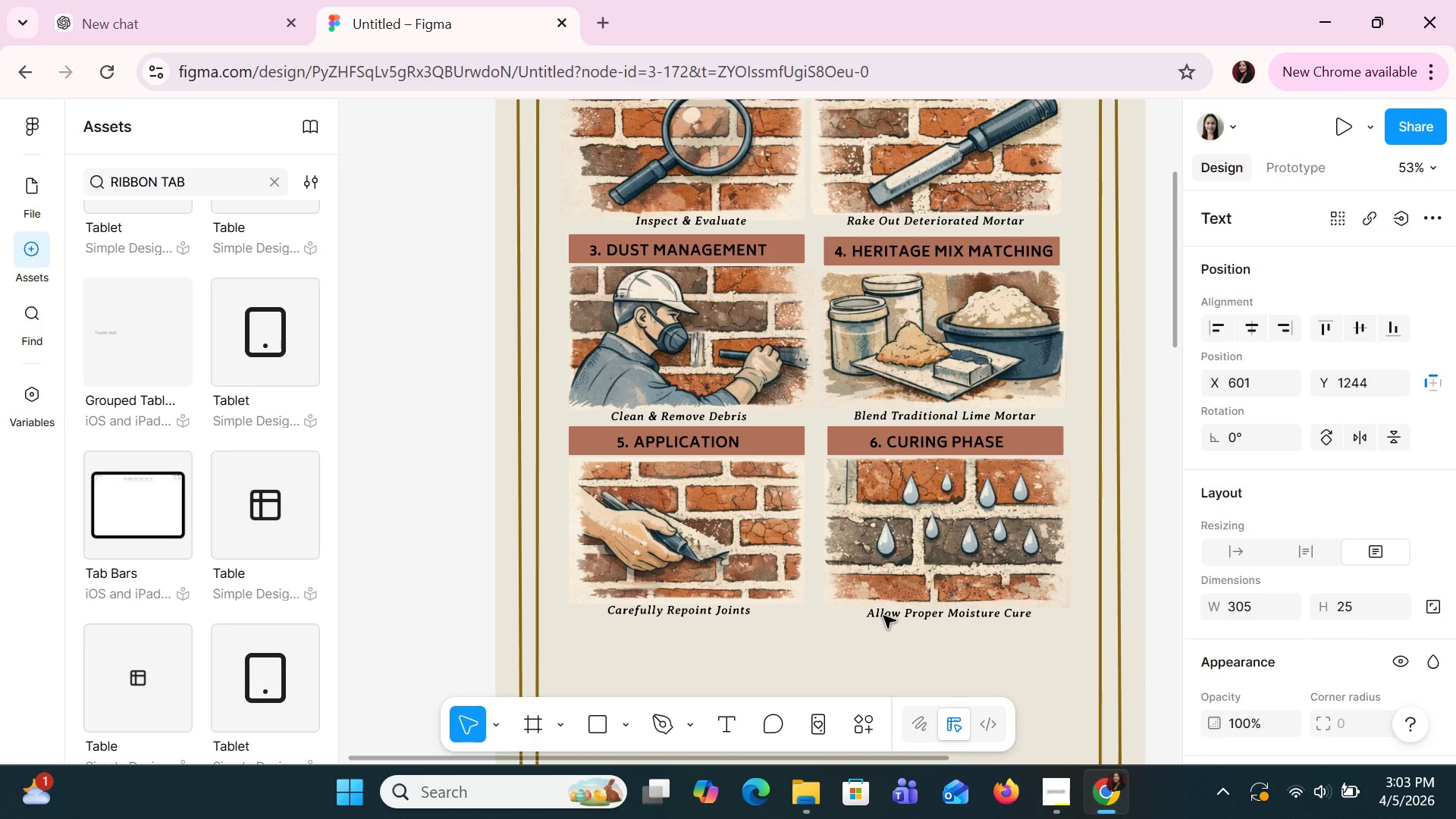 
key(ArrowDown)
 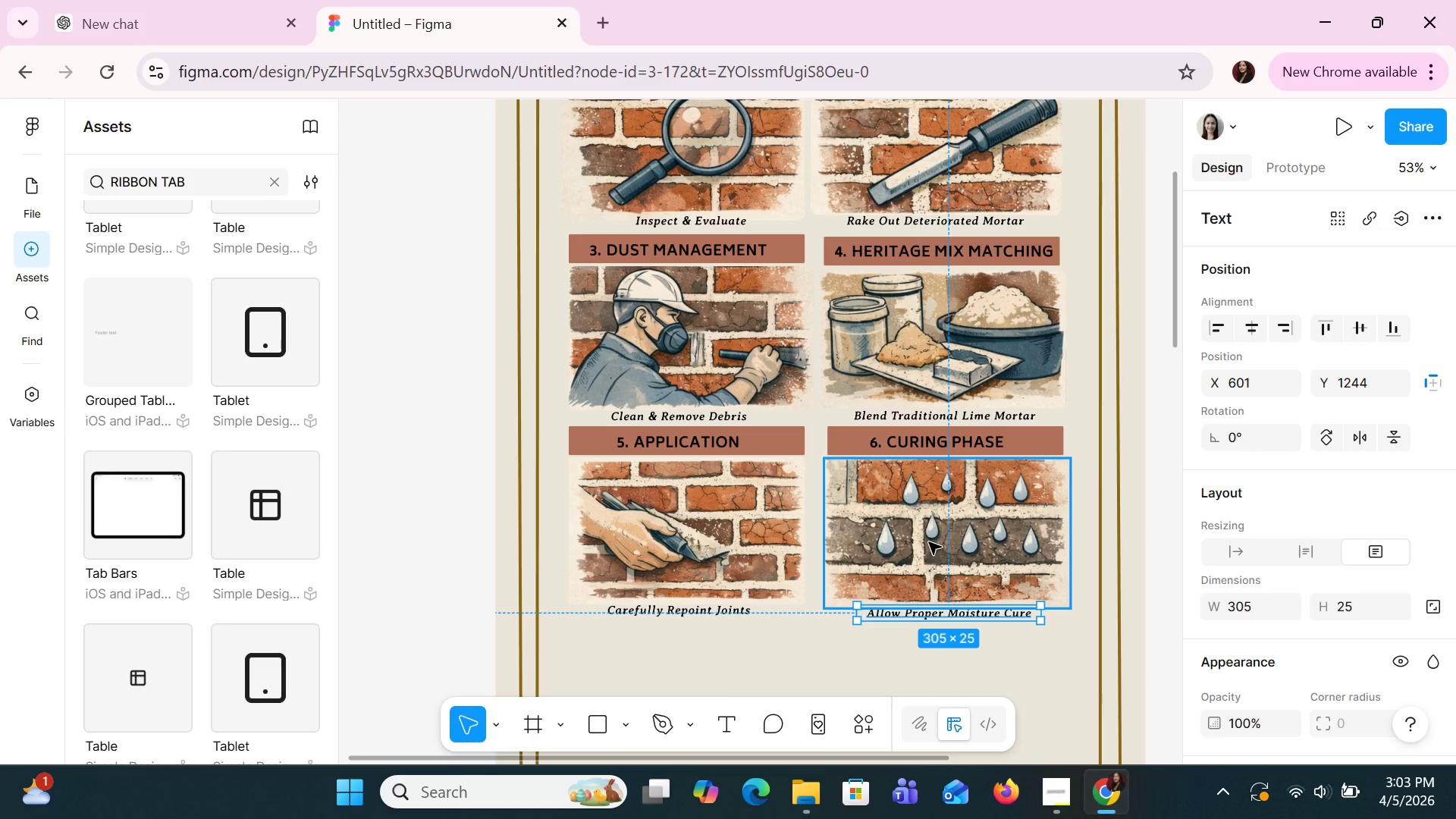 
left_click([929, 542])
 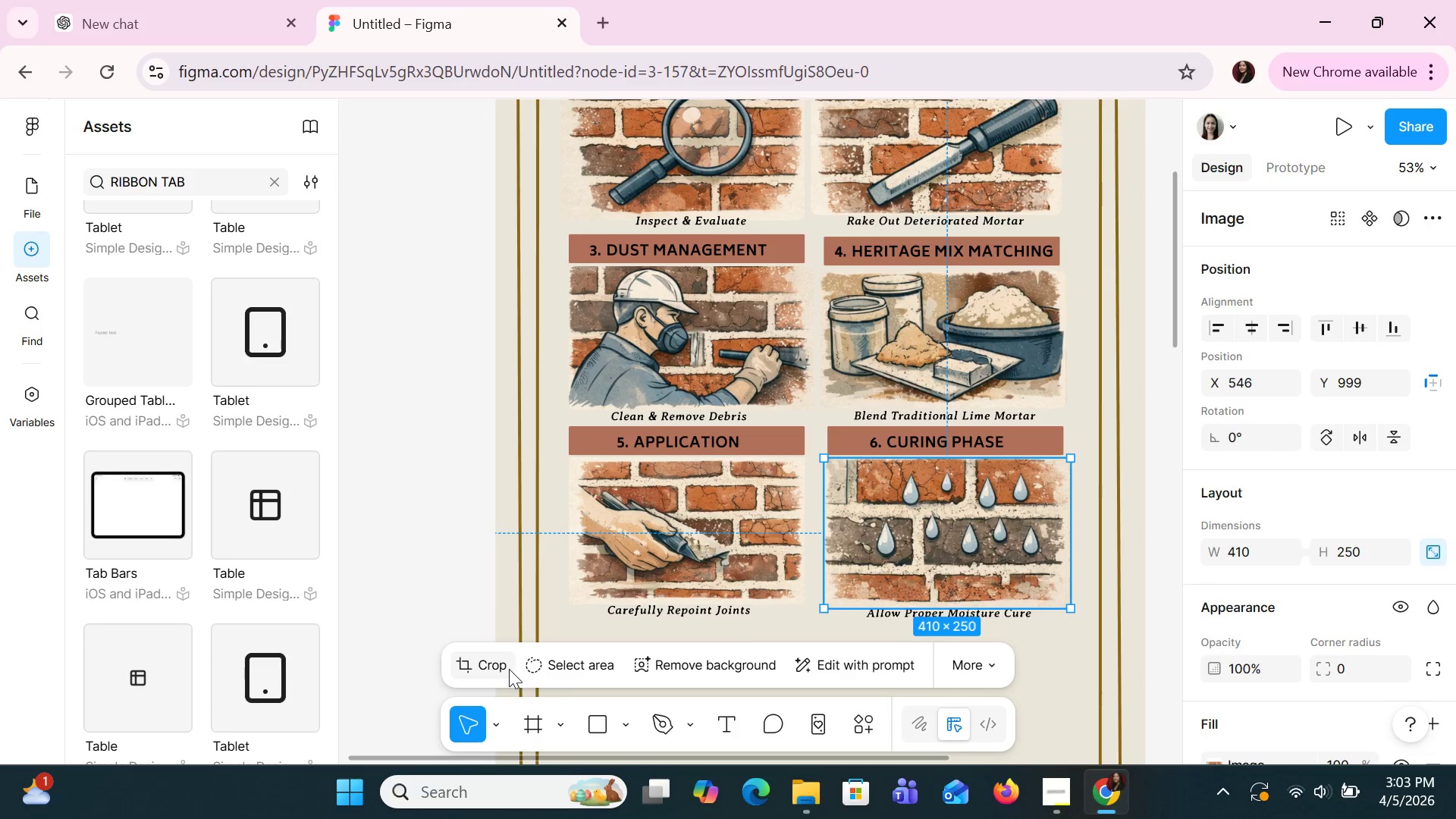 
left_click_drag(start_coordinate=[935, 610], to_coordinate=[932, 604])
 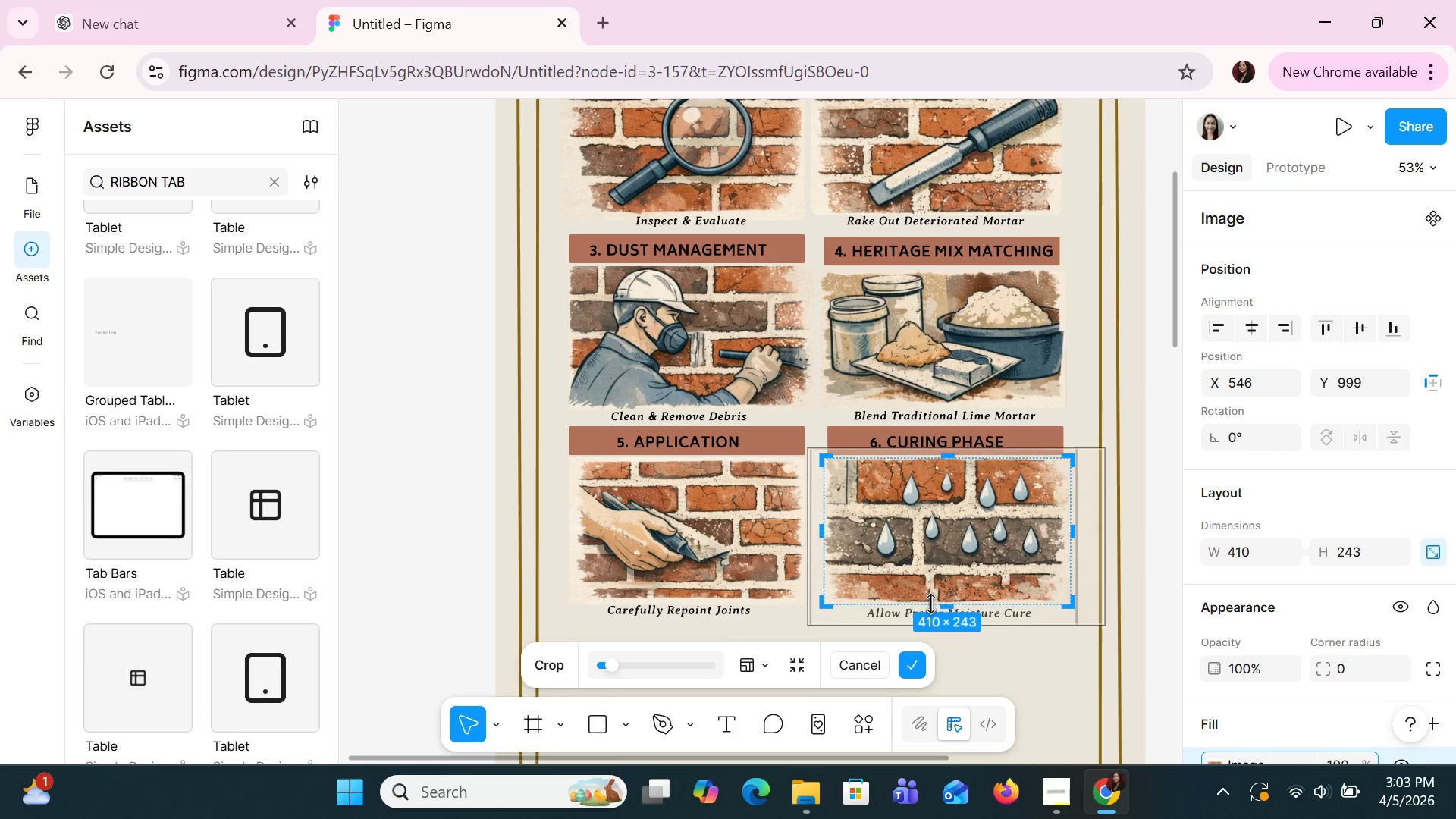 
key(Enter)
 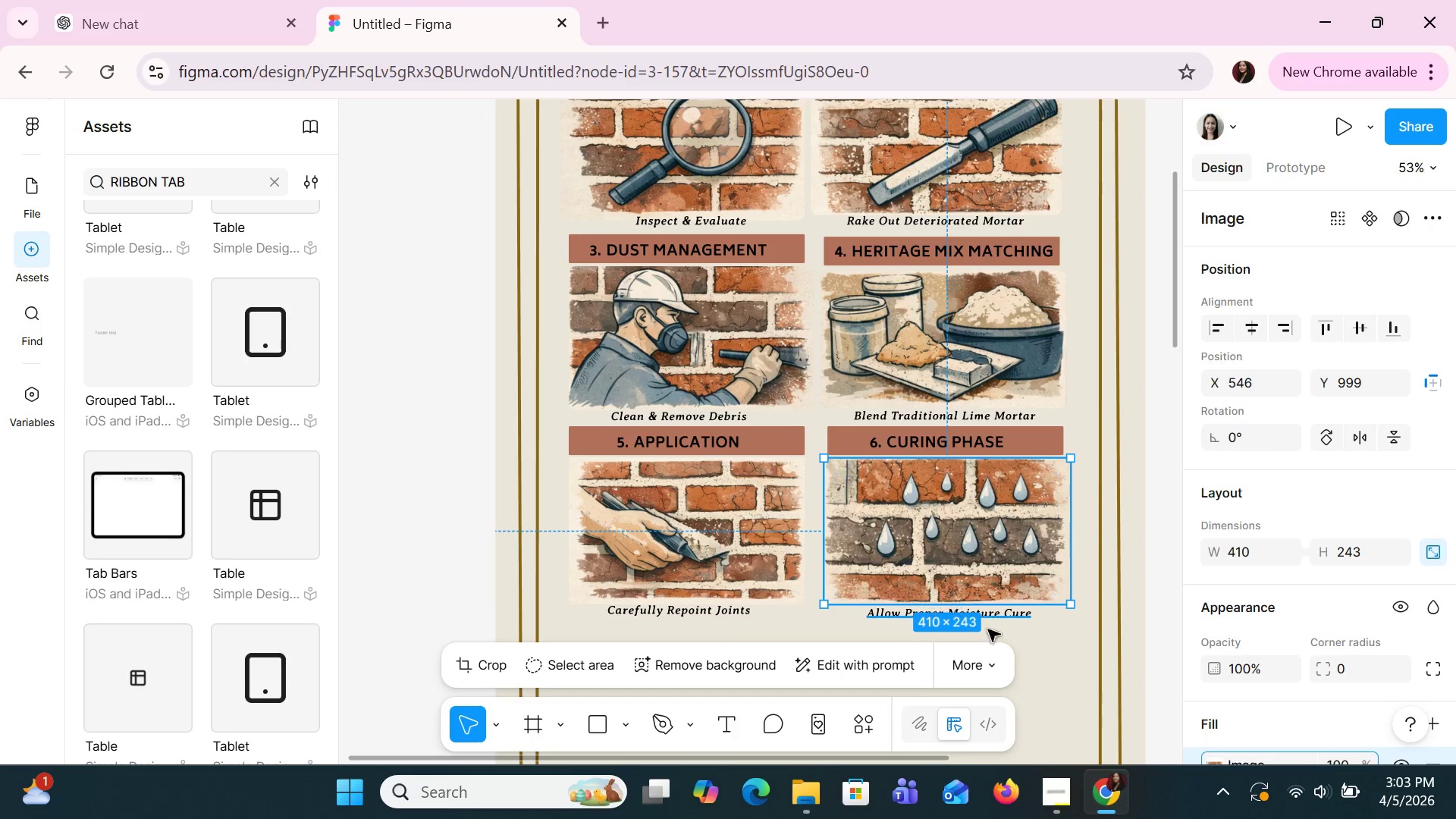 
left_click([1032, 647])
 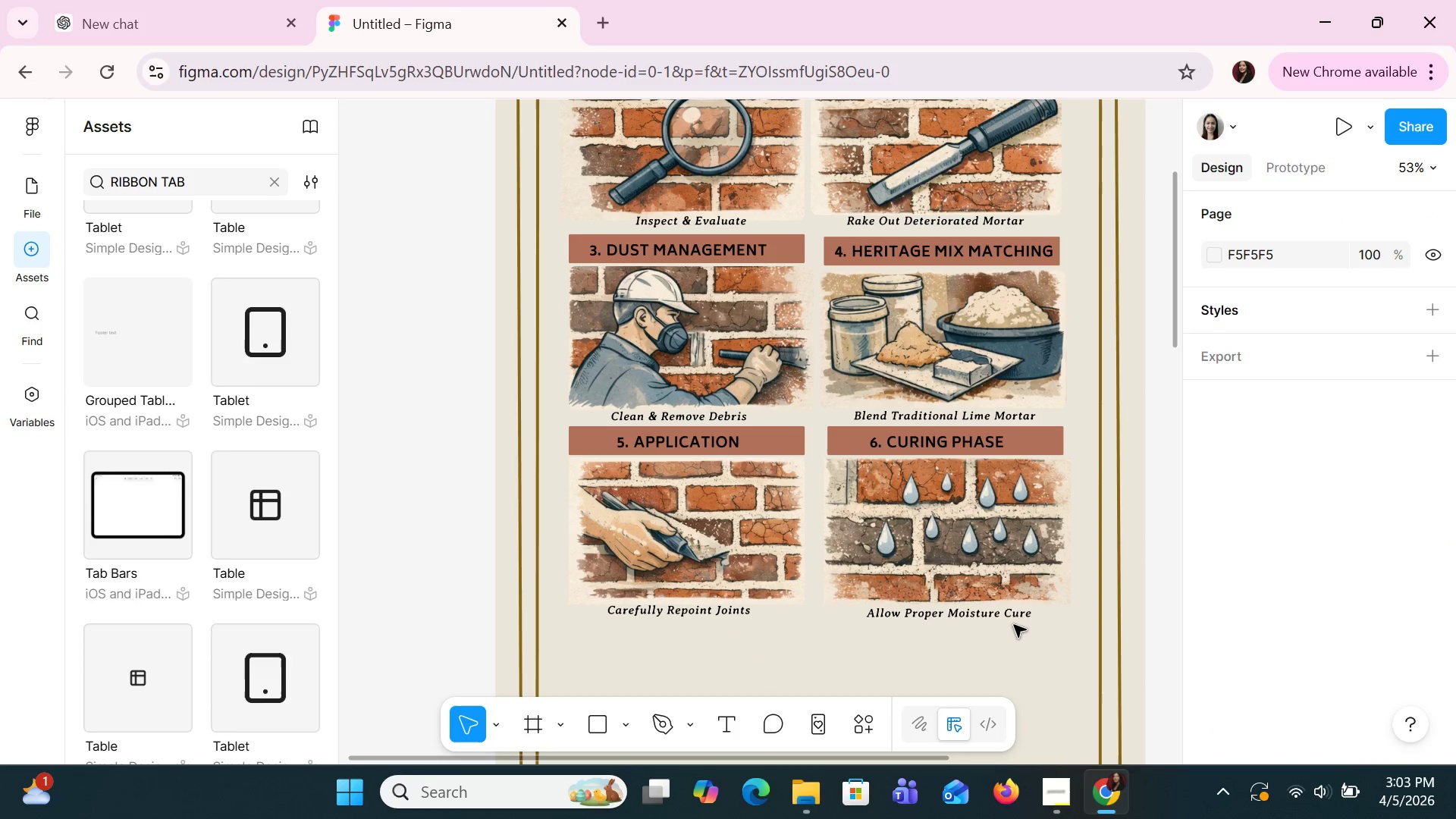 
left_click([1012, 614])
 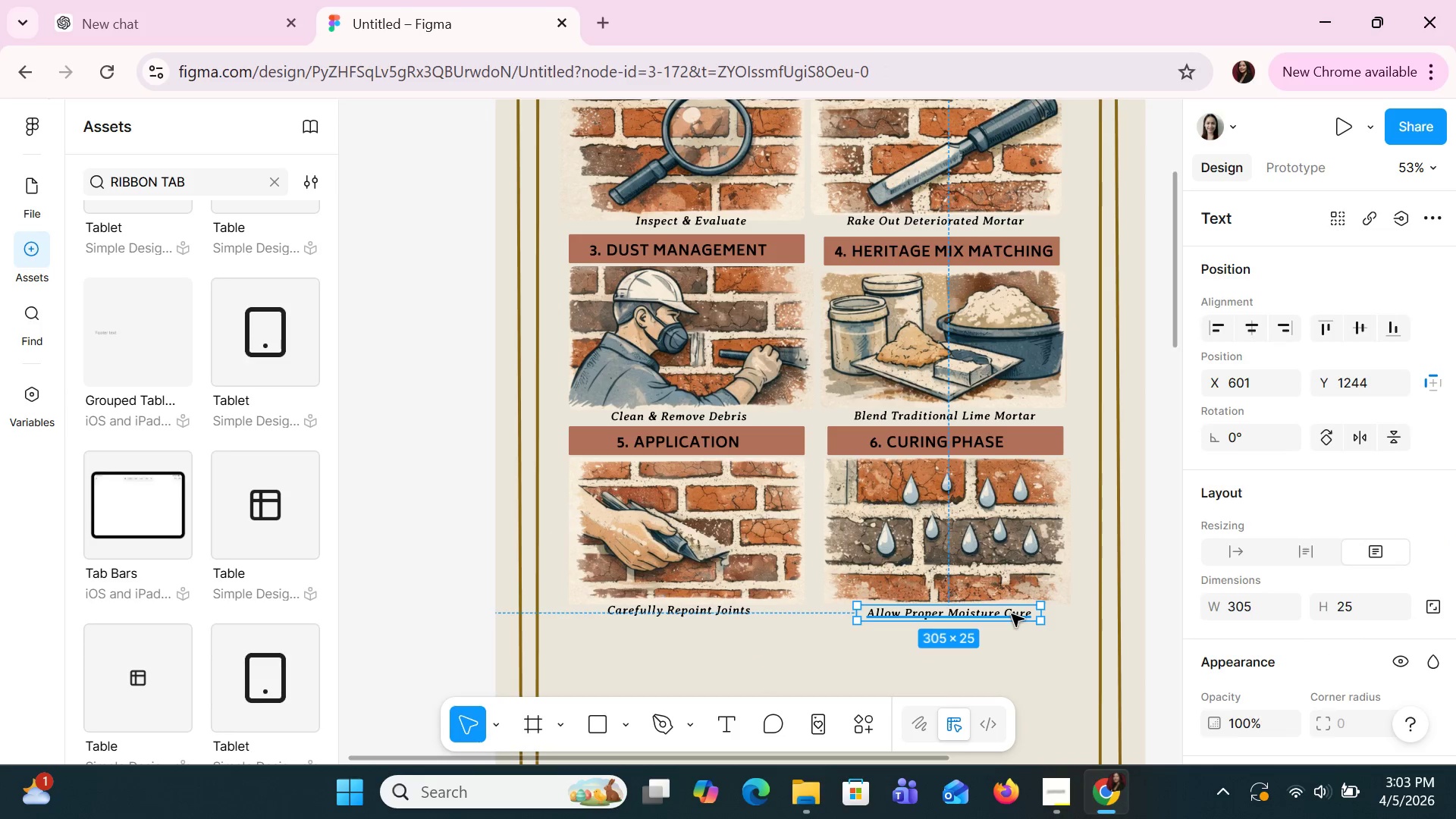 
key(ArrowUp)
 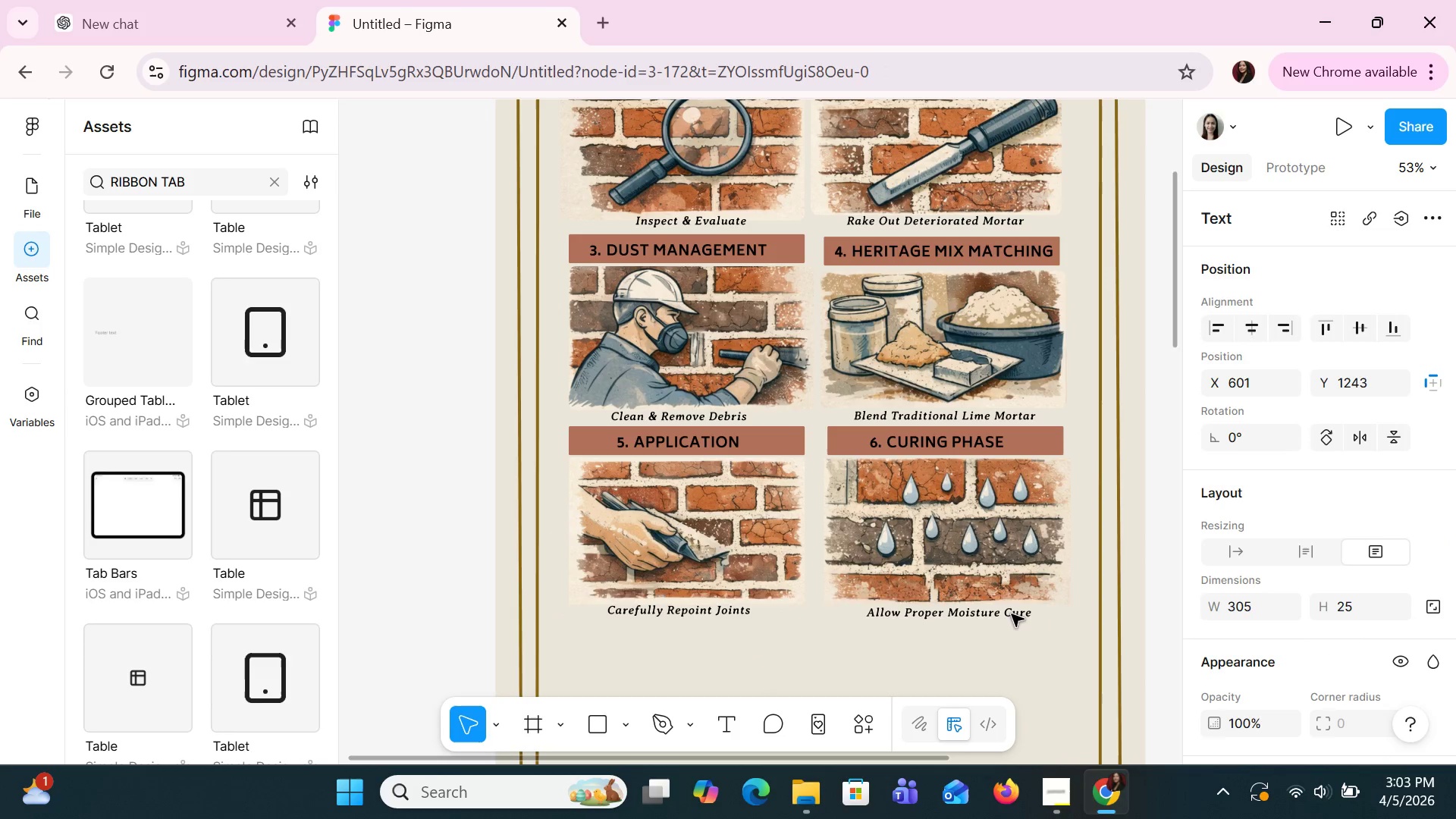 
key(ArrowUp)
 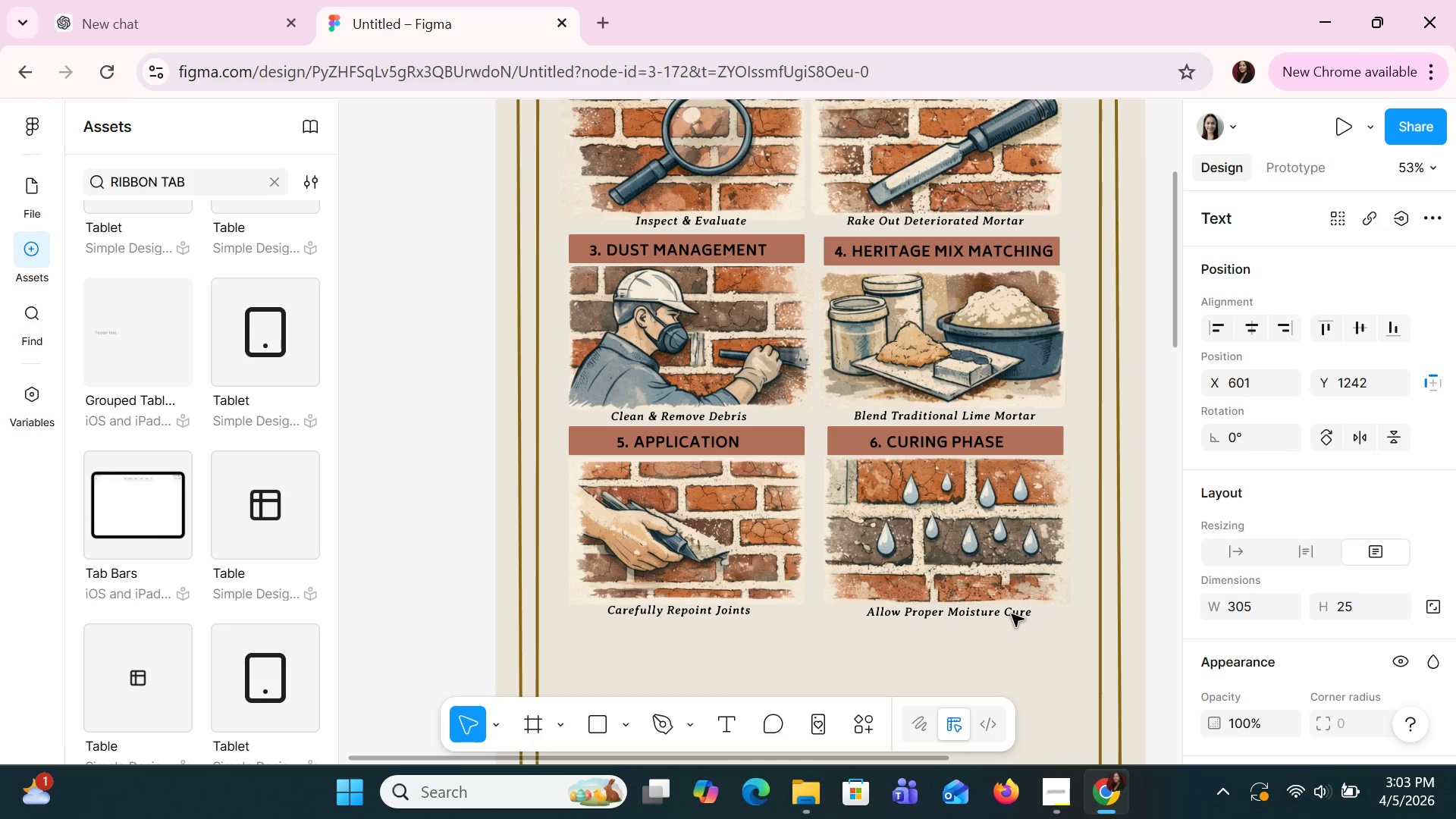 
key(ArrowUp)
 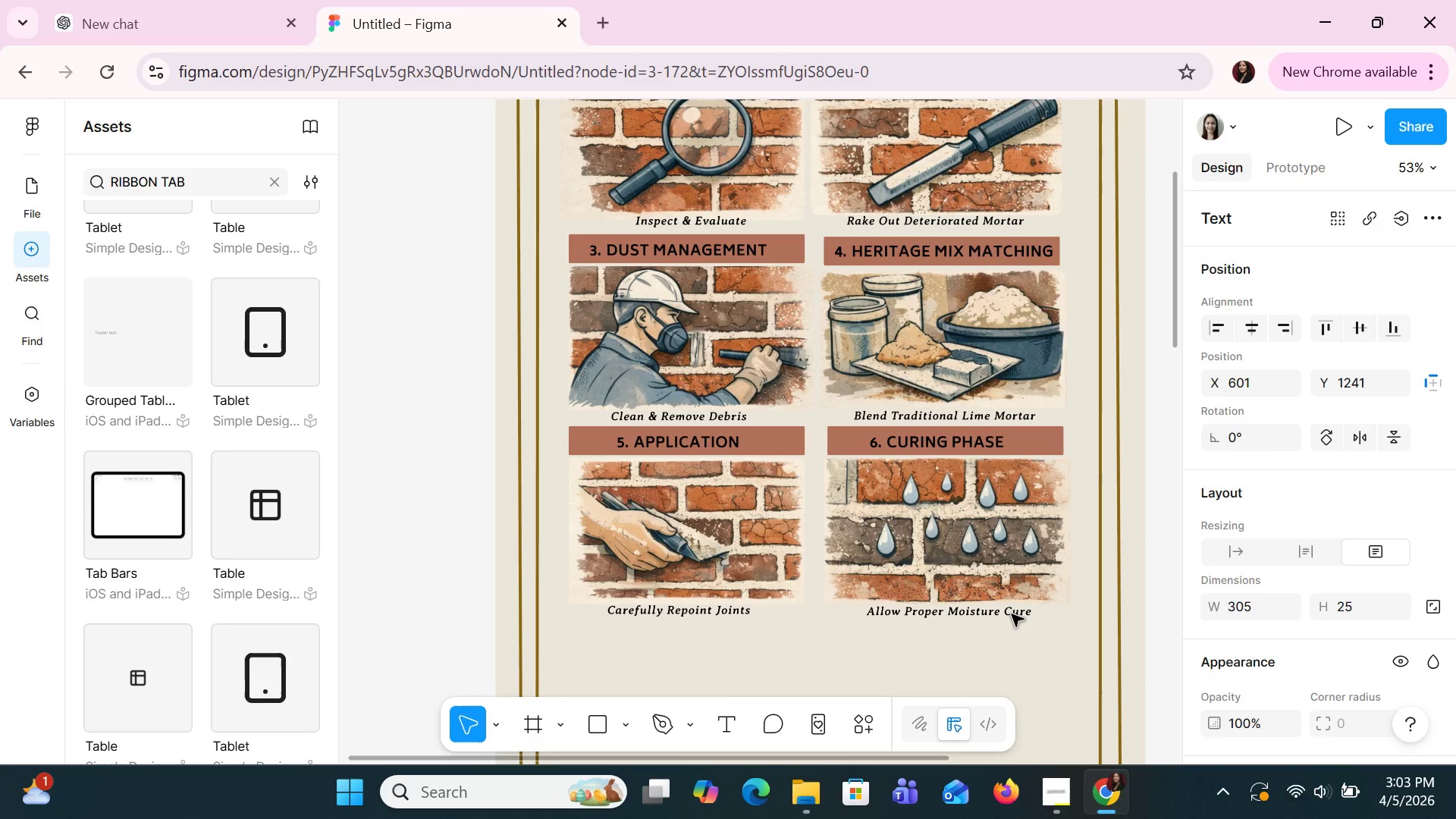 
key(ArrowDown)
 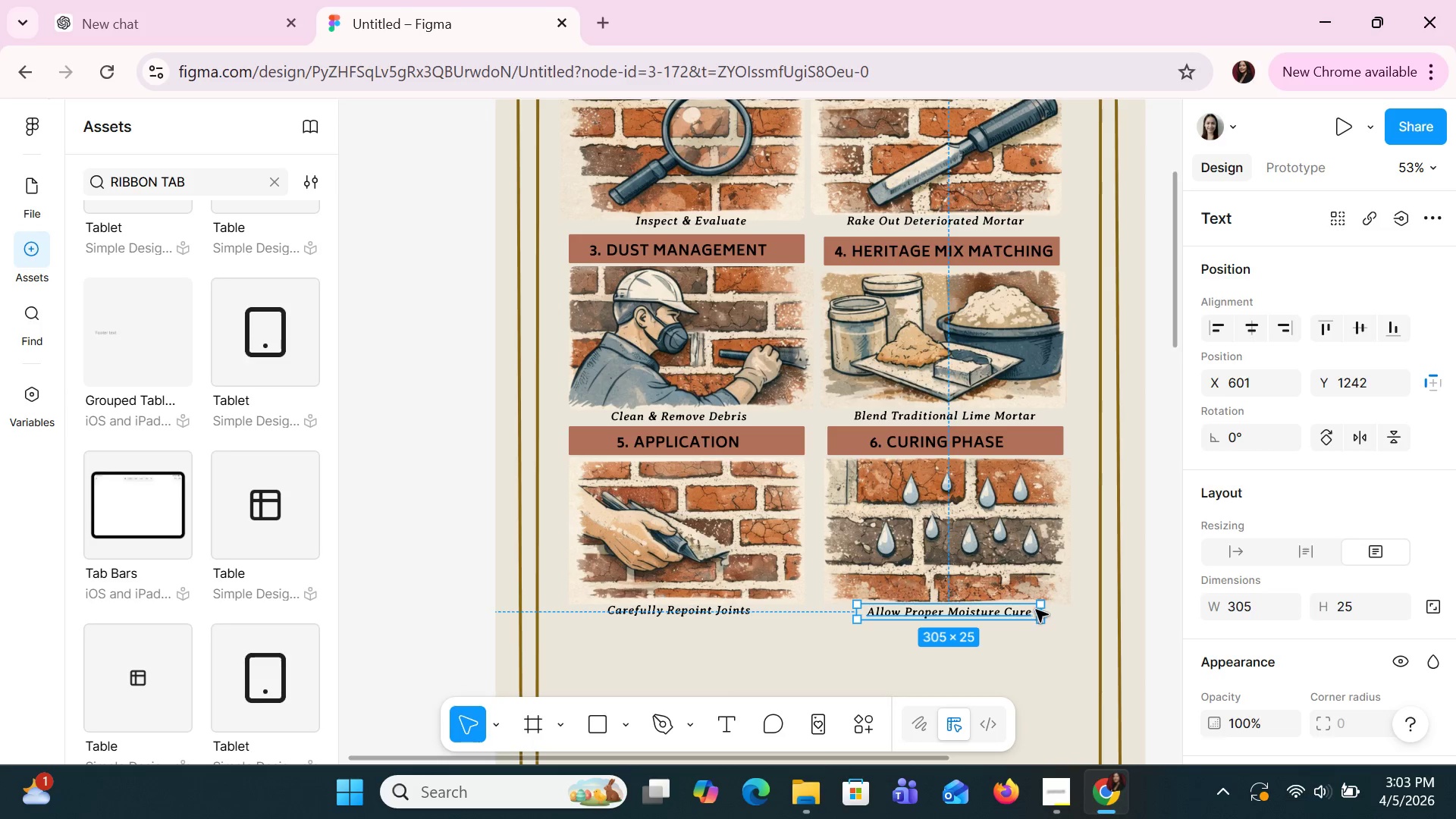 
left_click([1072, 635])
 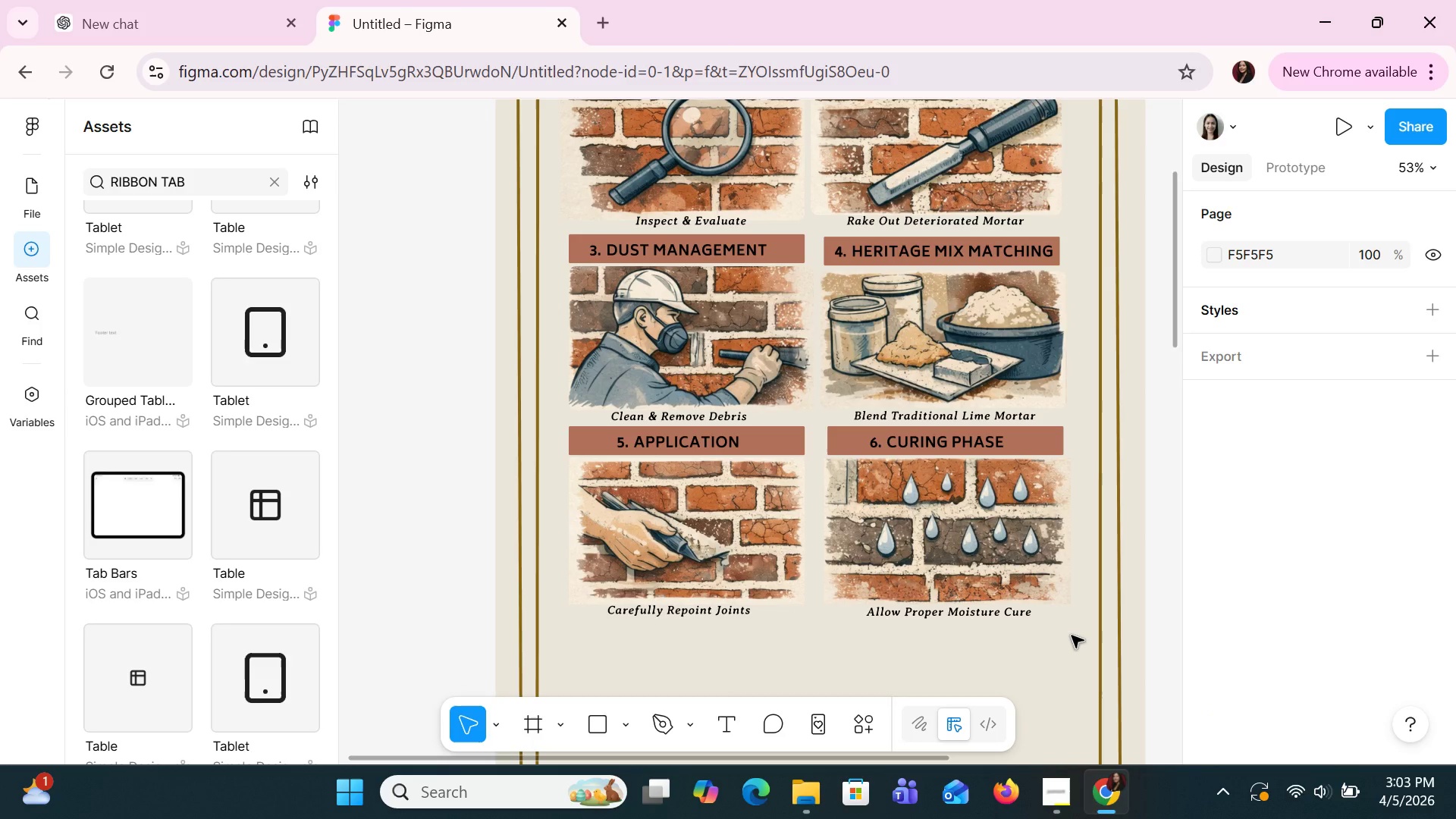 
scroll: coordinate [1072, 635], scroll_direction: down, amount: 1.0
 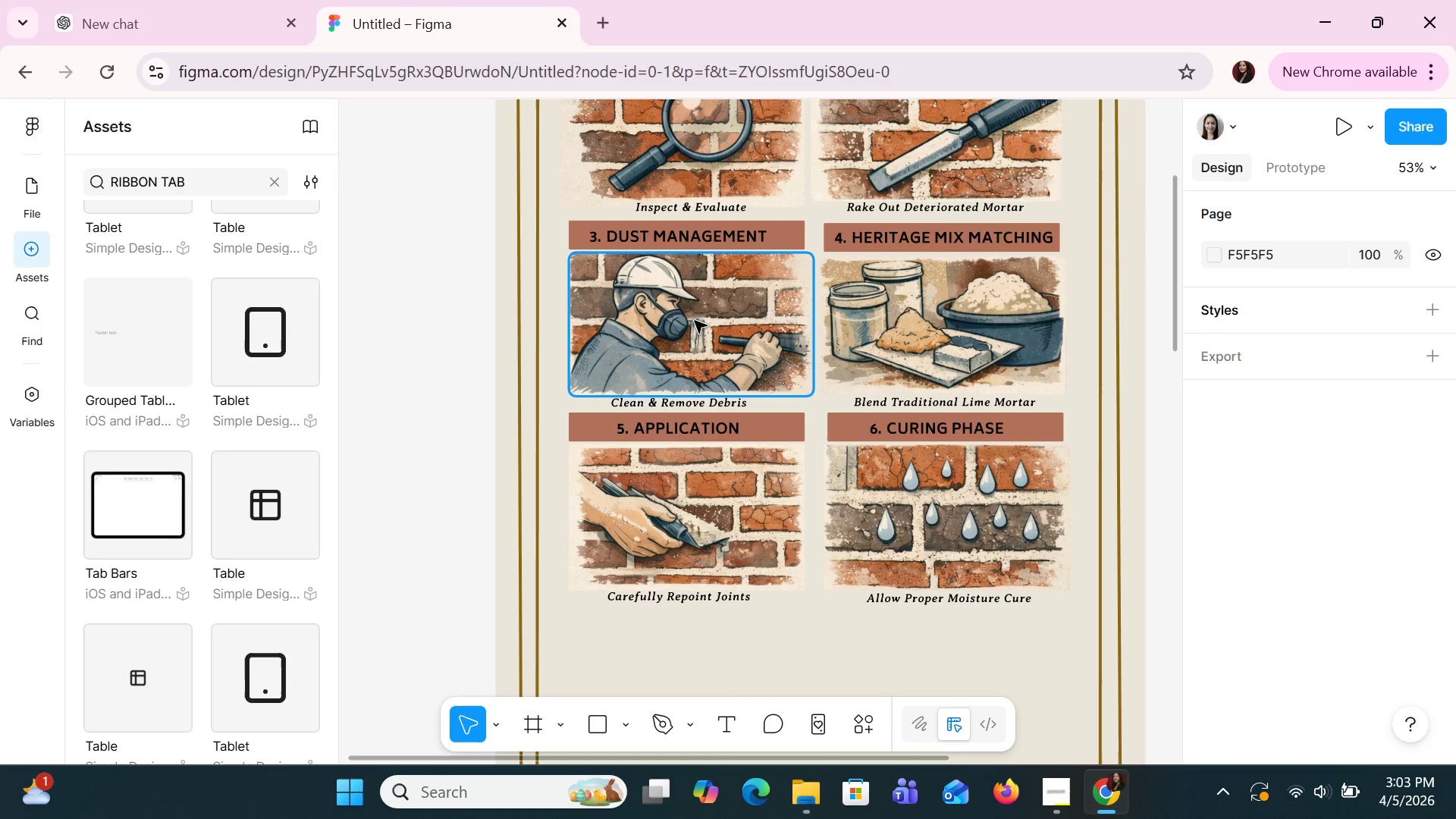 
left_click([749, 496])
 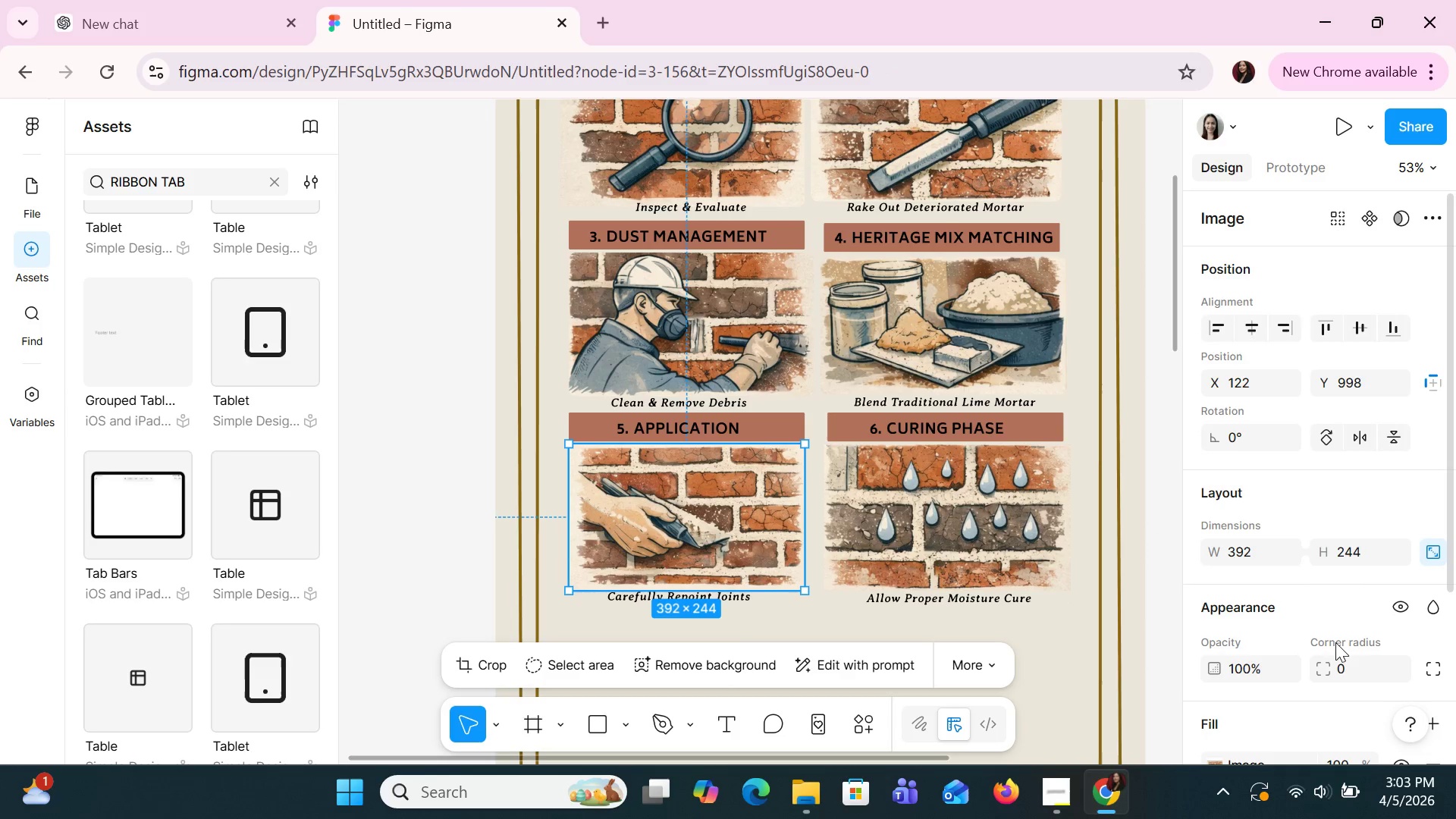 
left_click([1347, 679])
 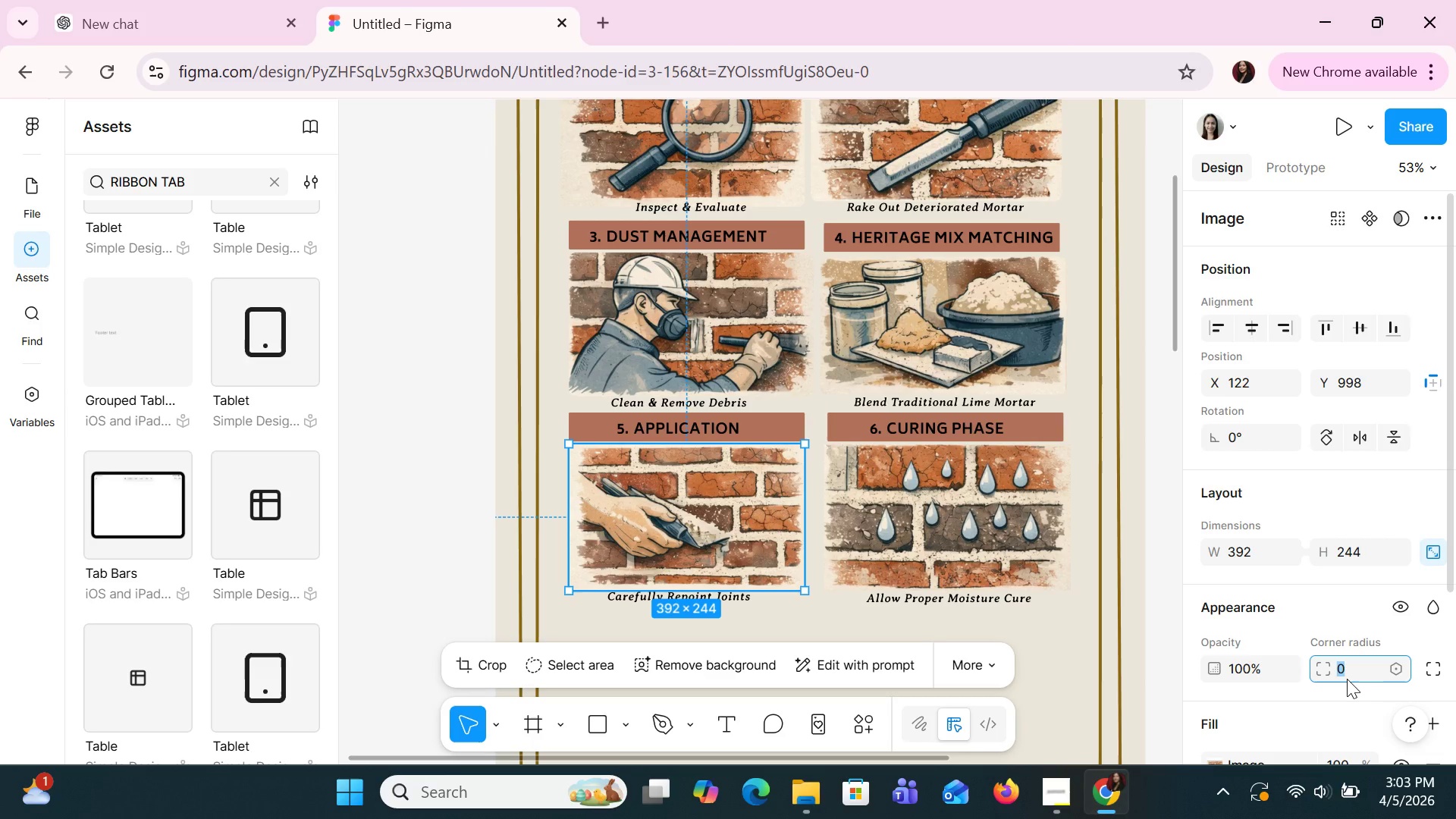 
type(12)
 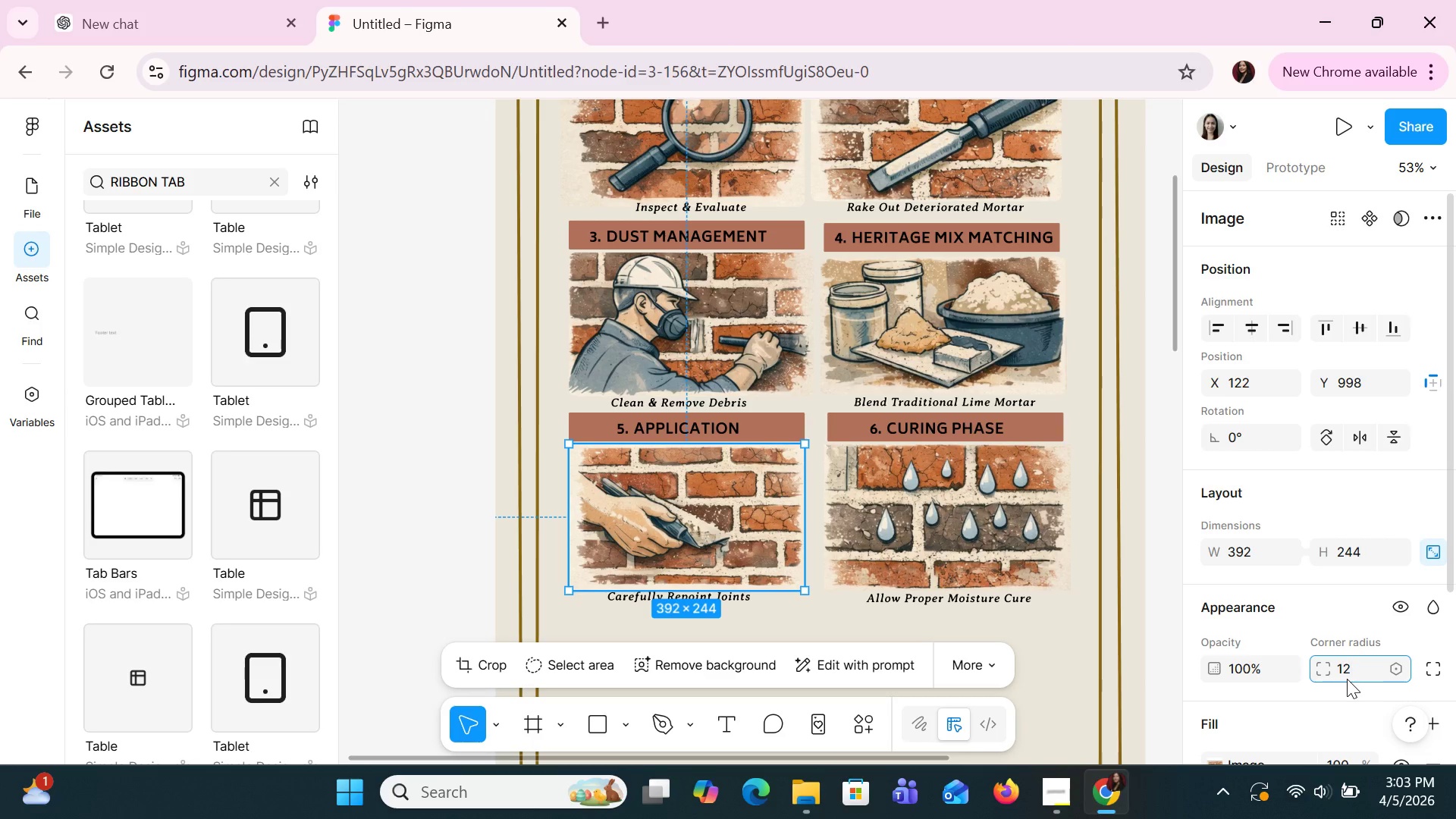 
key(Enter)
 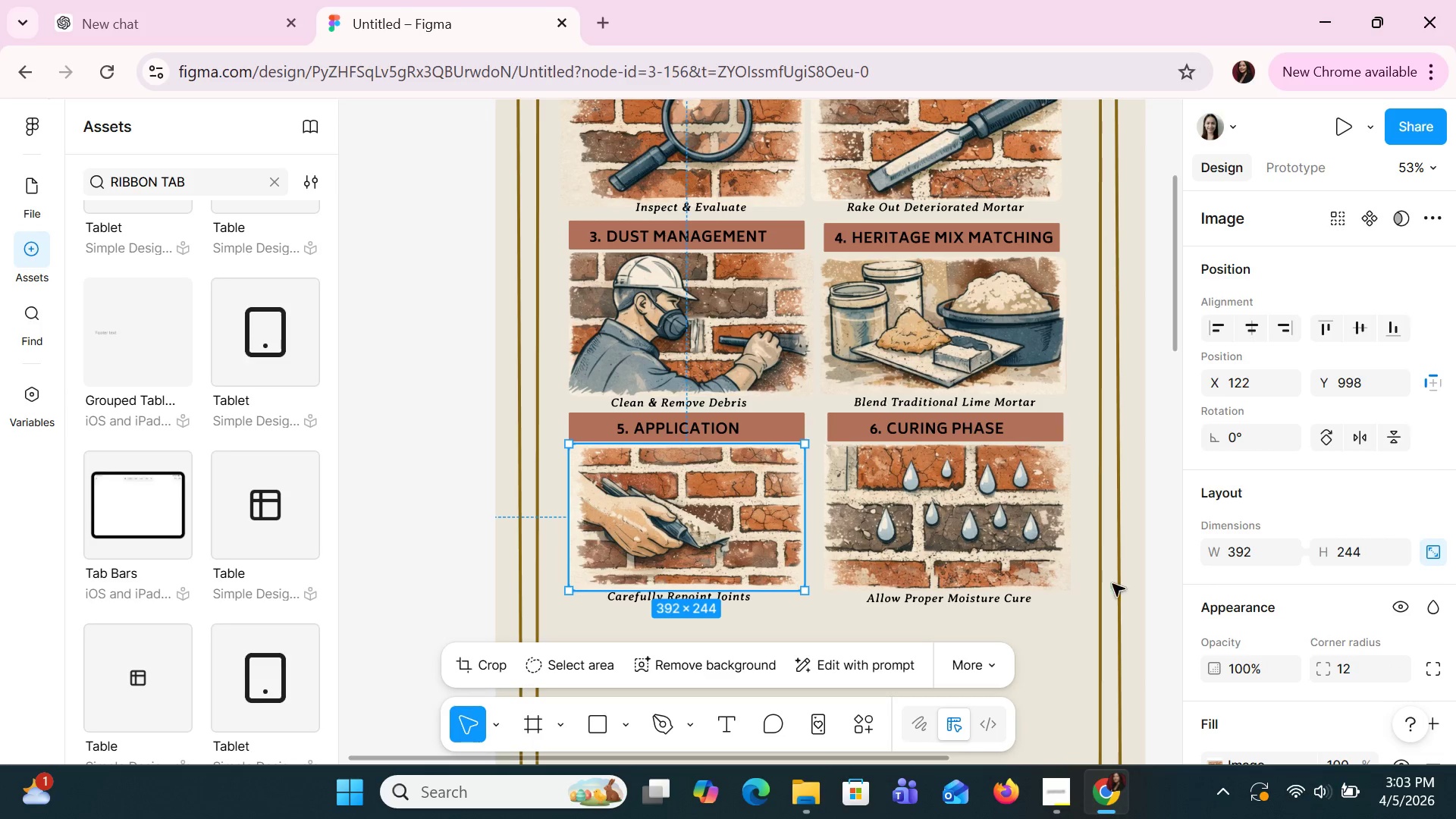 
left_click([1055, 510])
 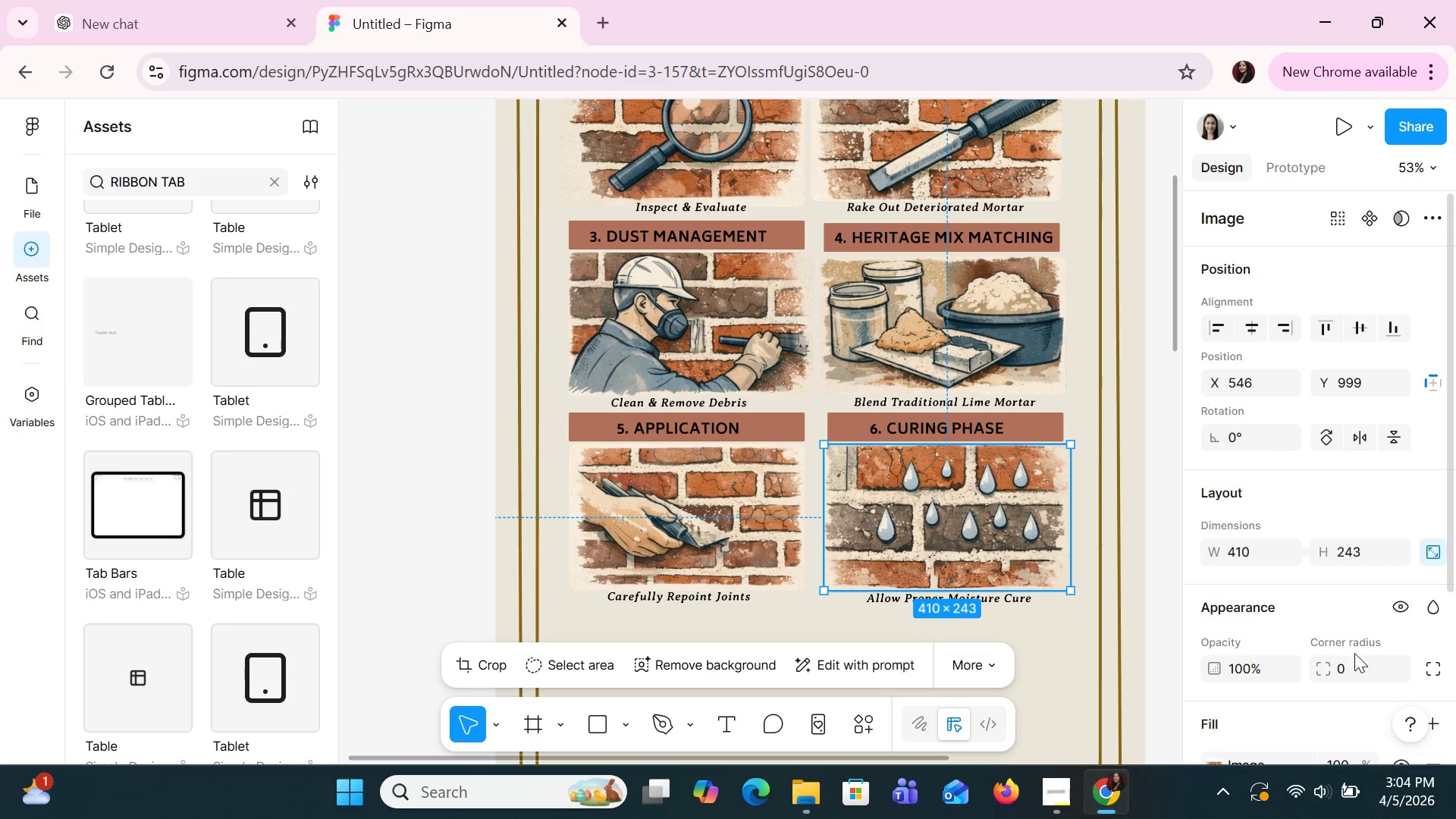 
left_click([1338, 667])
 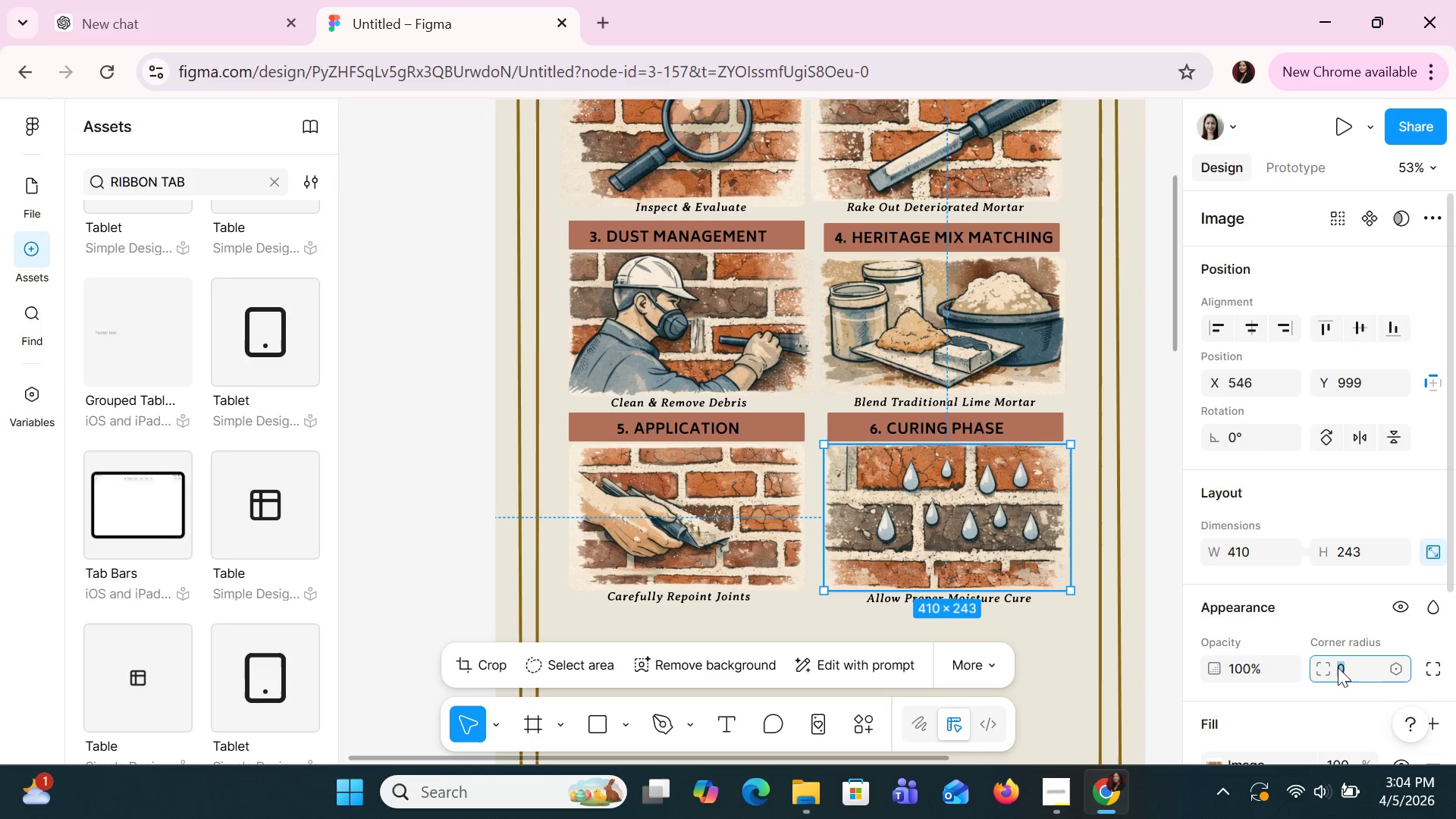 
type(12)
 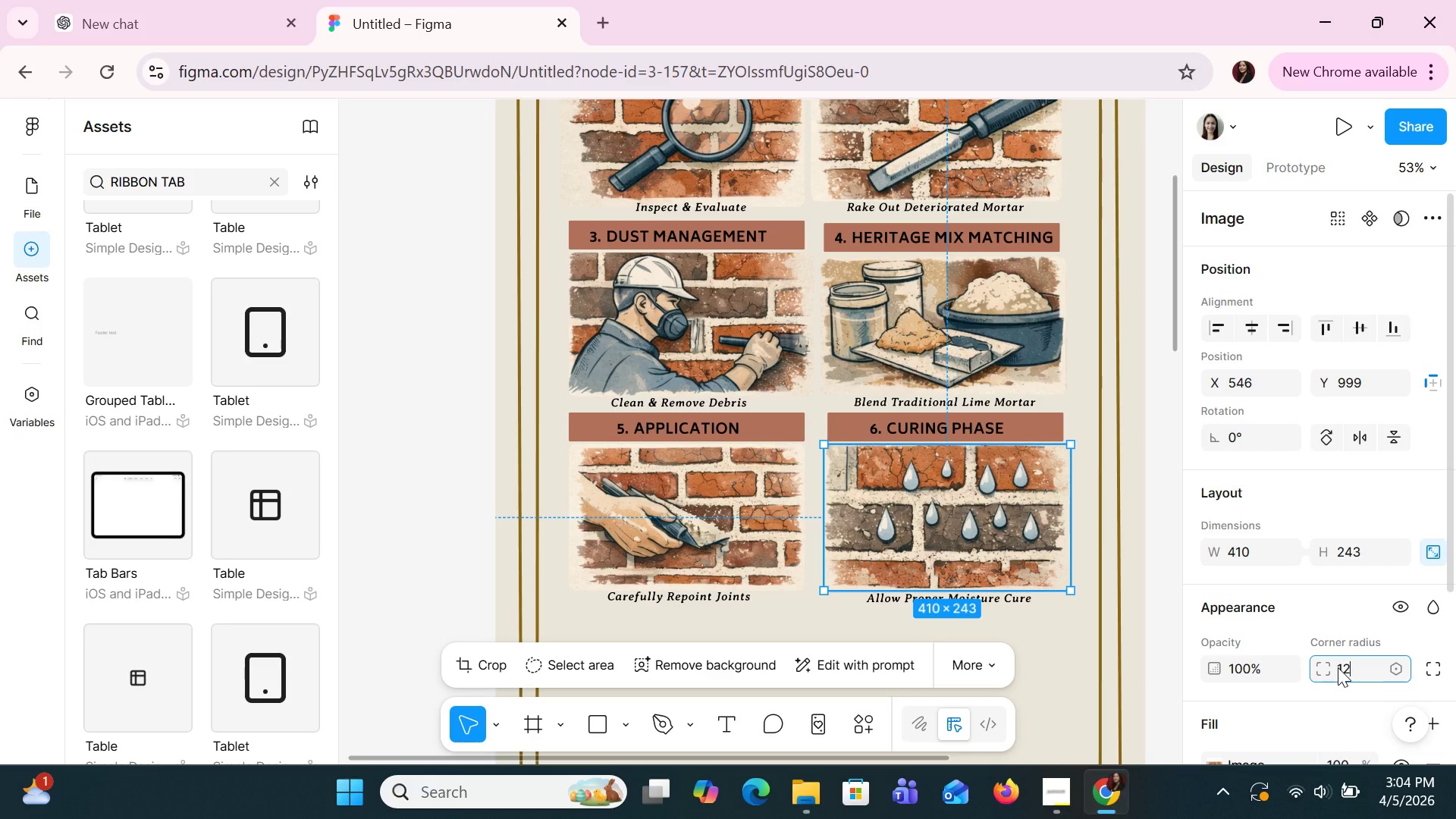 
key(Enter)
 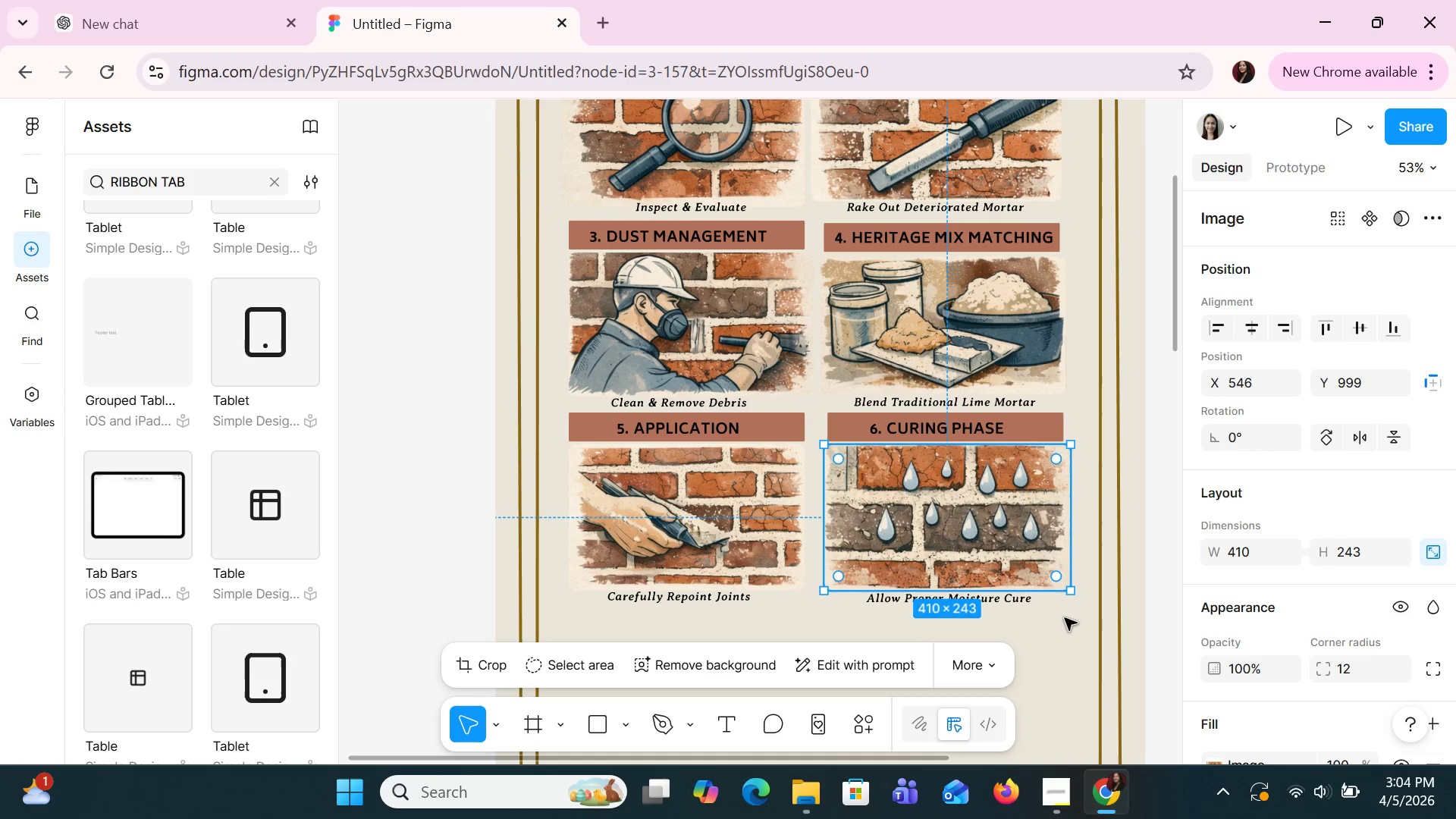 
left_click([1065, 618])
 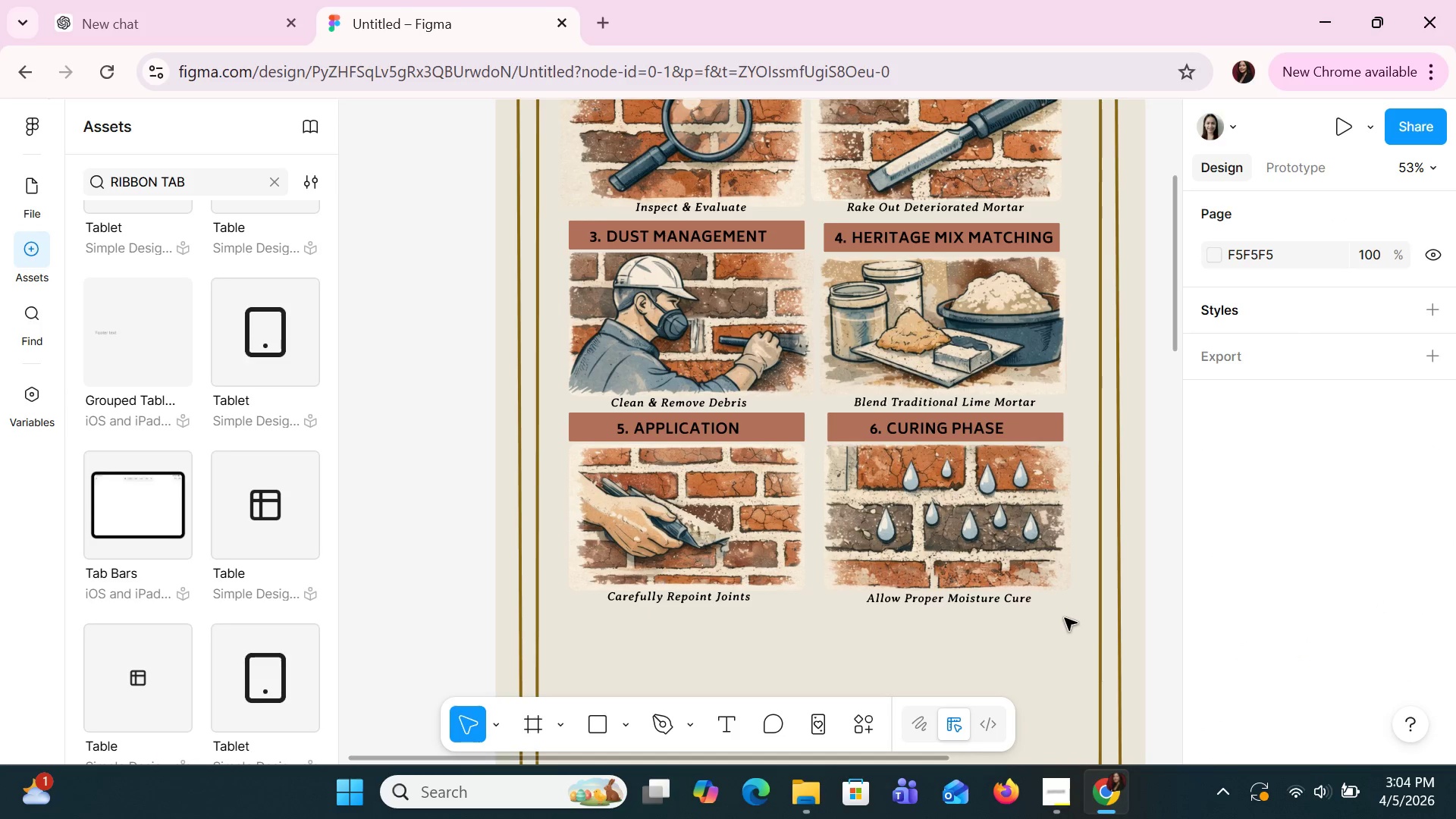 
scroll: coordinate [1065, 618], scroll_direction: down, amount: 11.0
 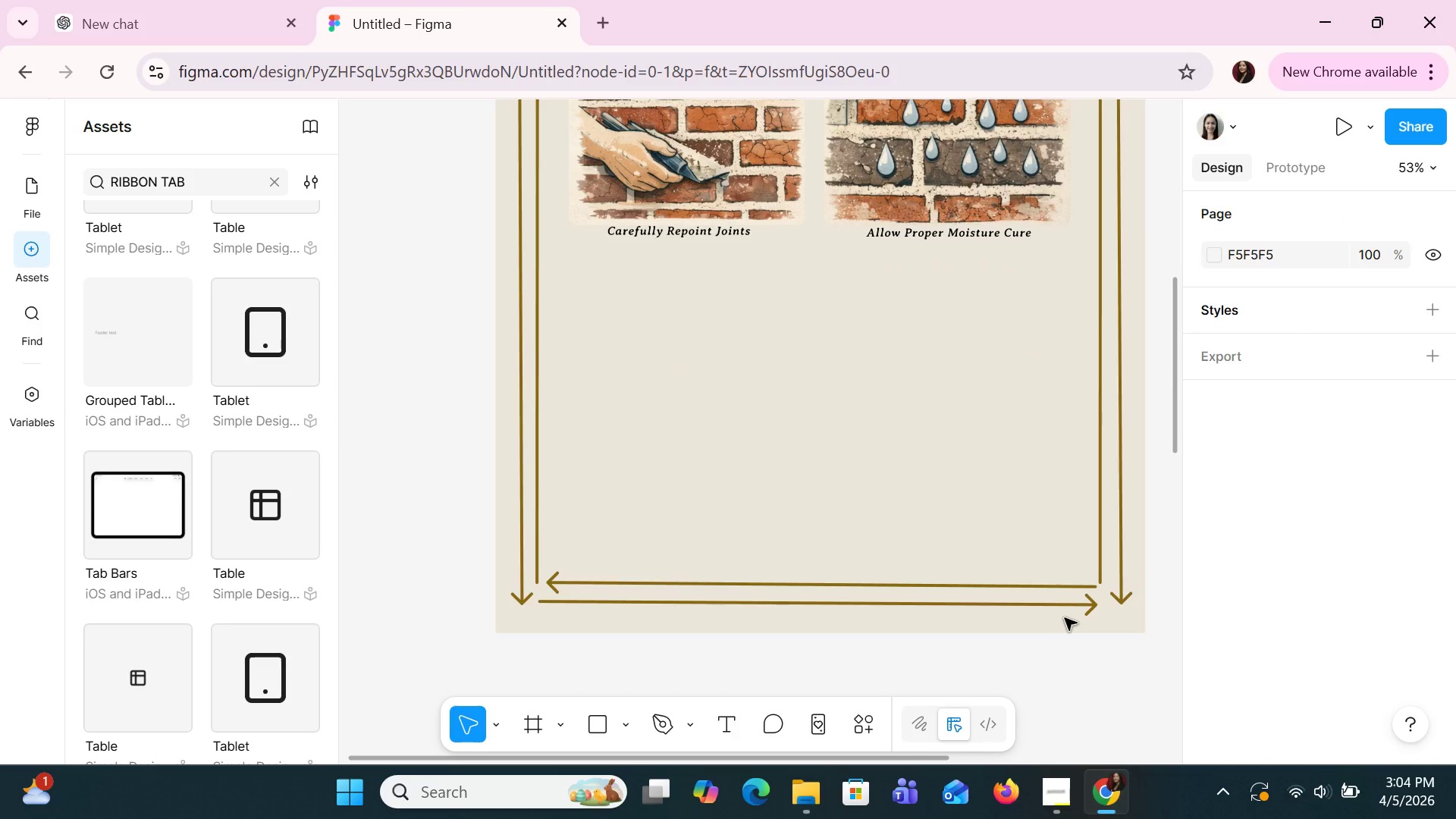 
scroll: coordinate [1065, 618], scroll_direction: up, amount: 4.0
 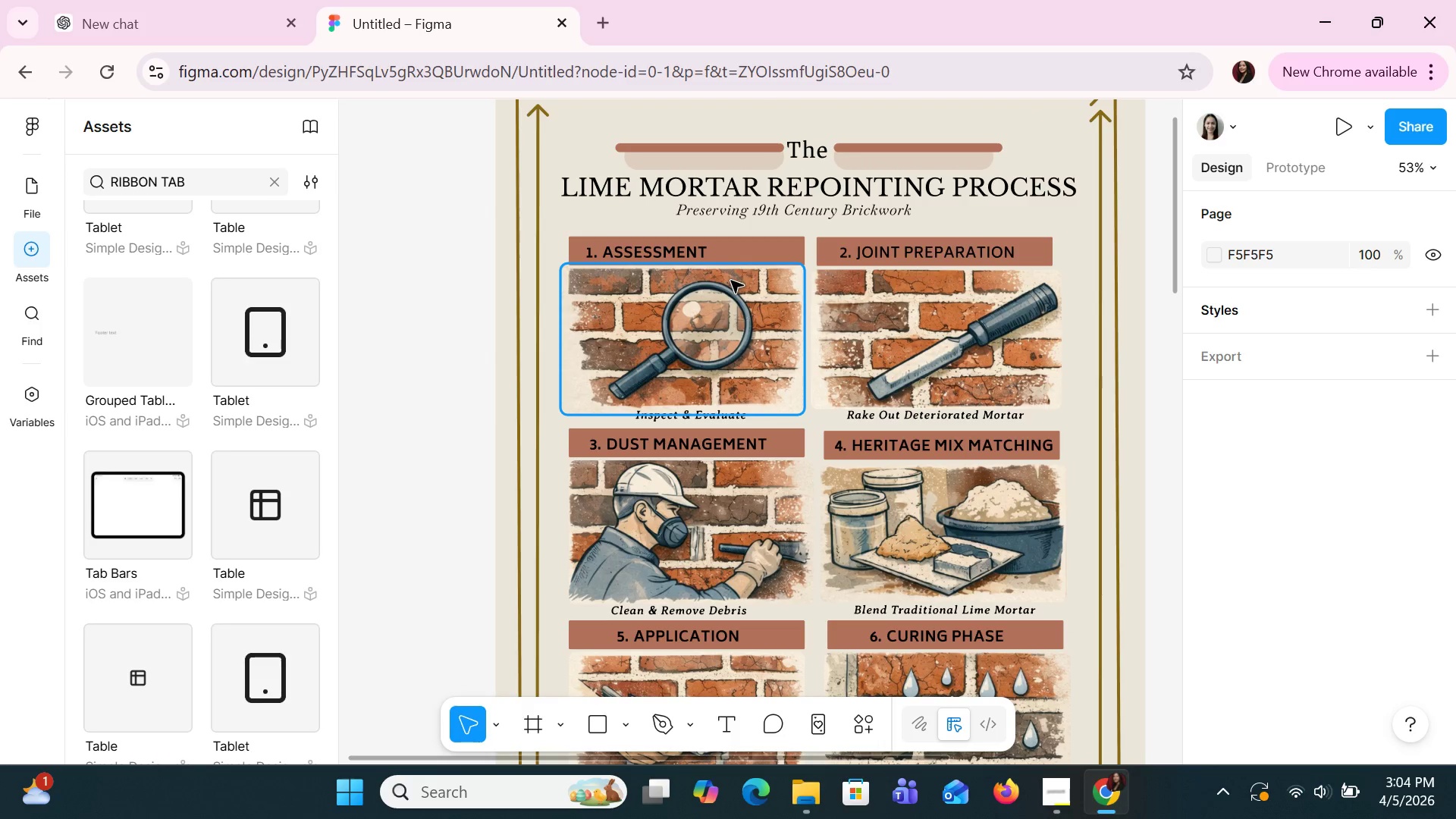 
wait(5.02)
 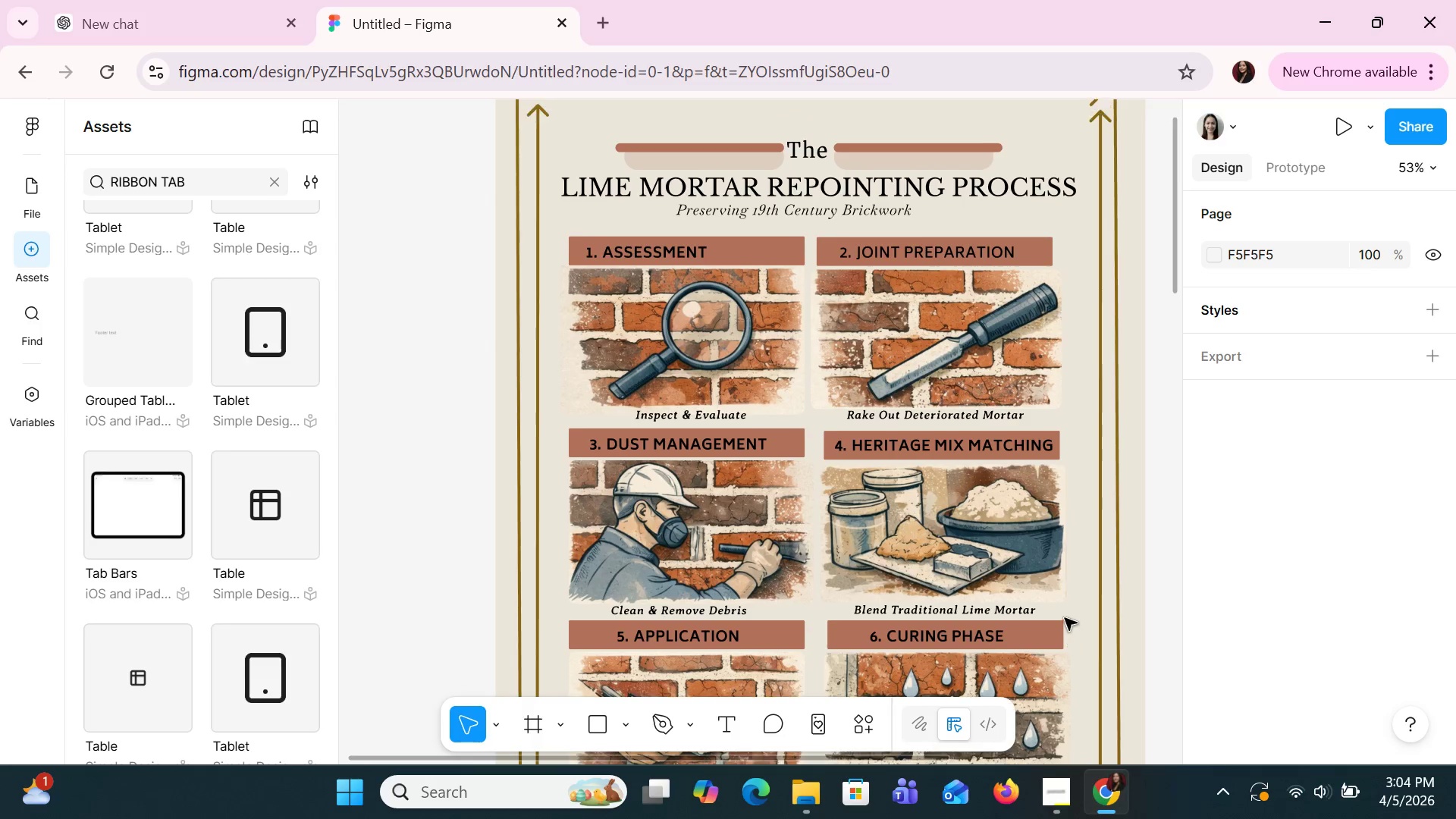 
left_click([720, 258])
 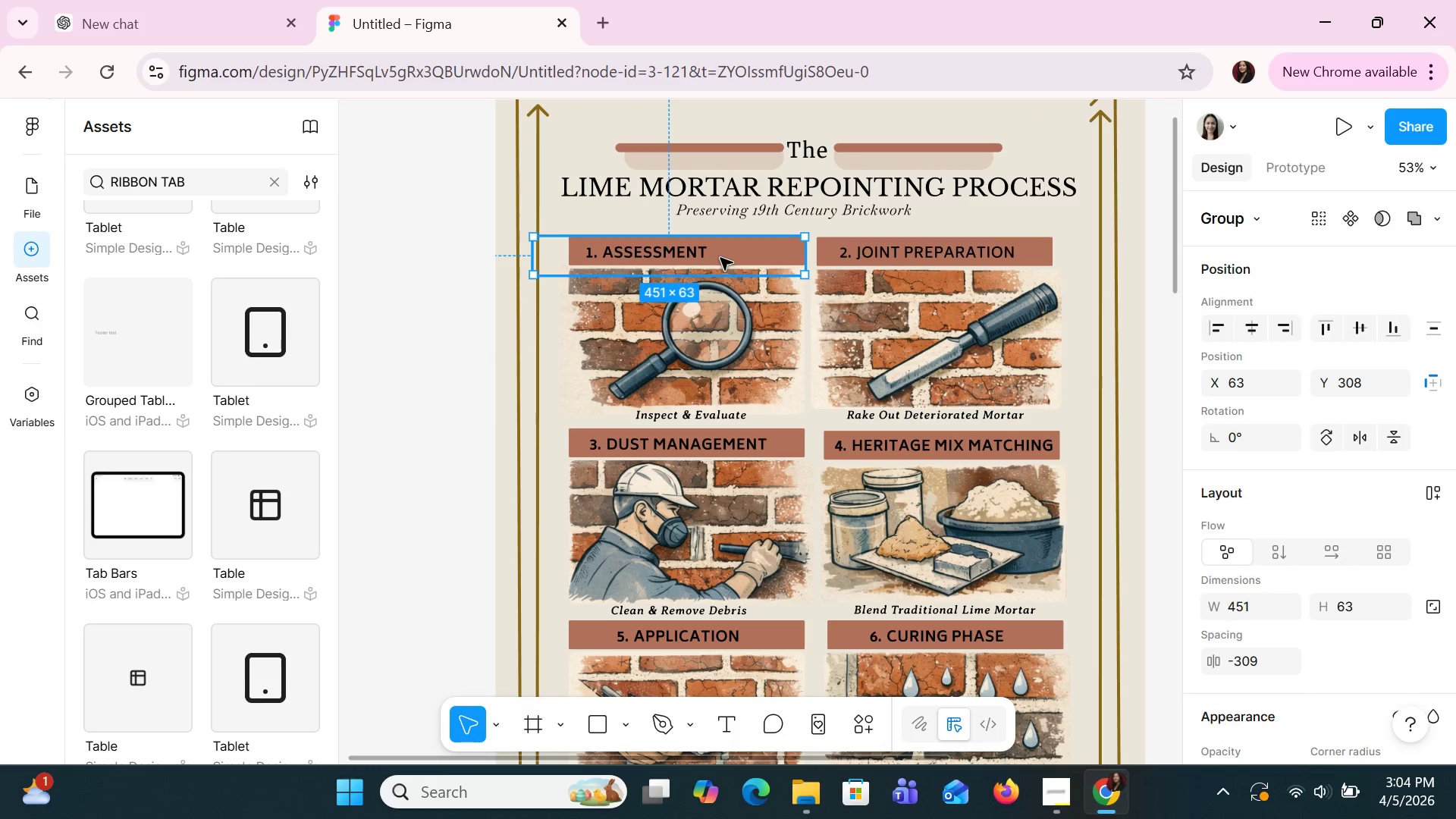 
hold_key(key=ShiftLeft, duration=1.5)
left_click([739, 312])
 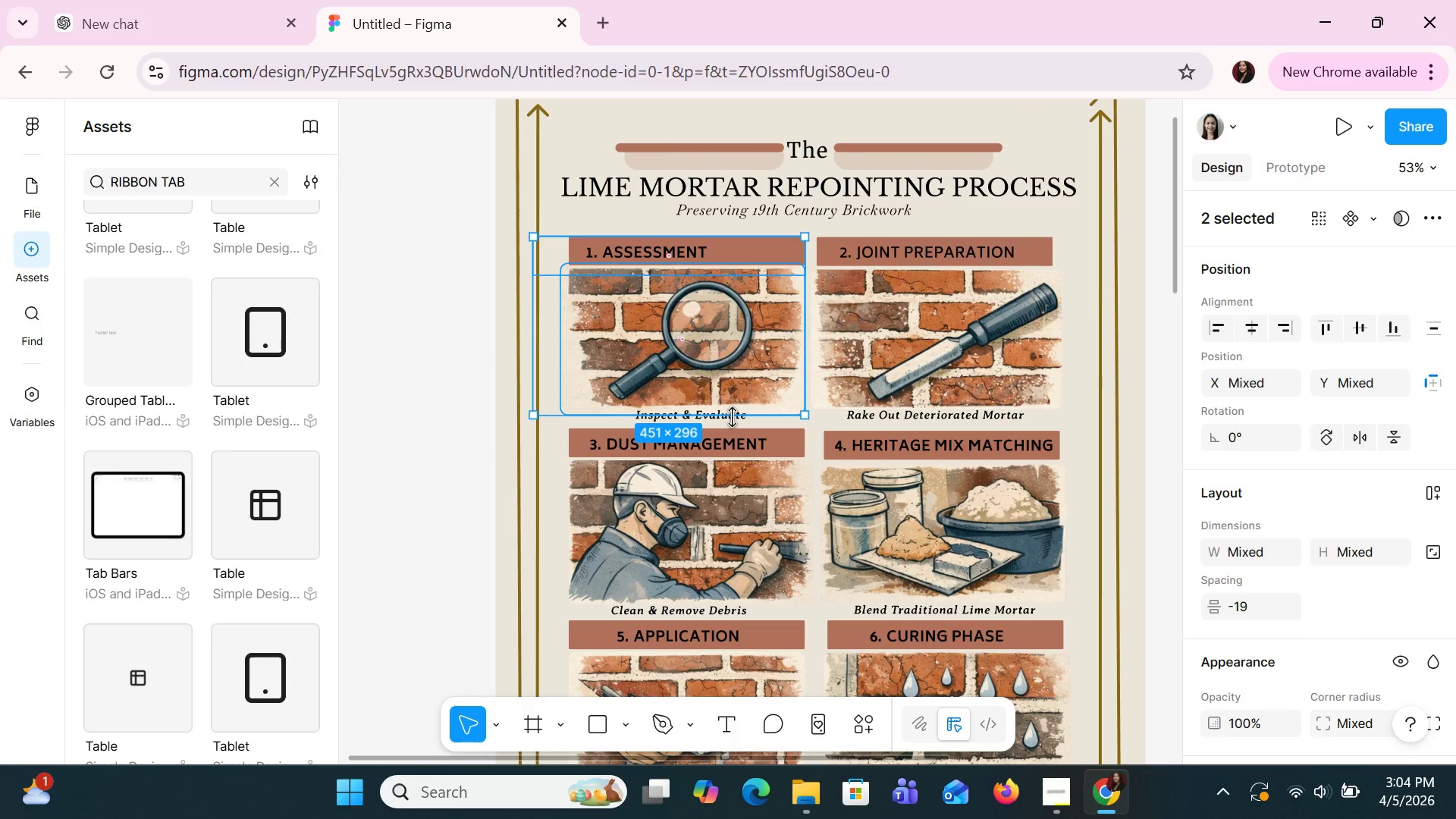 
hold_key(key=ShiftLeft, duration=1.5)
 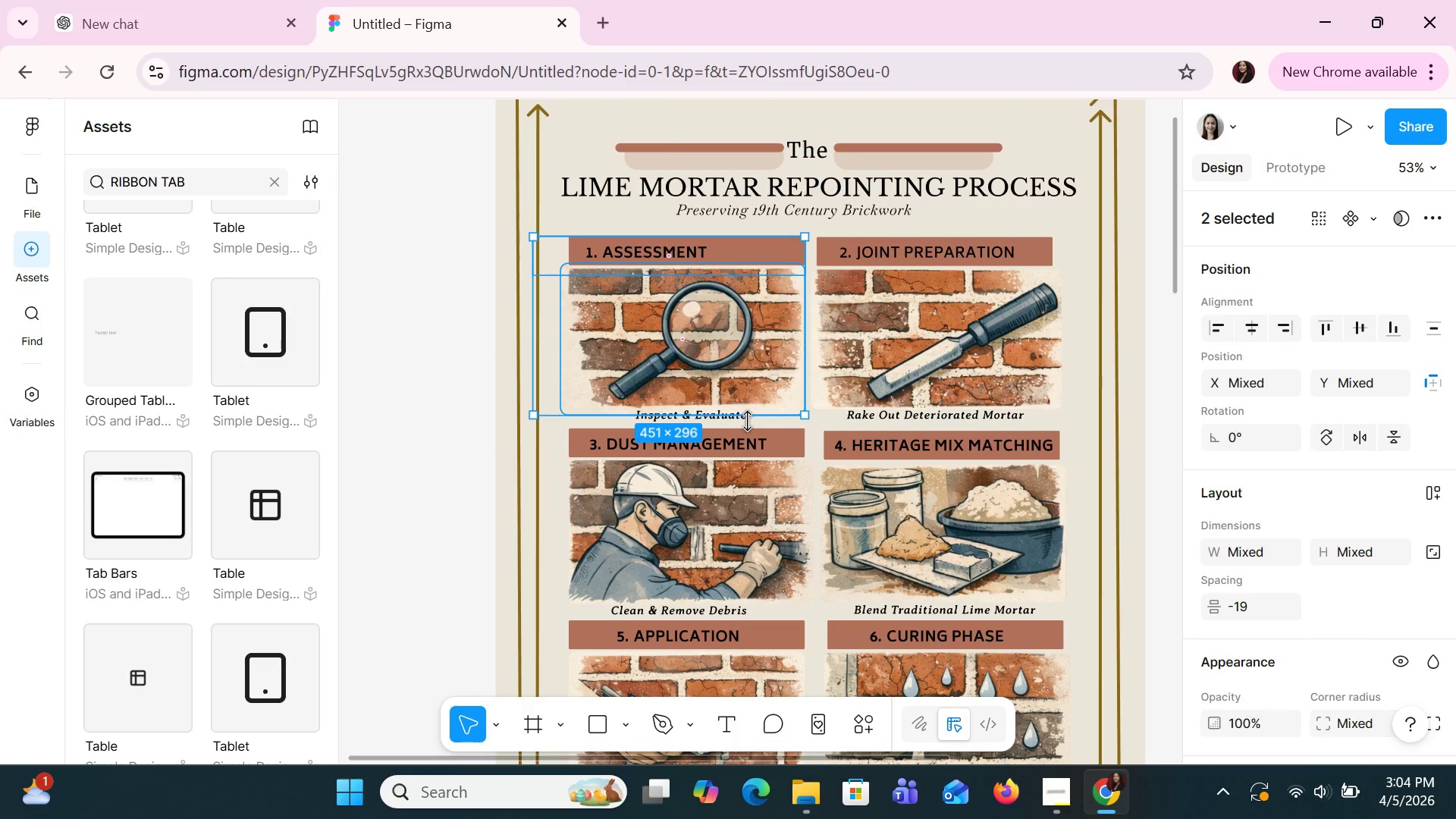 
hold_key(key=ShiftLeft, duration=1.52)
 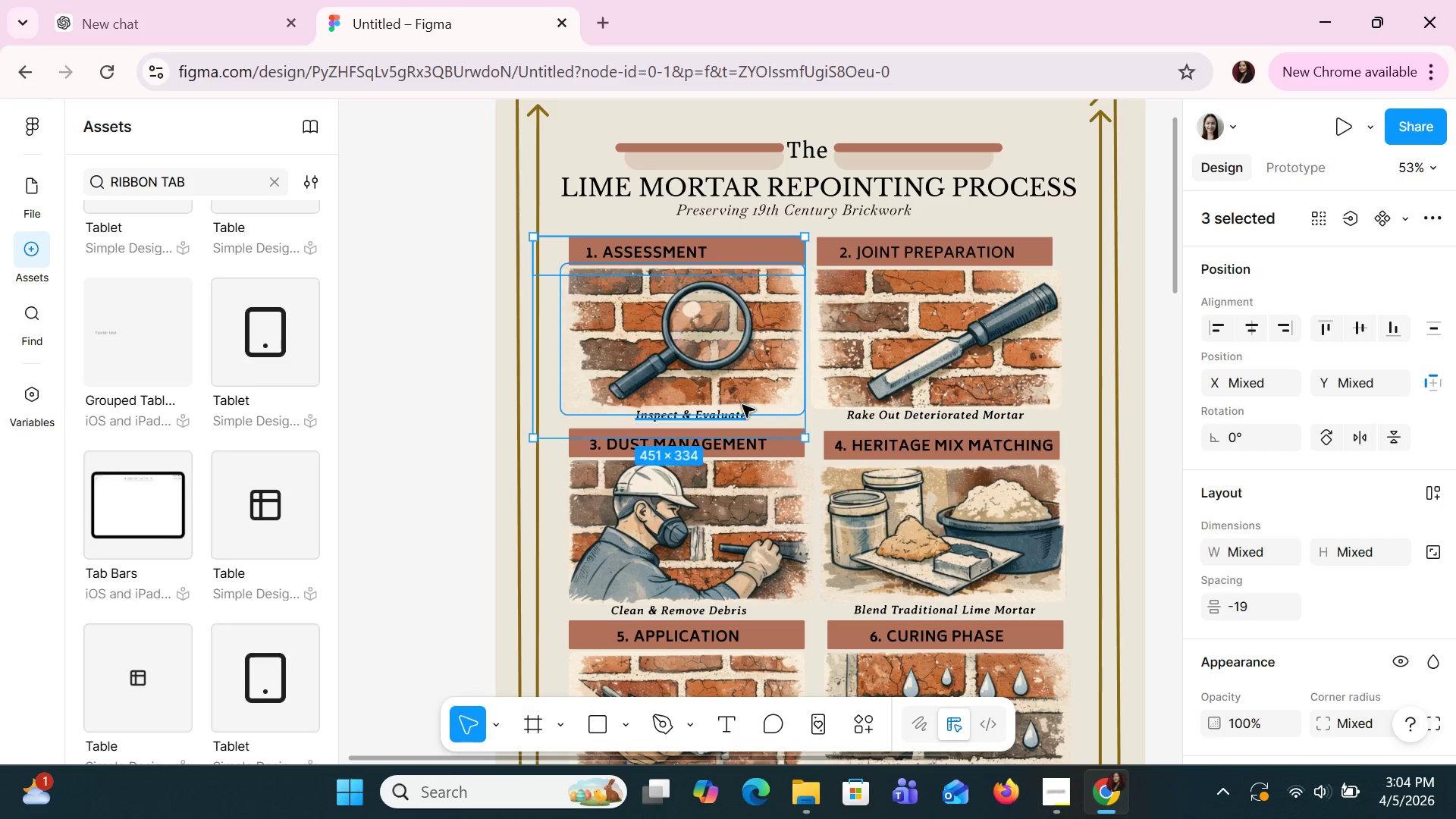 
hold_key(key=ShiftLeft, duration=1.22)
left_click([742, 405])
 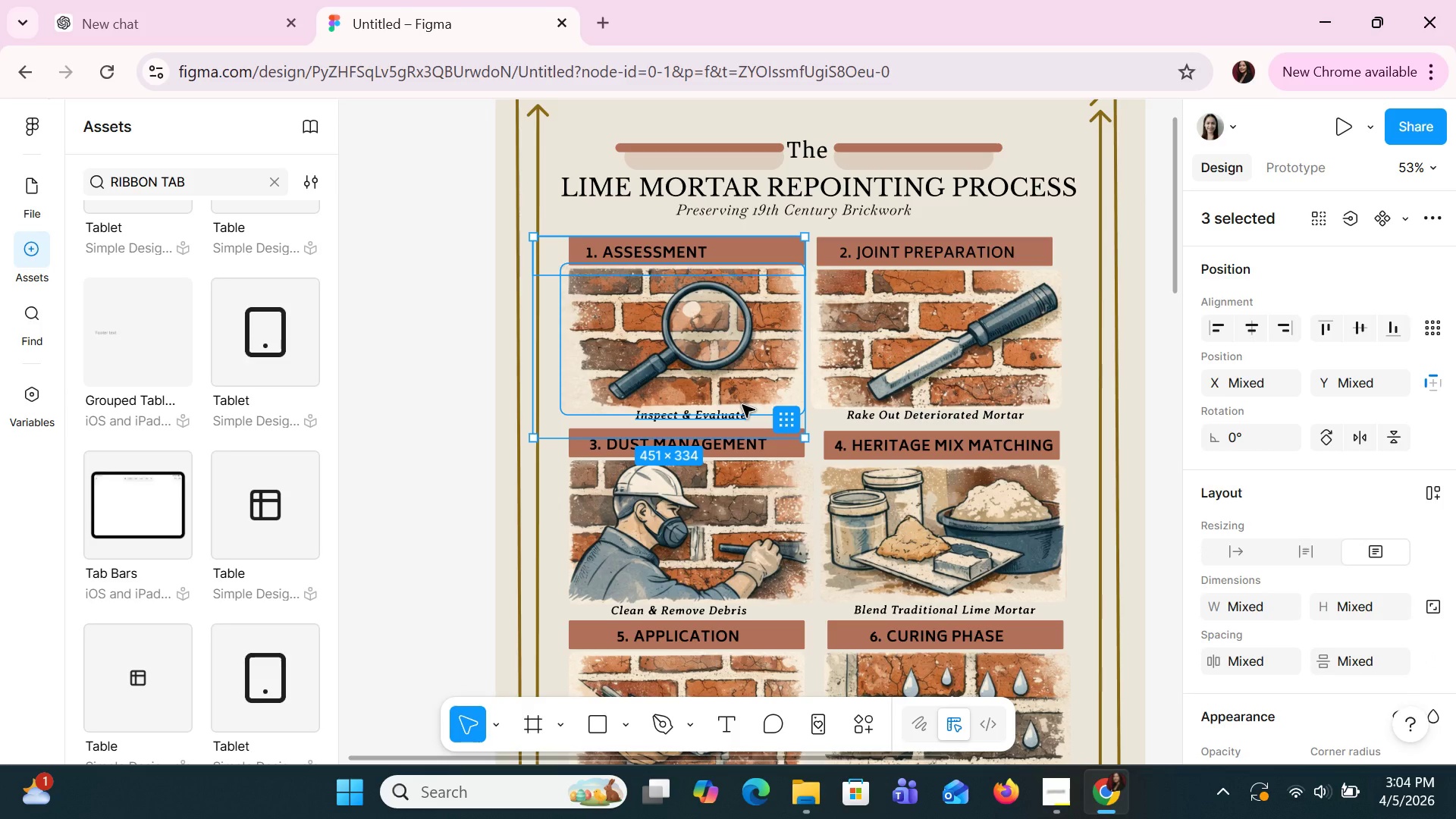 
hold_key(key=ArrowUp, duration=0.67)
 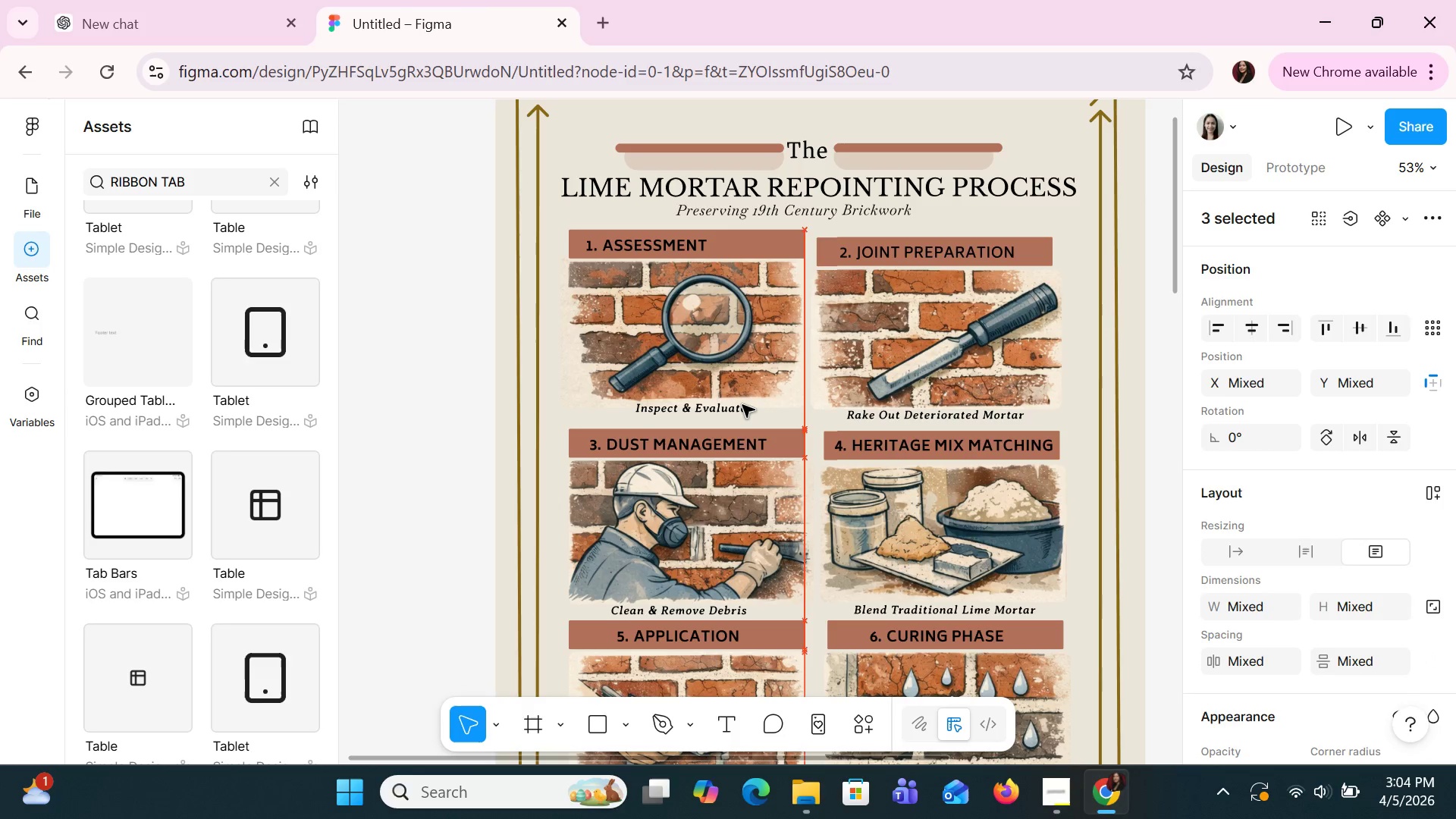 
key(ArrowUp)
 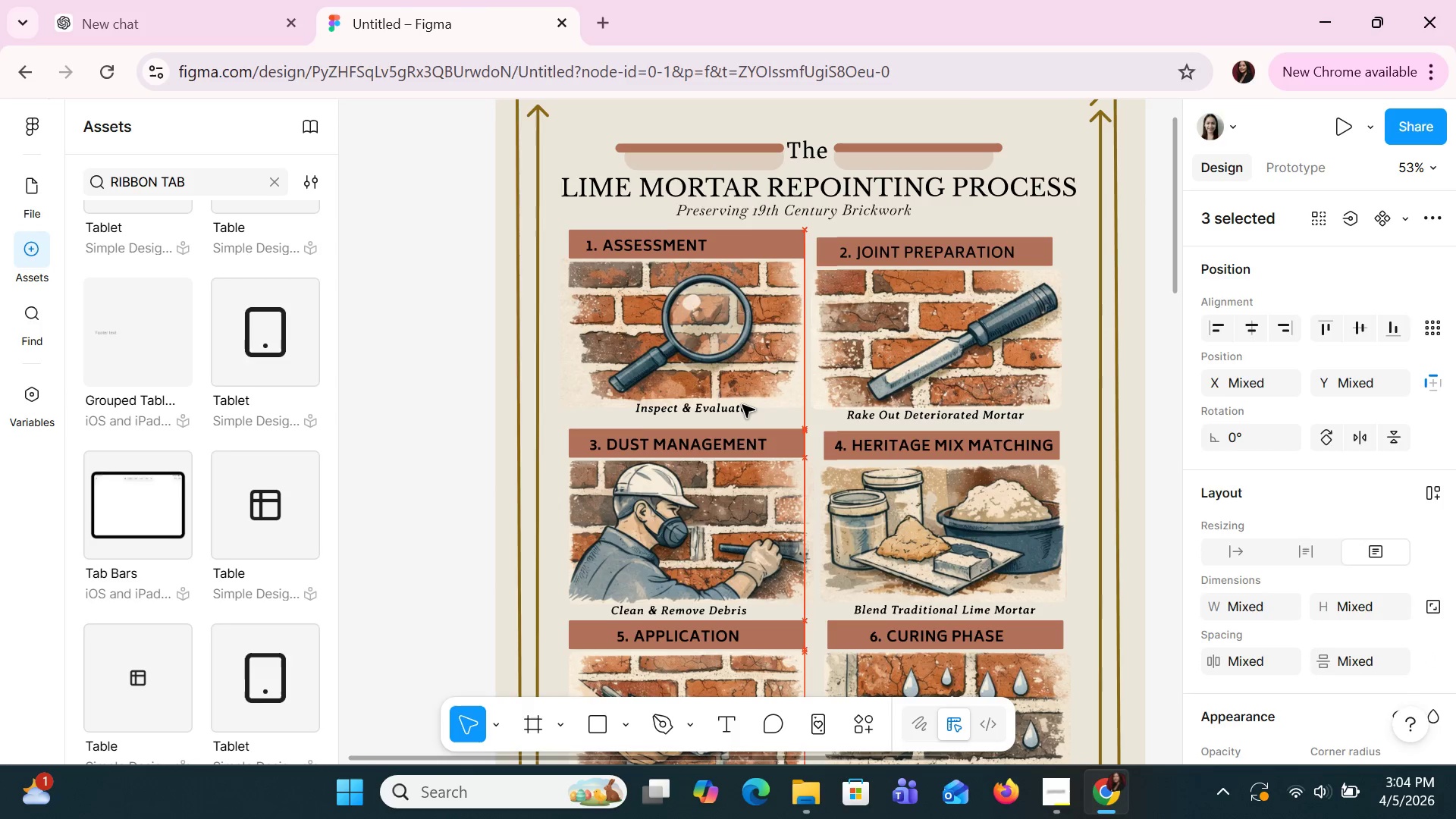 
key(ArrowUp)
 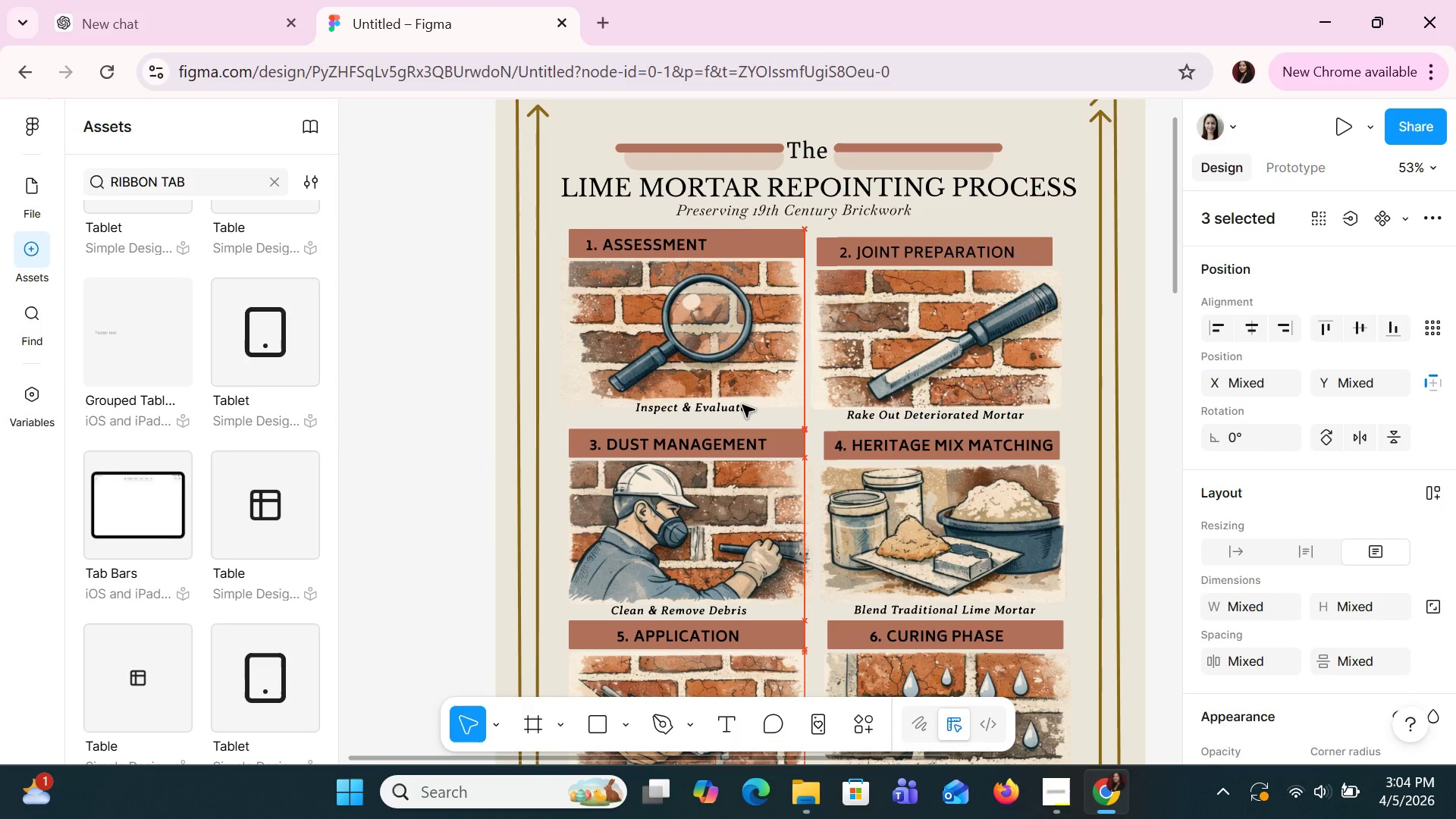 
key(ArrowUp)
 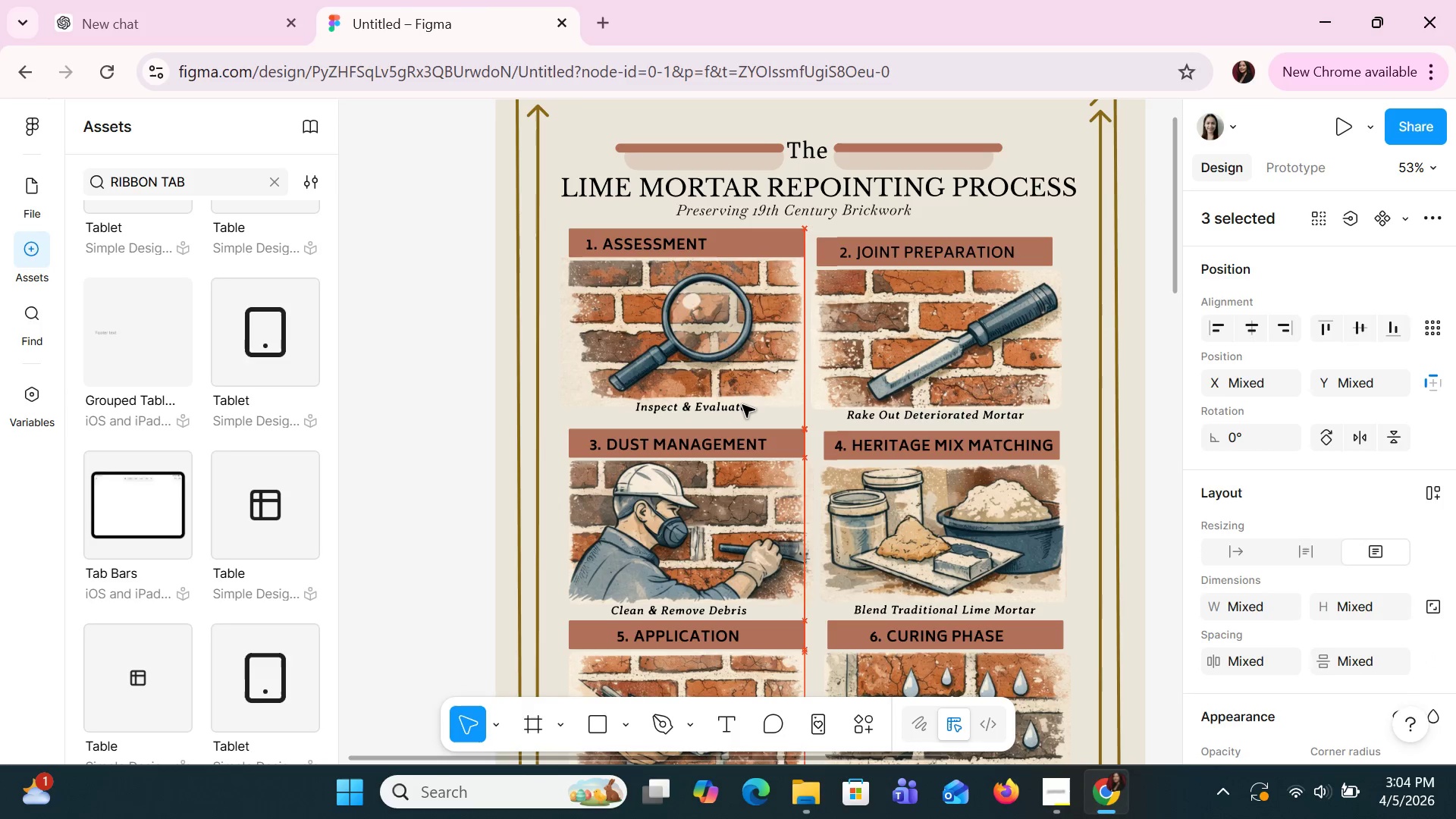 
key(ArrowUp)
 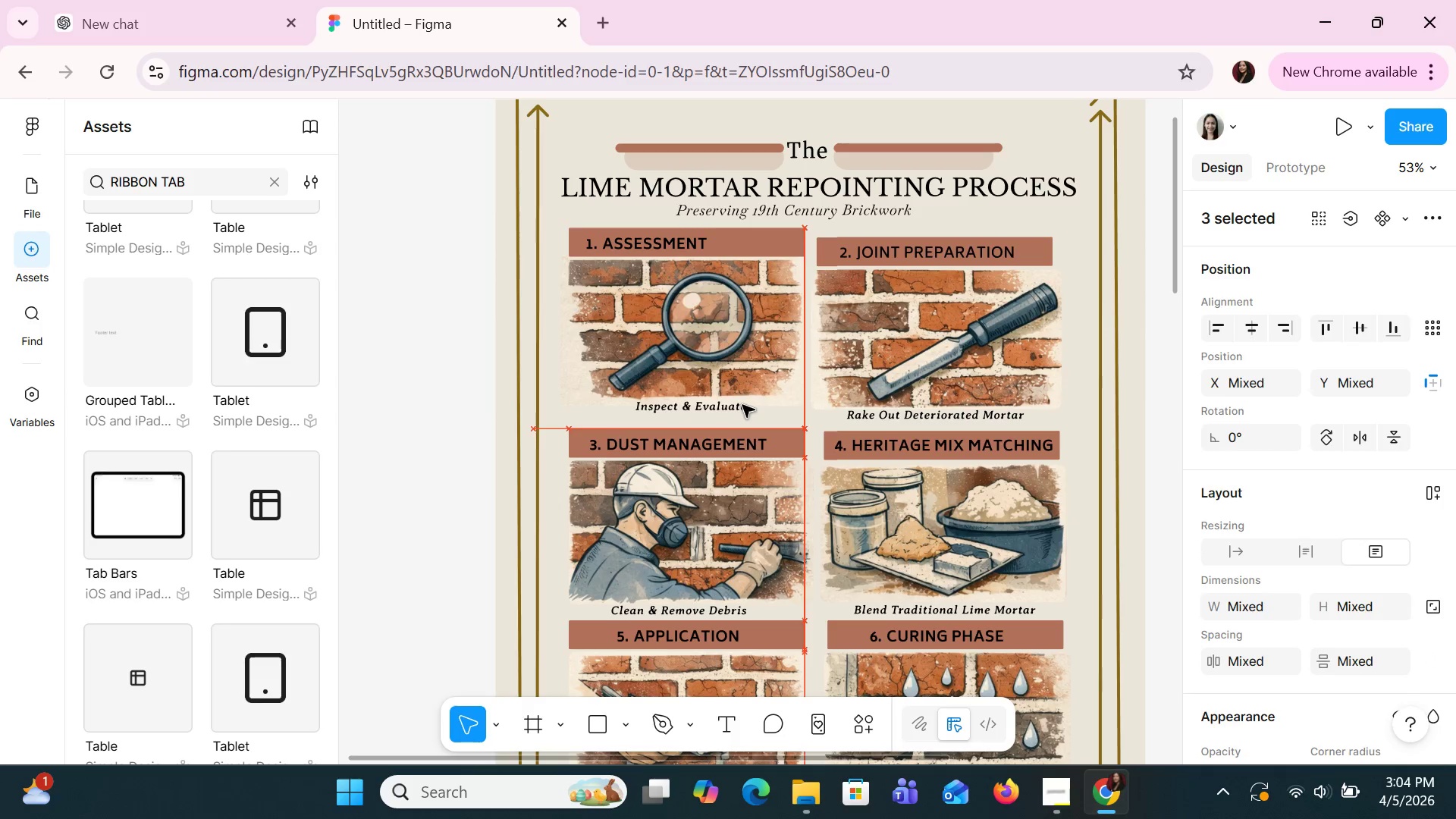 
key(ArrowUp)
 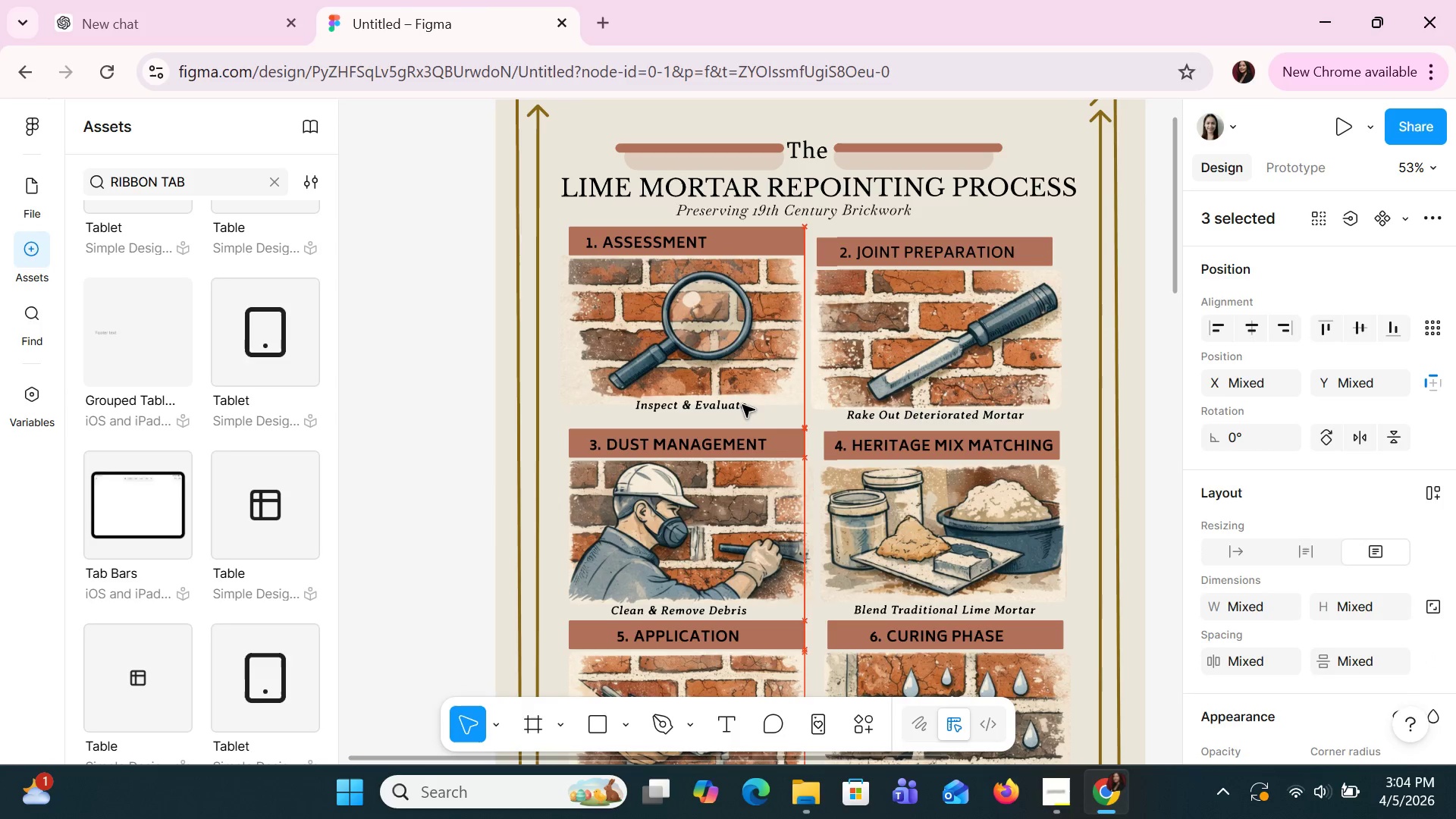 
key(ArrowUp)
 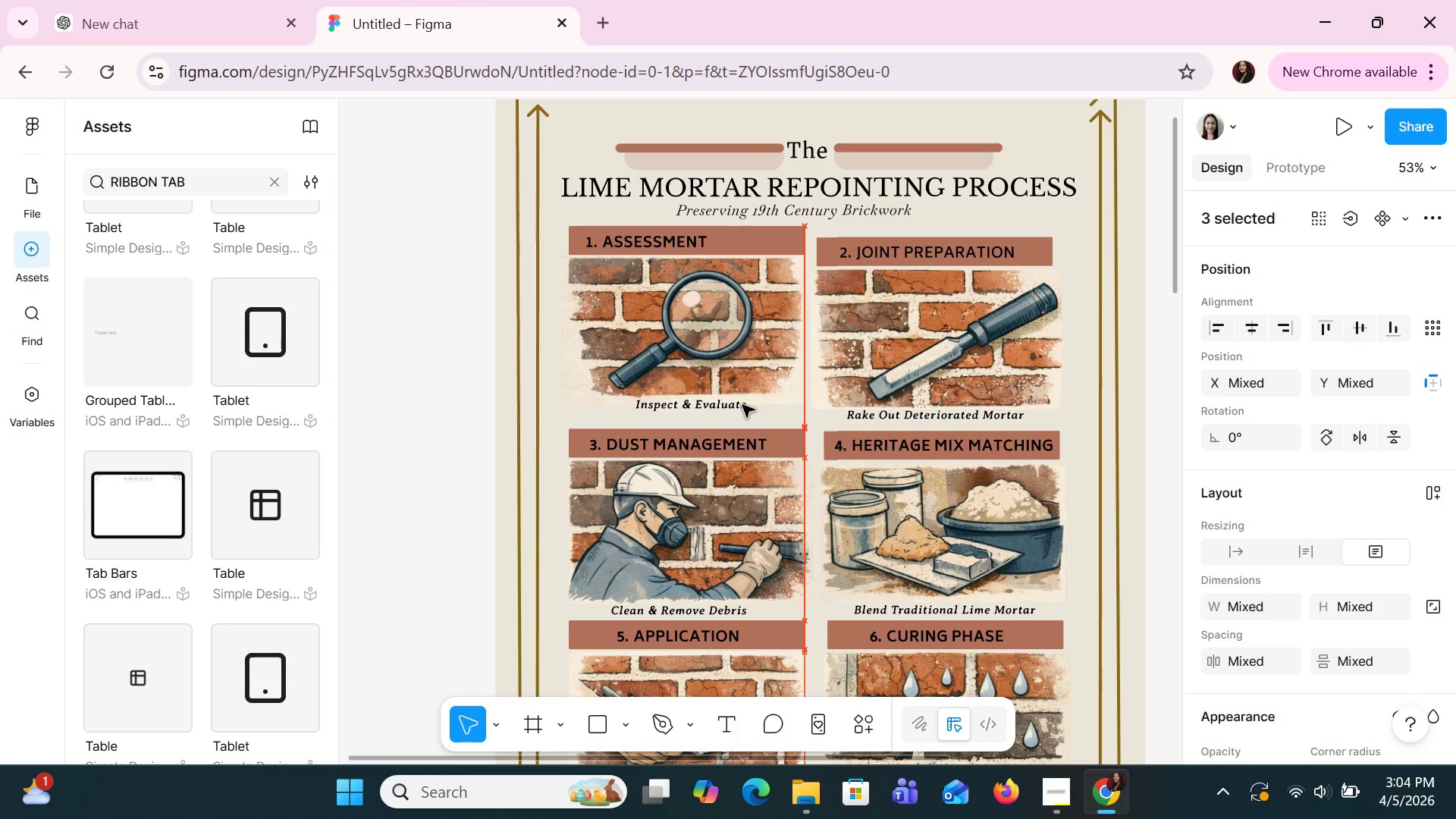 
key(ArrowUp)
 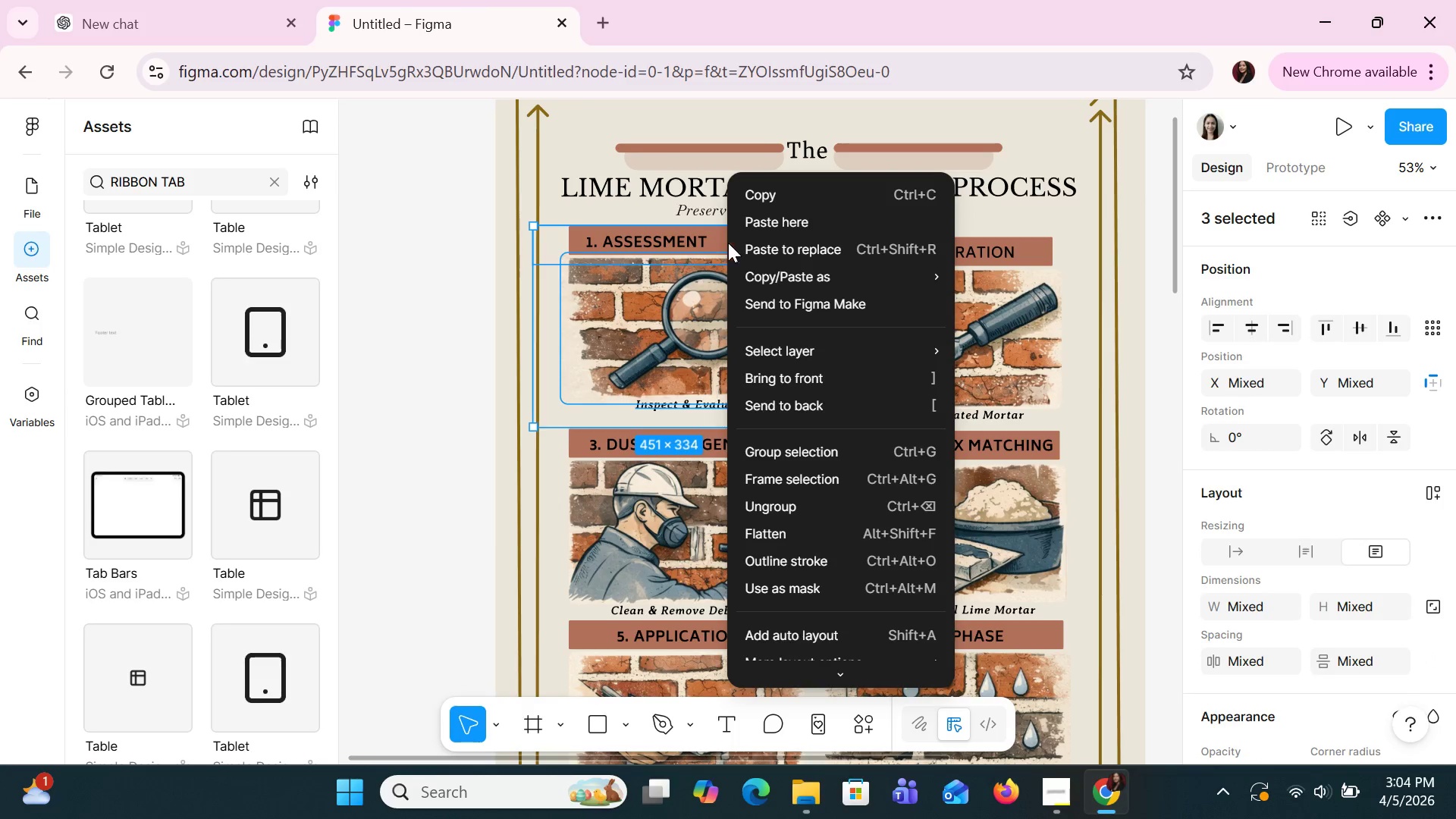 
left_click([789, 457])
 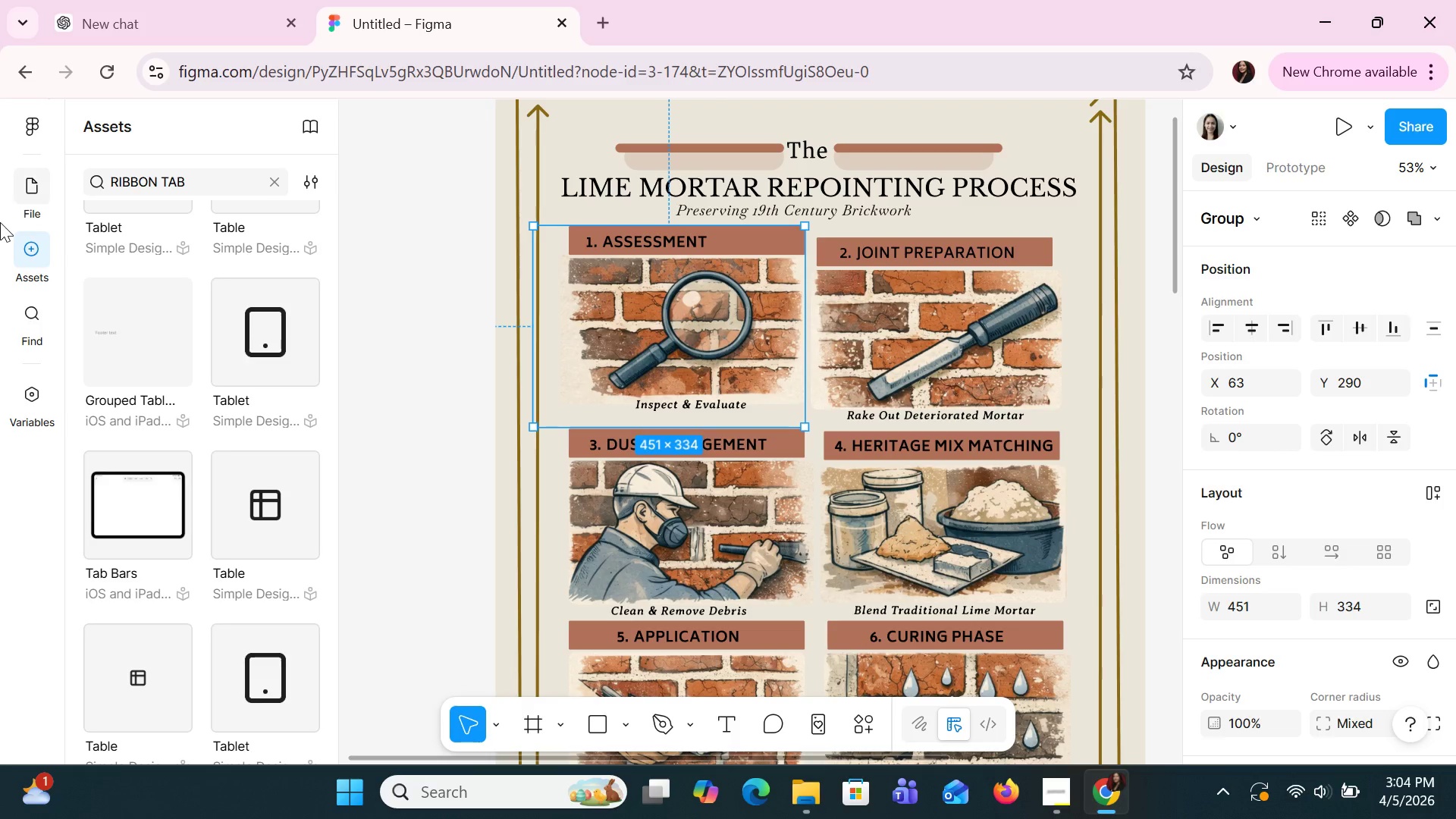 
left_click([28, 187])
 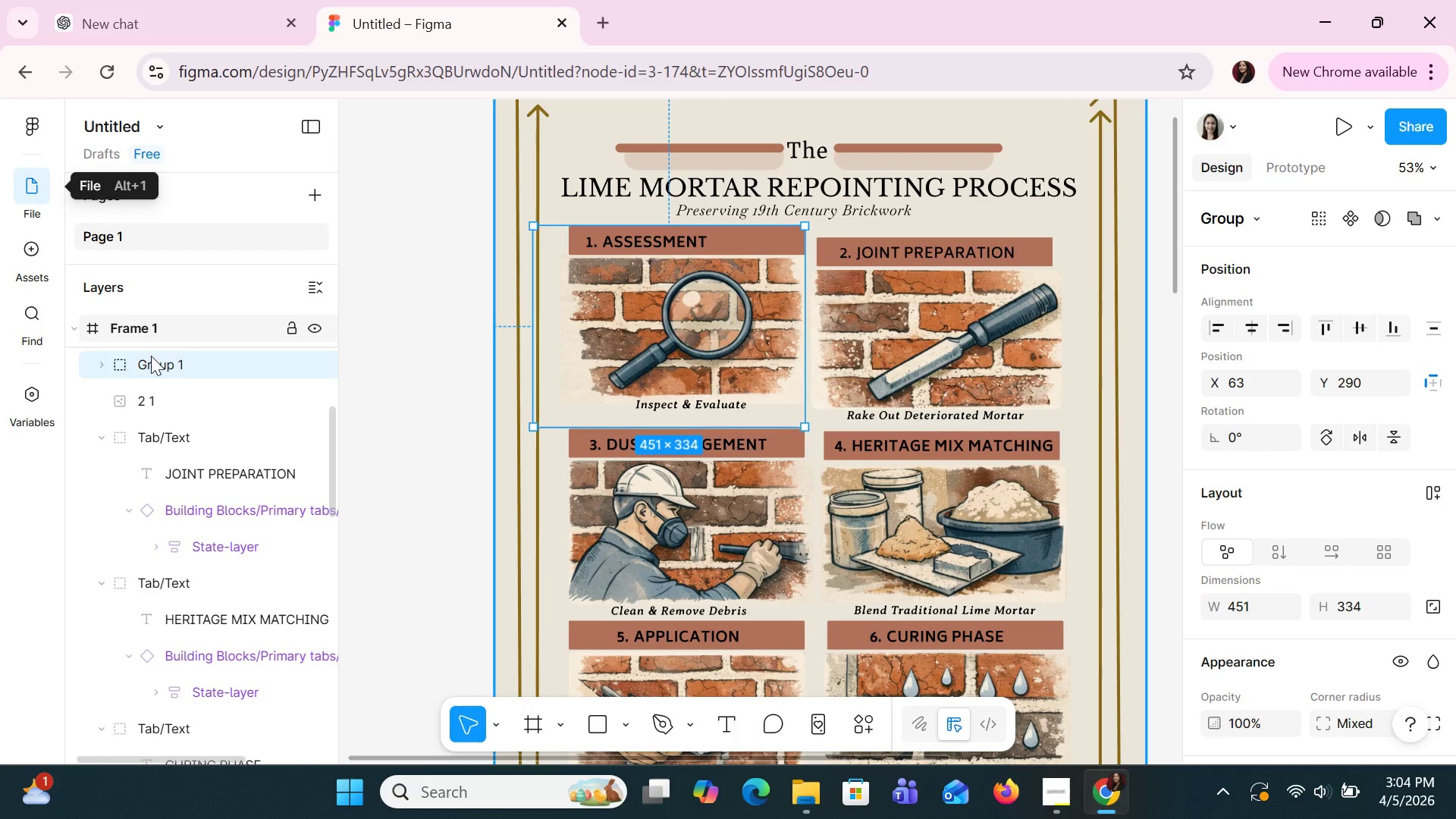 
double_click([156, 369])
 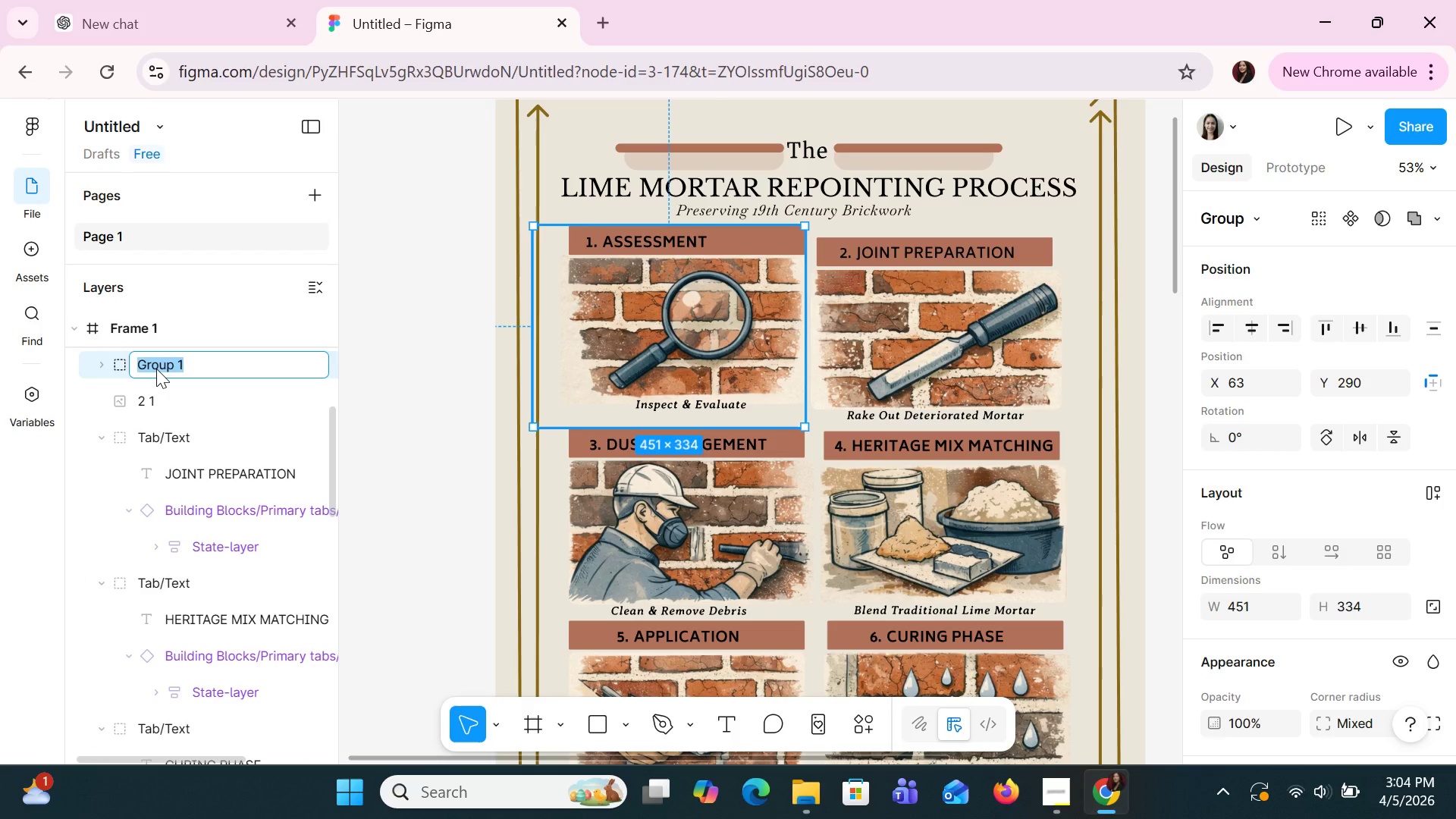 
type(Assessment)
 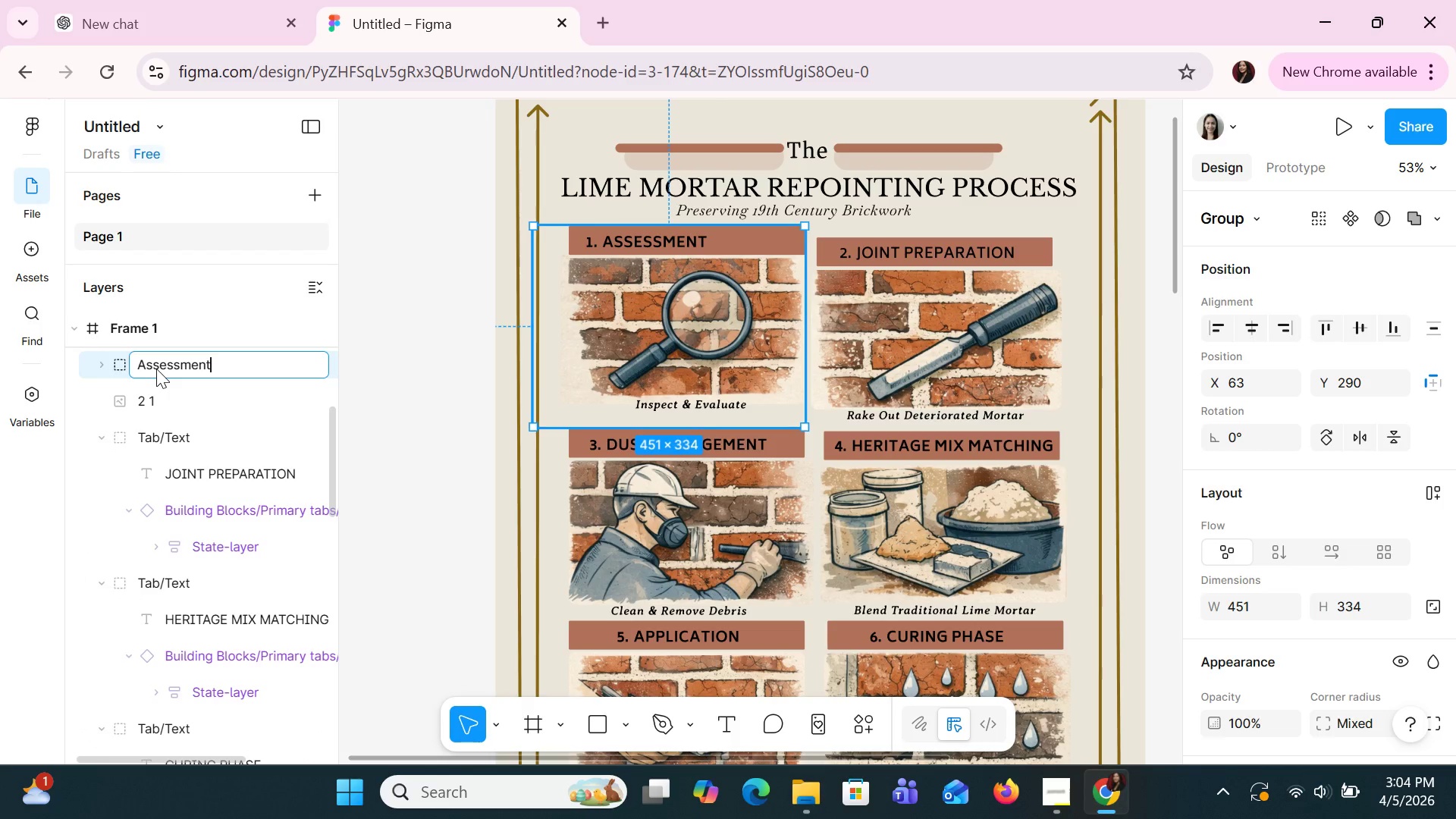 
key(Enter)
 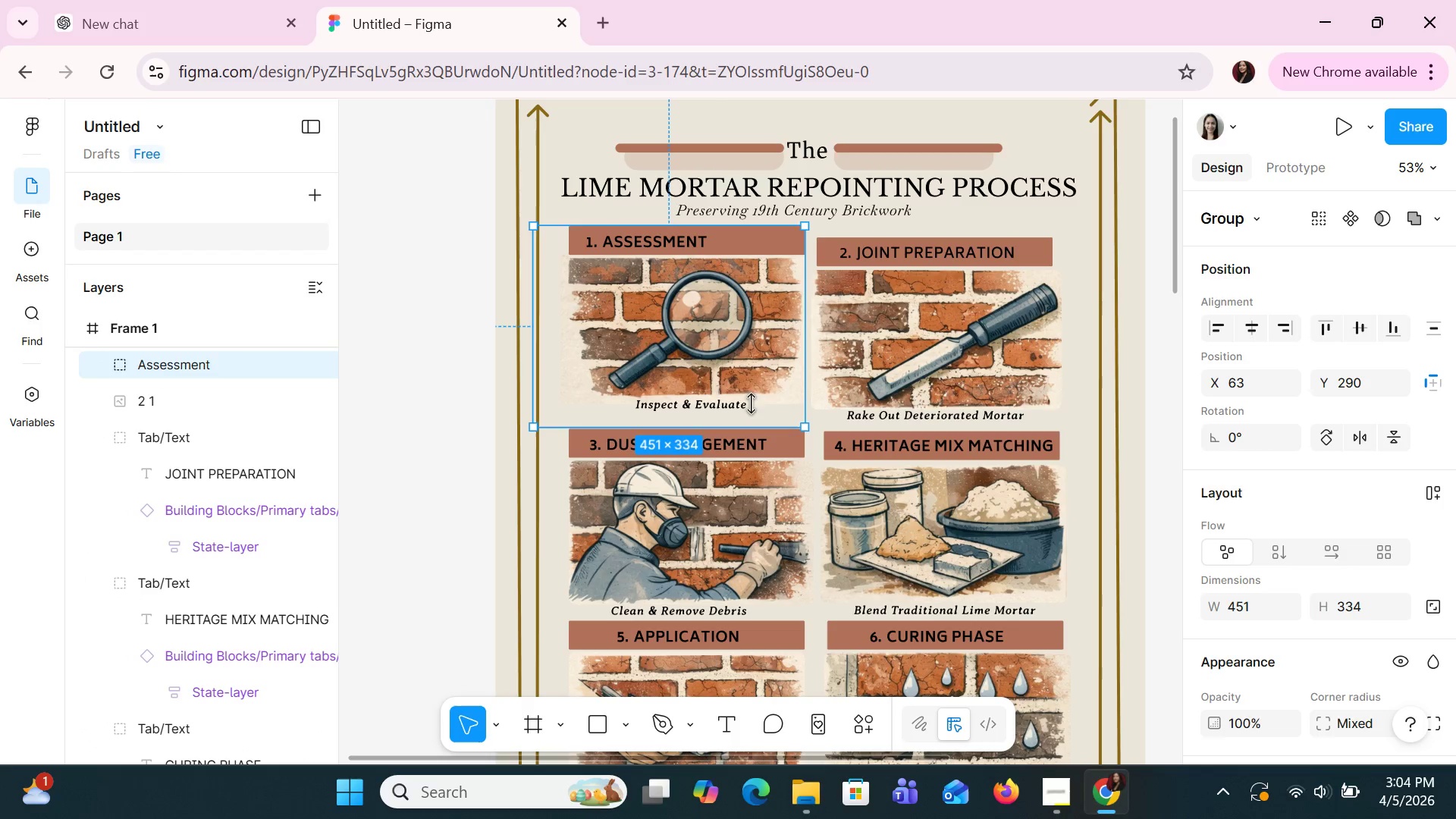 
left_click([839, 248])
 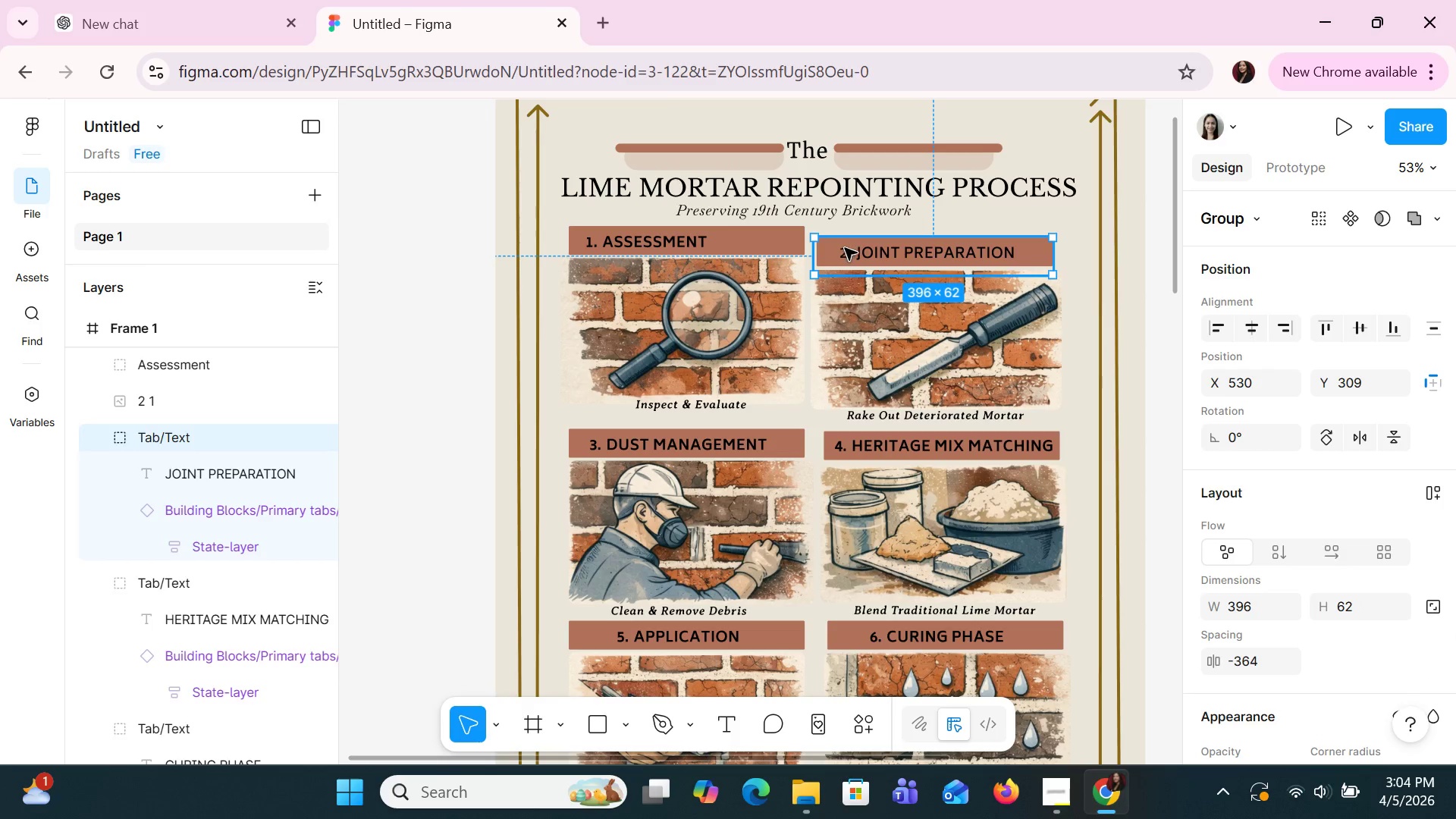 
hold_key(key=ShiftLeft, duration=1.52)
left_click([858, 305])
 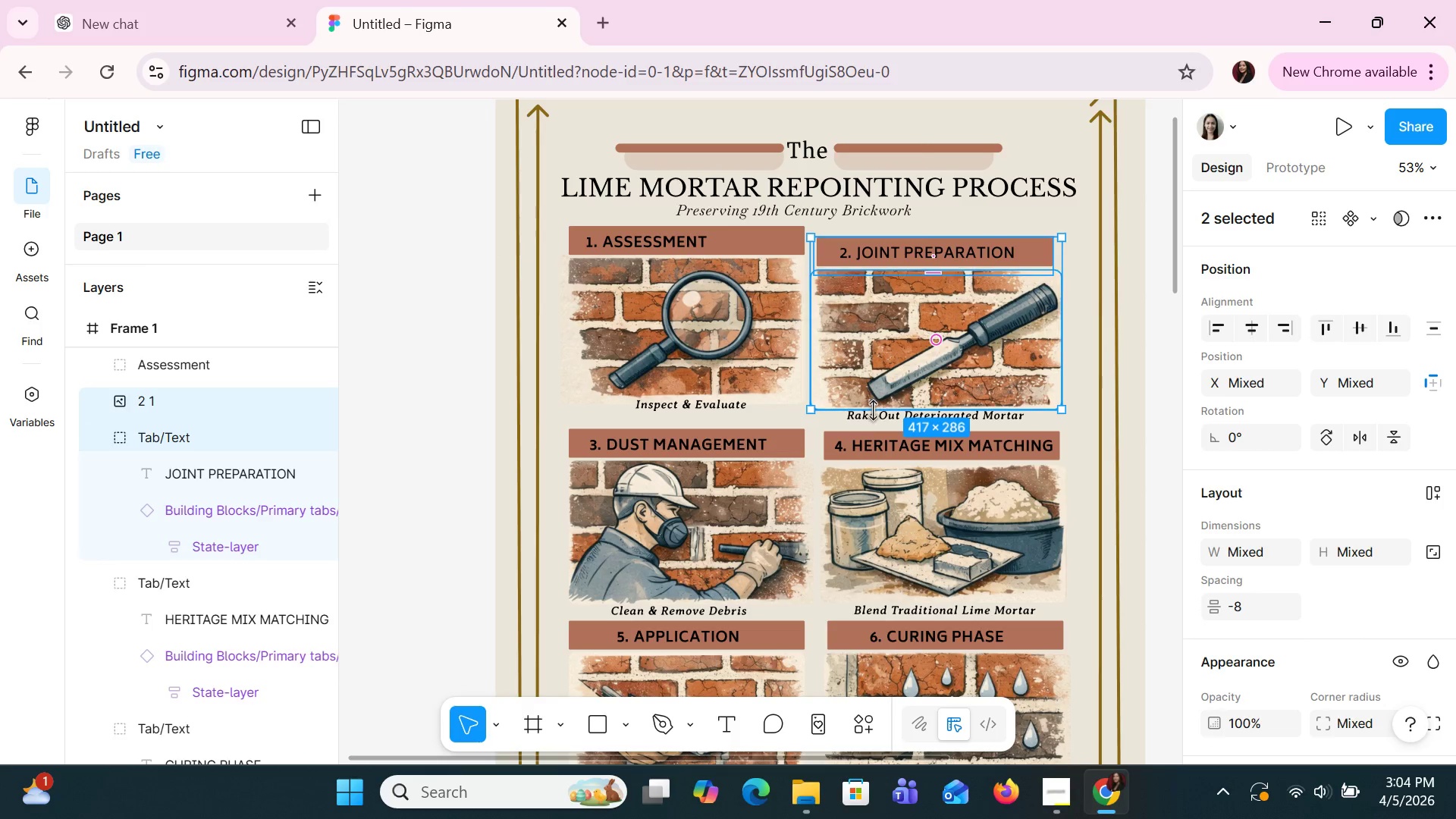 
hold_key(key=ShiftLeft, duration=1.19)
left_click([864, 421])
 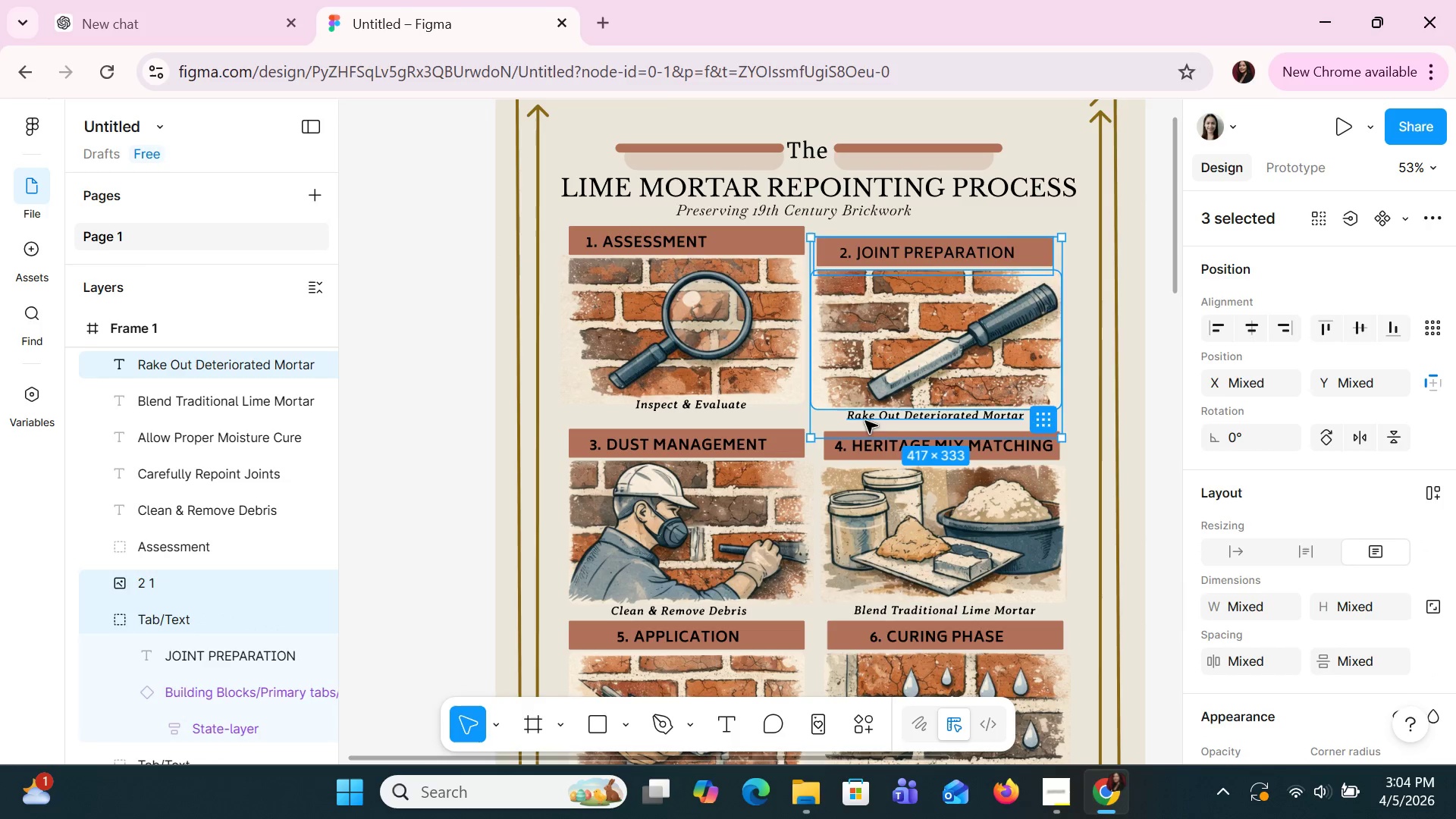 
hold_key(key=ArrowUp, duration=0.7)
 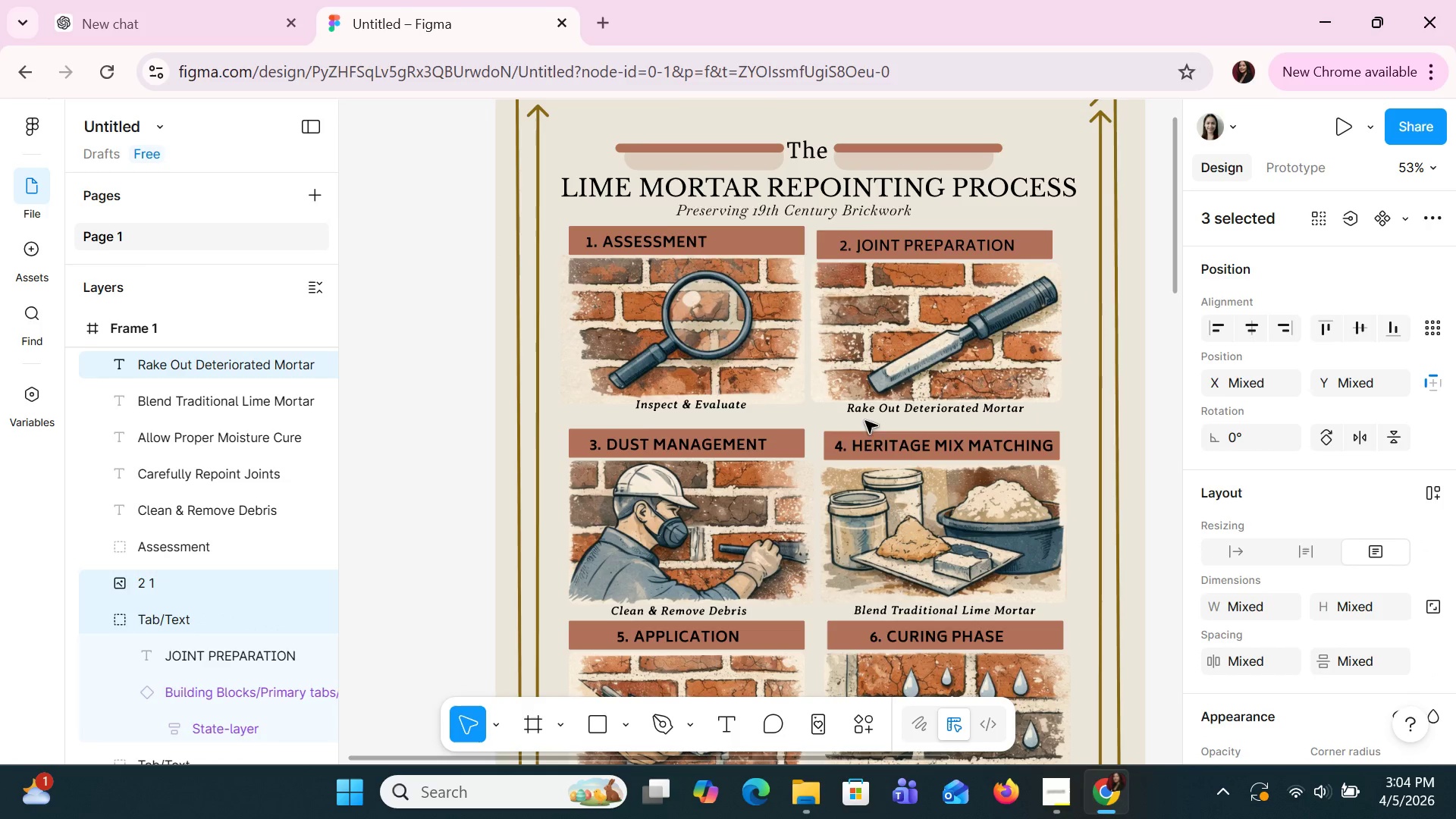 
key(Shift+ArrowUp)
 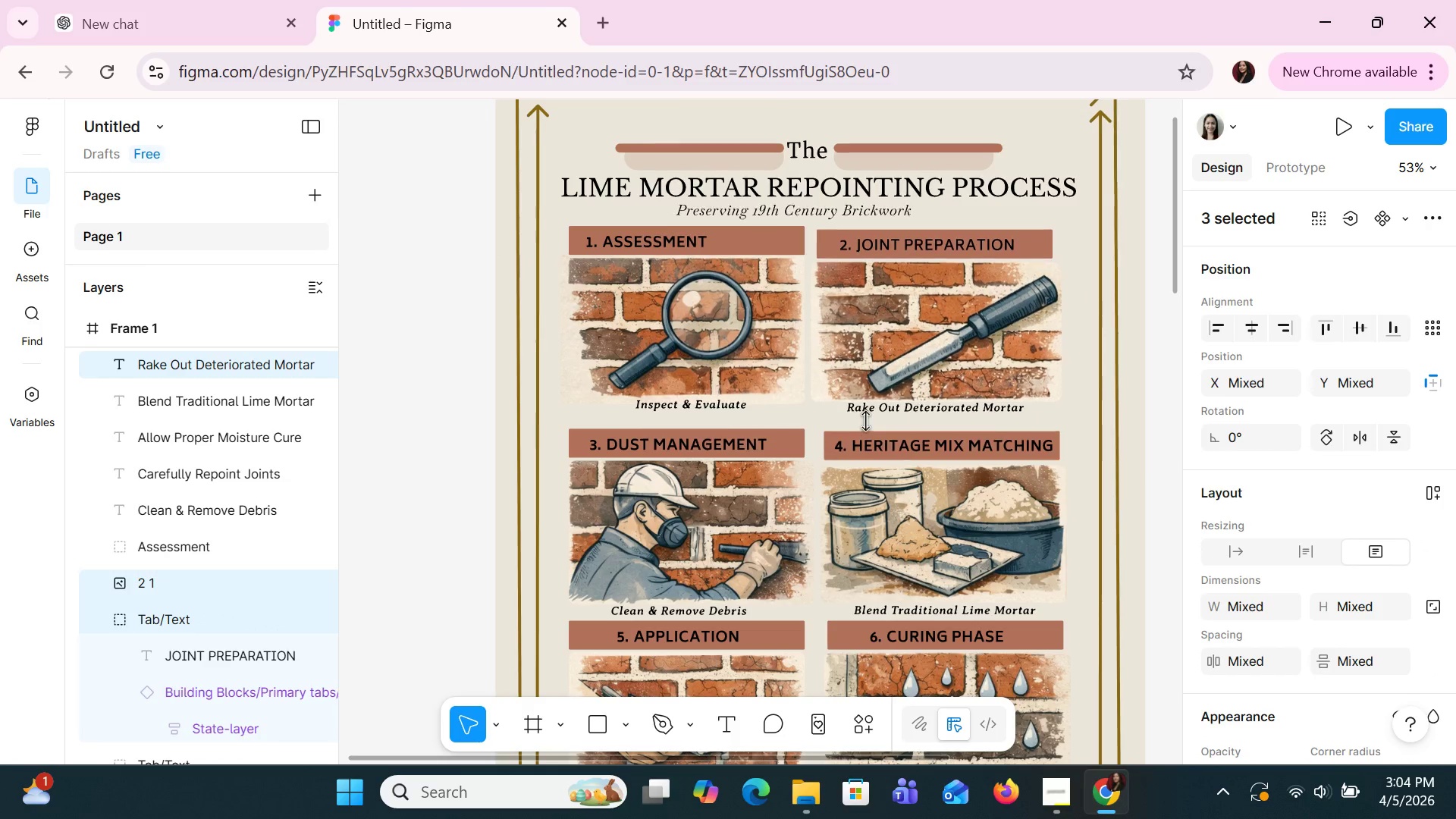 
key(Shift+ArrowUp)
 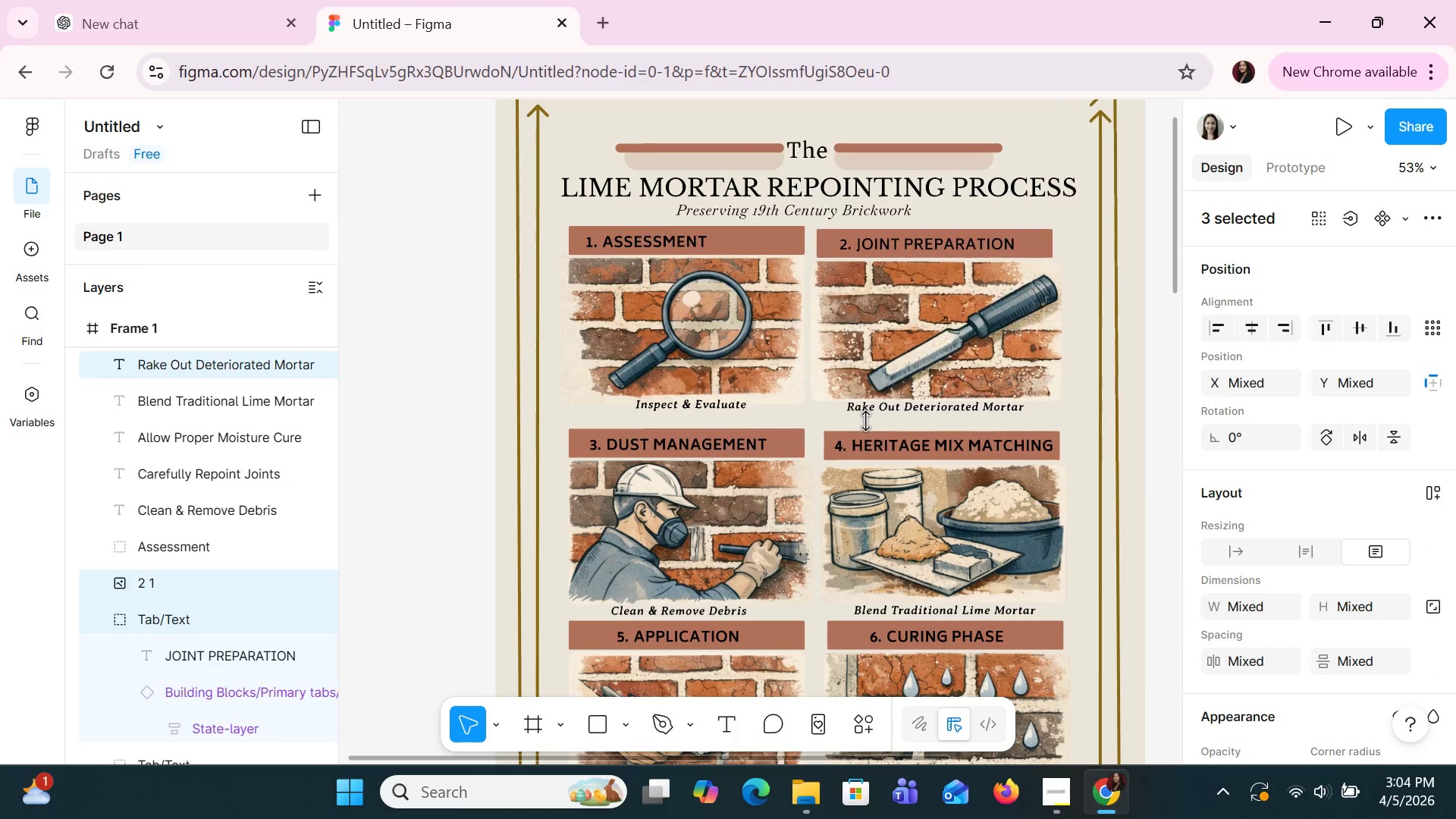 
key(Shift+ArrowUp)
 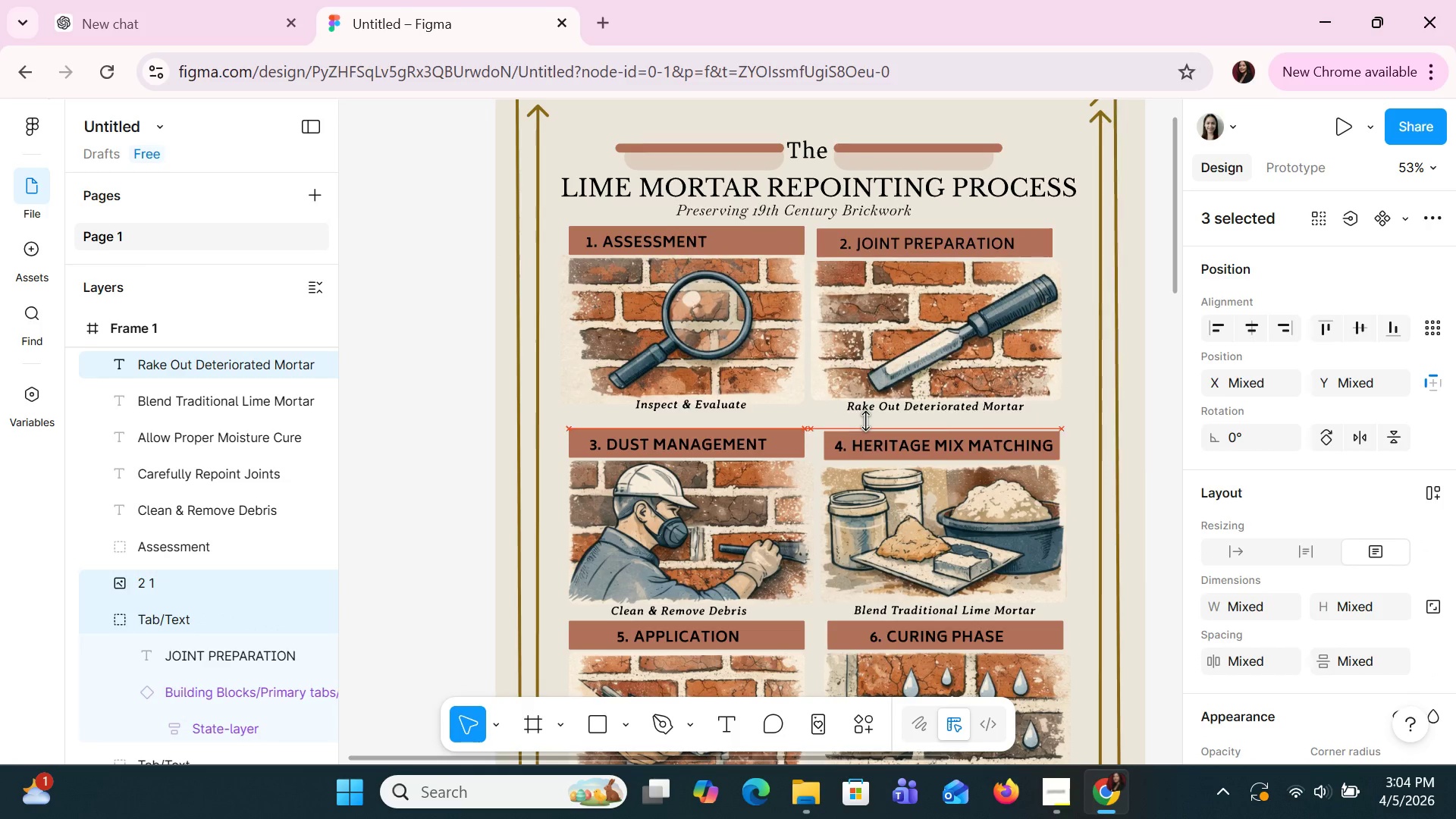 
key(Shift+ArrowUp)
 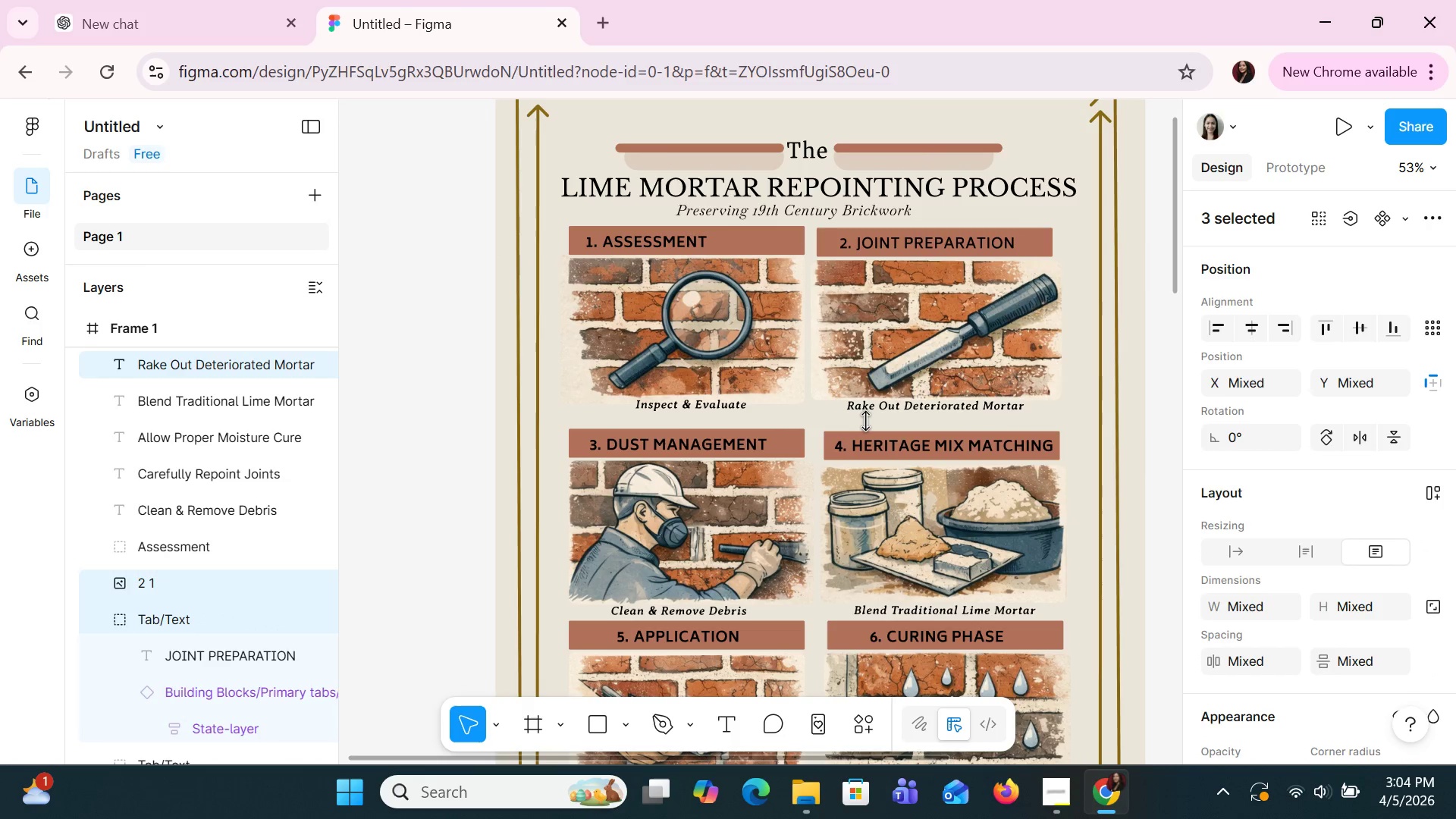 
key(Shift+ArrowUp)
 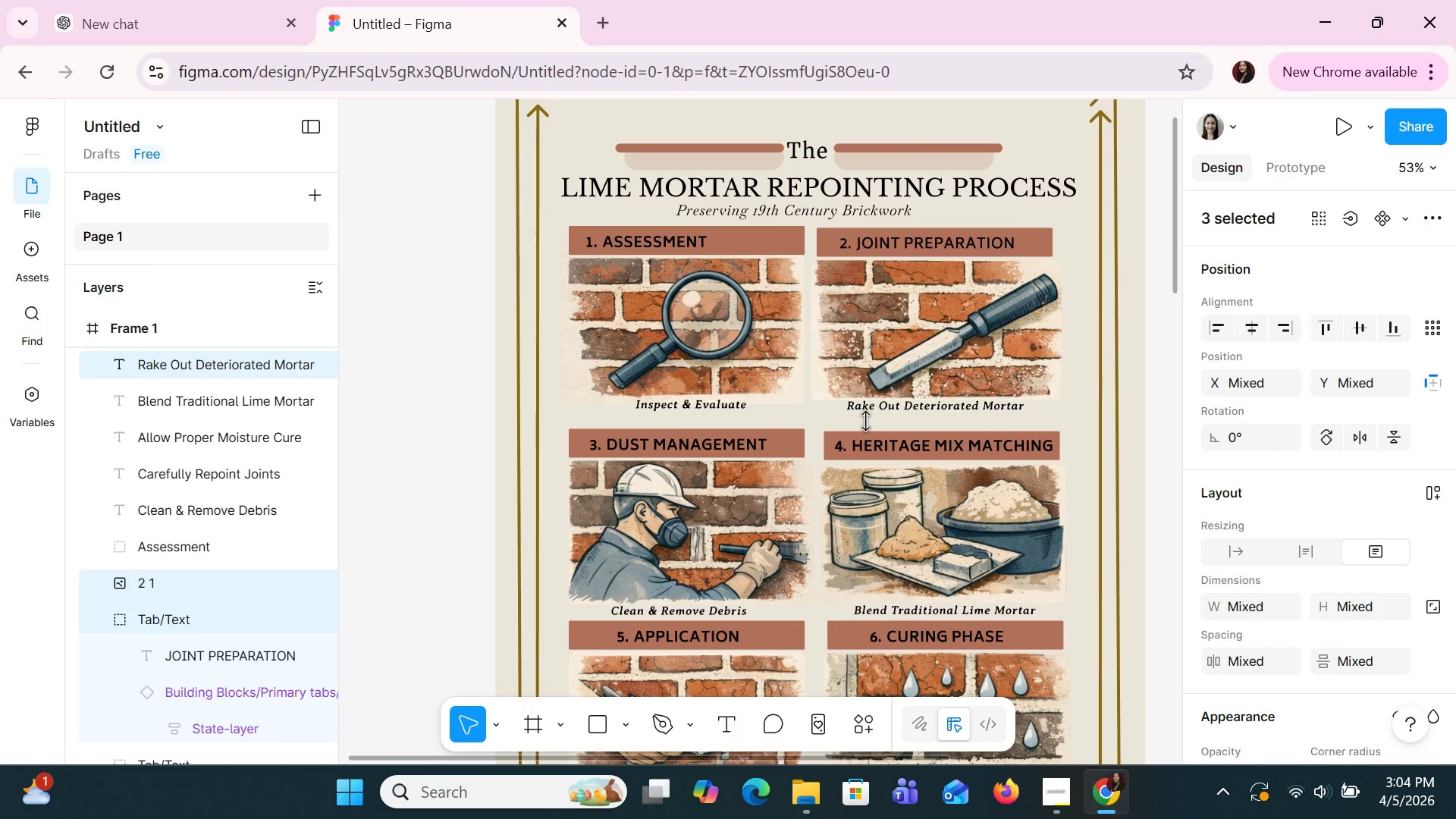 
key(Shift+ArrowUp)
 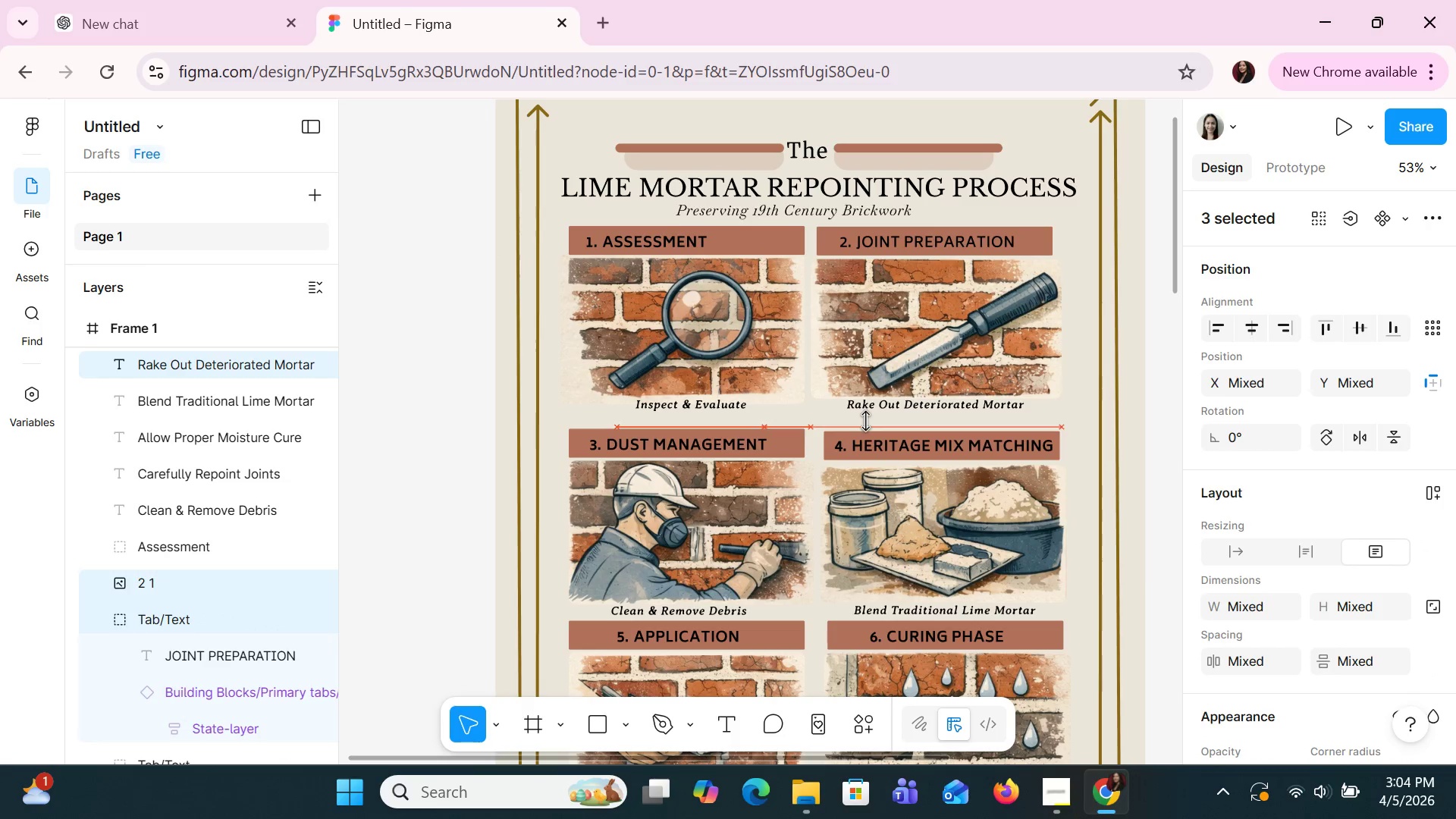 
key(Shift+ArrowUp)
 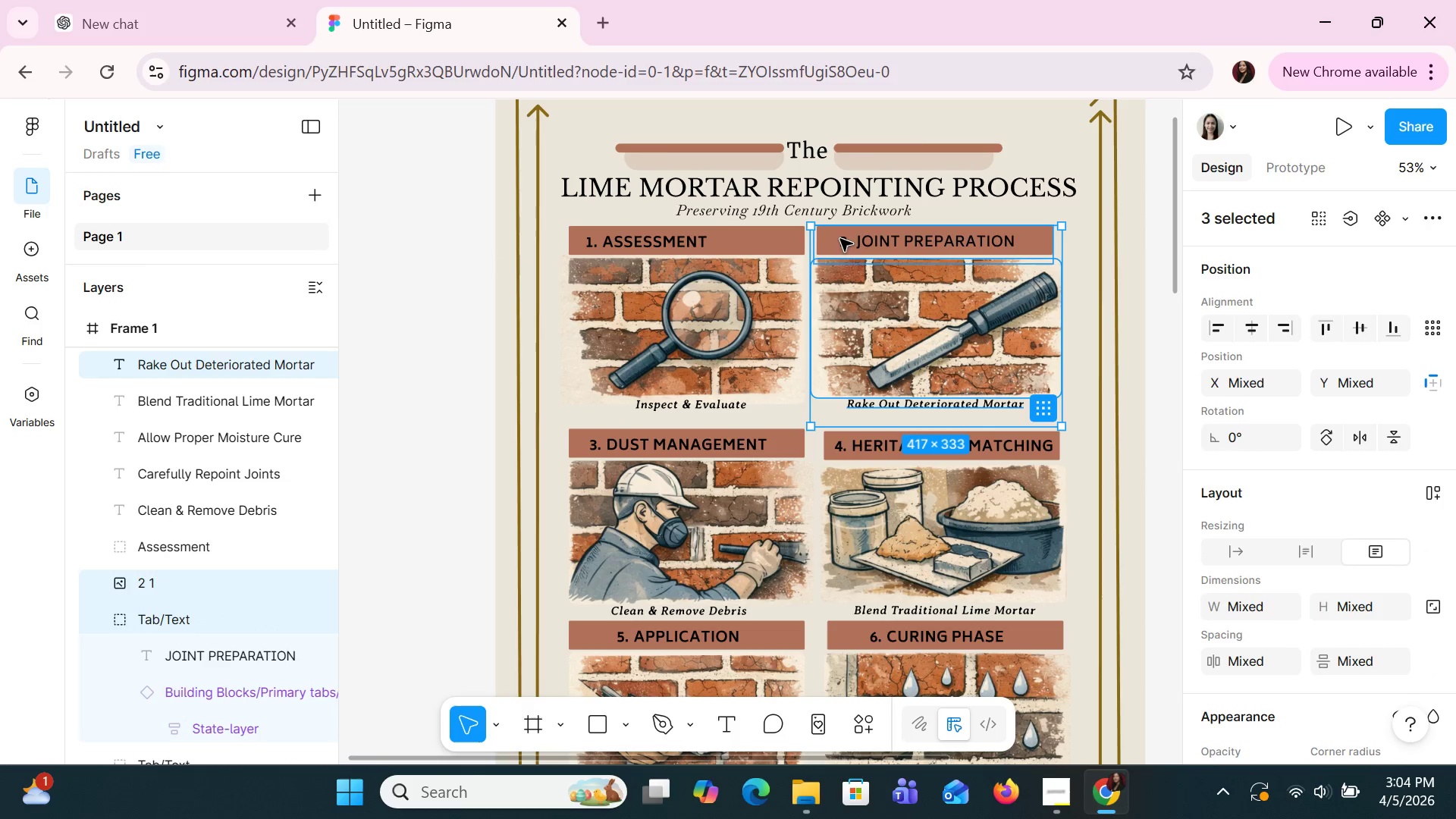 
right_click([826, 235])
 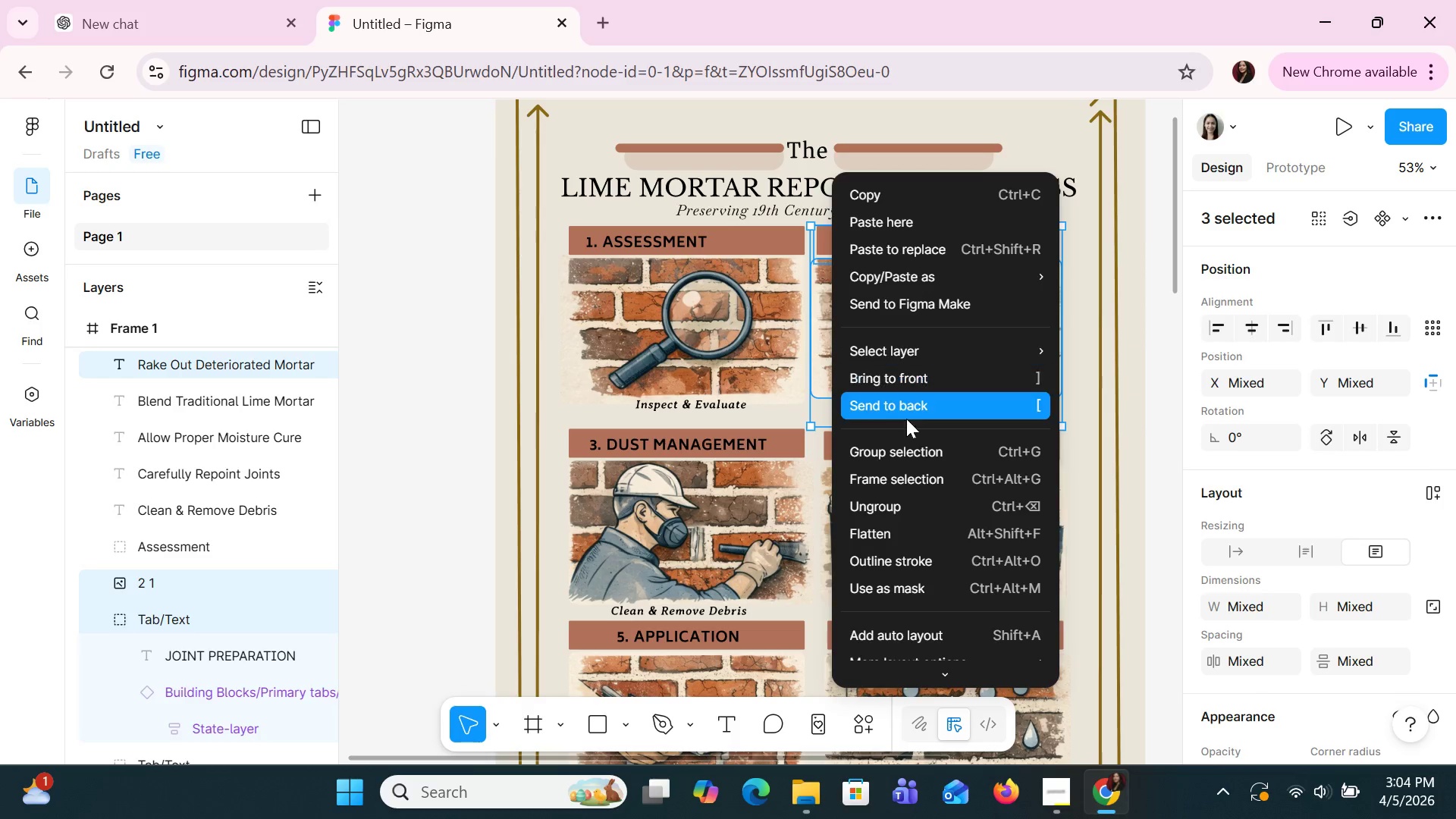 
left_click([913, 446])
 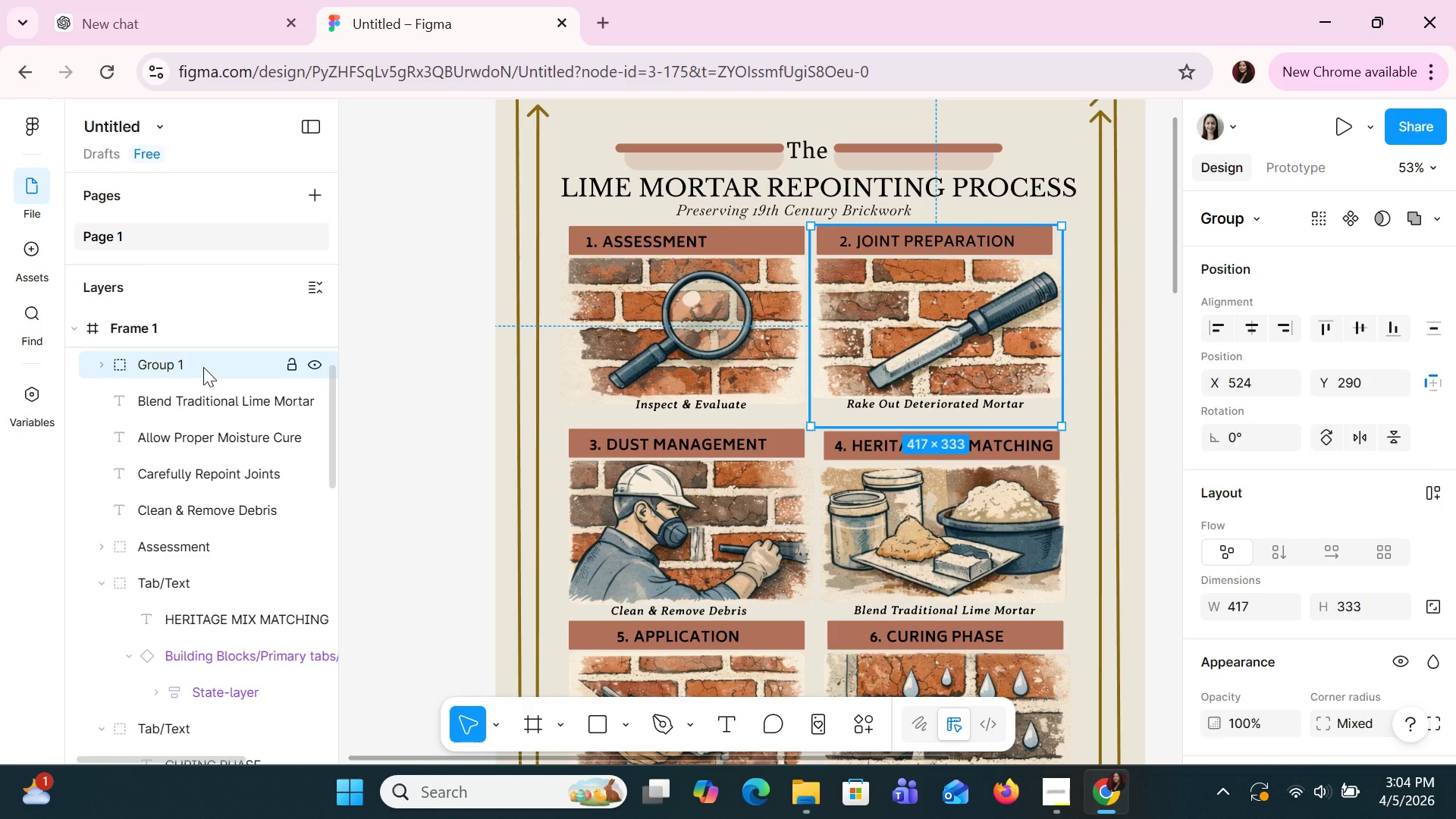 
double_click([201, 364])
 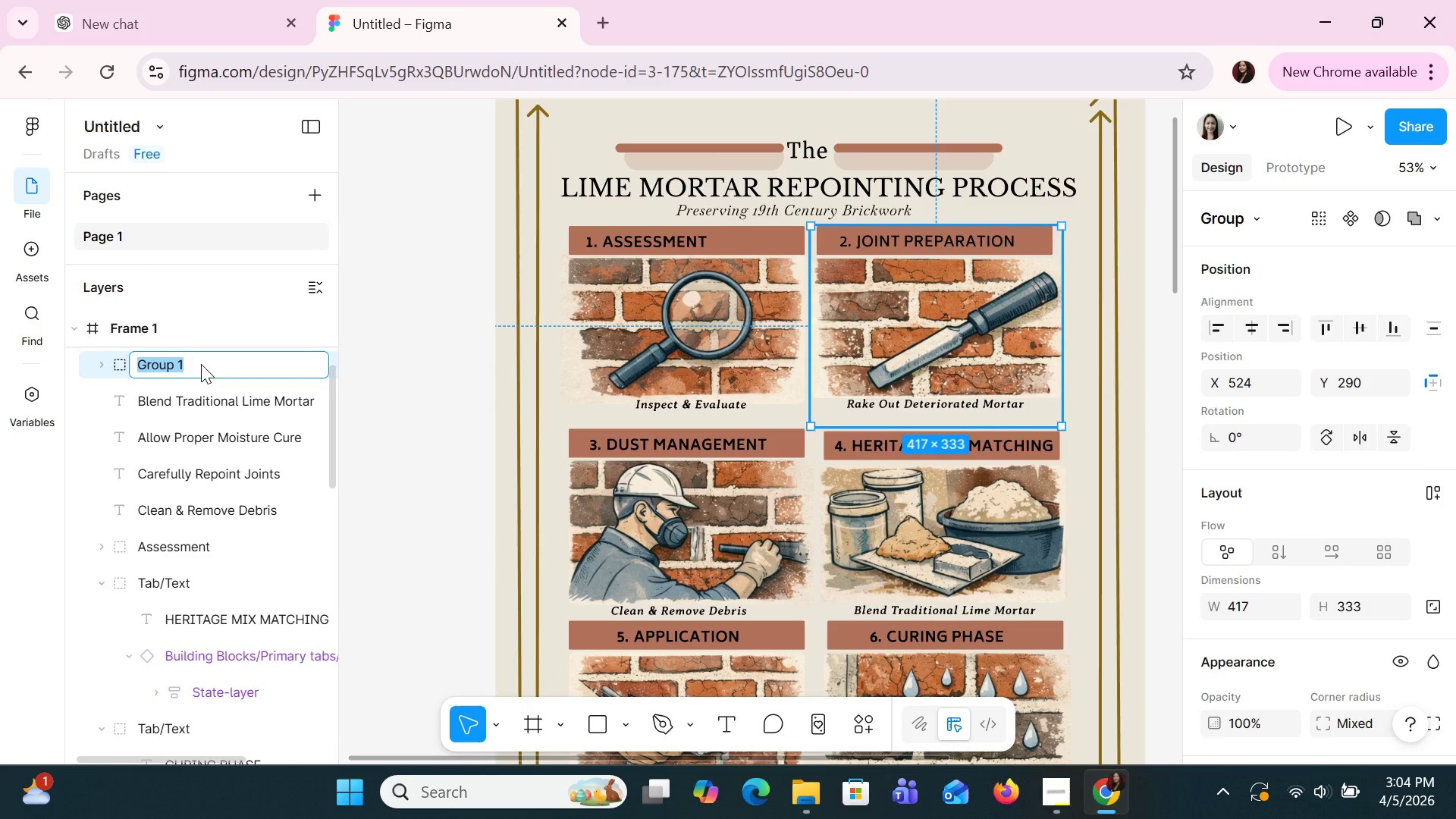 
type(Joint)
 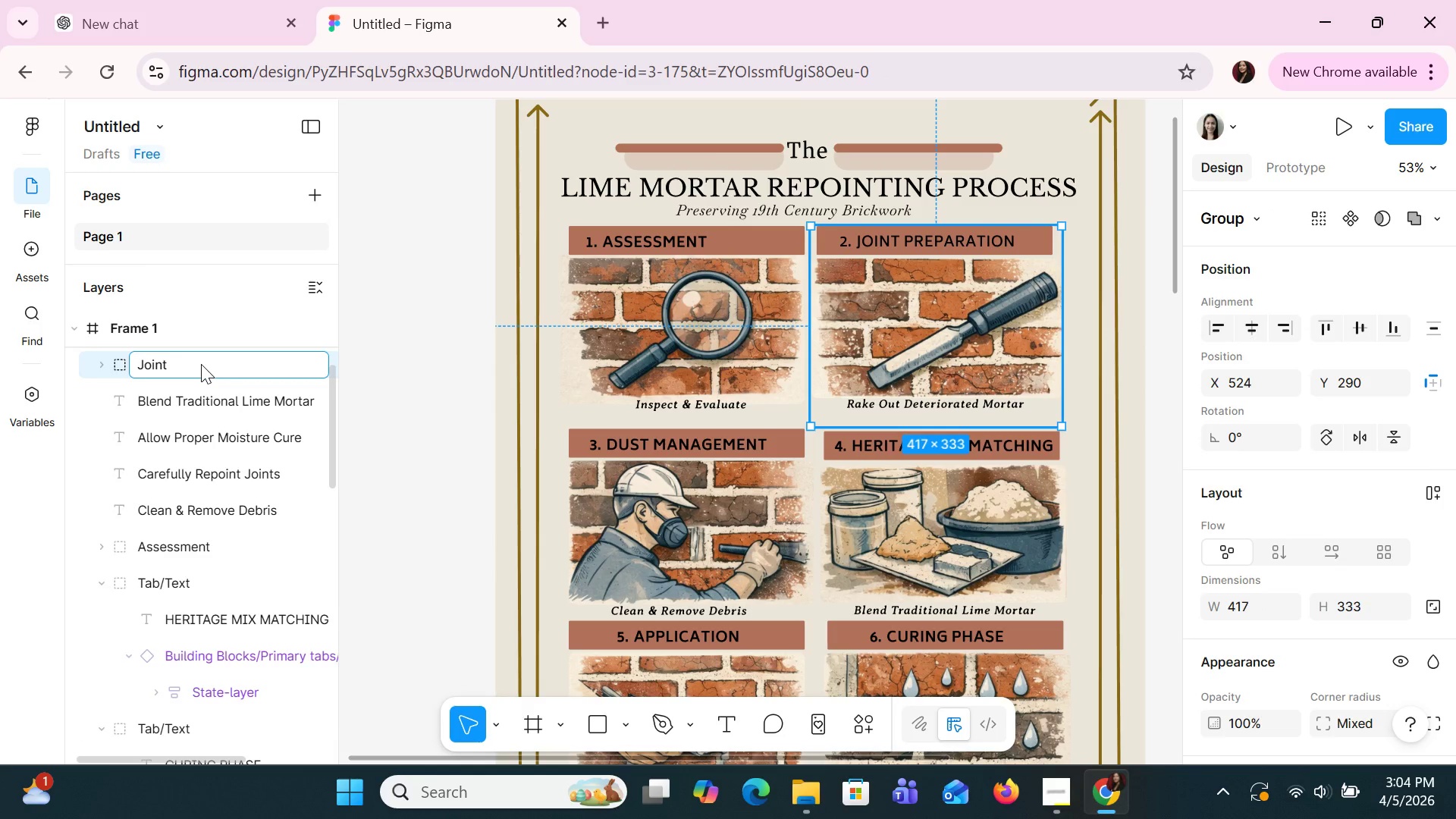 
key(Enter)
 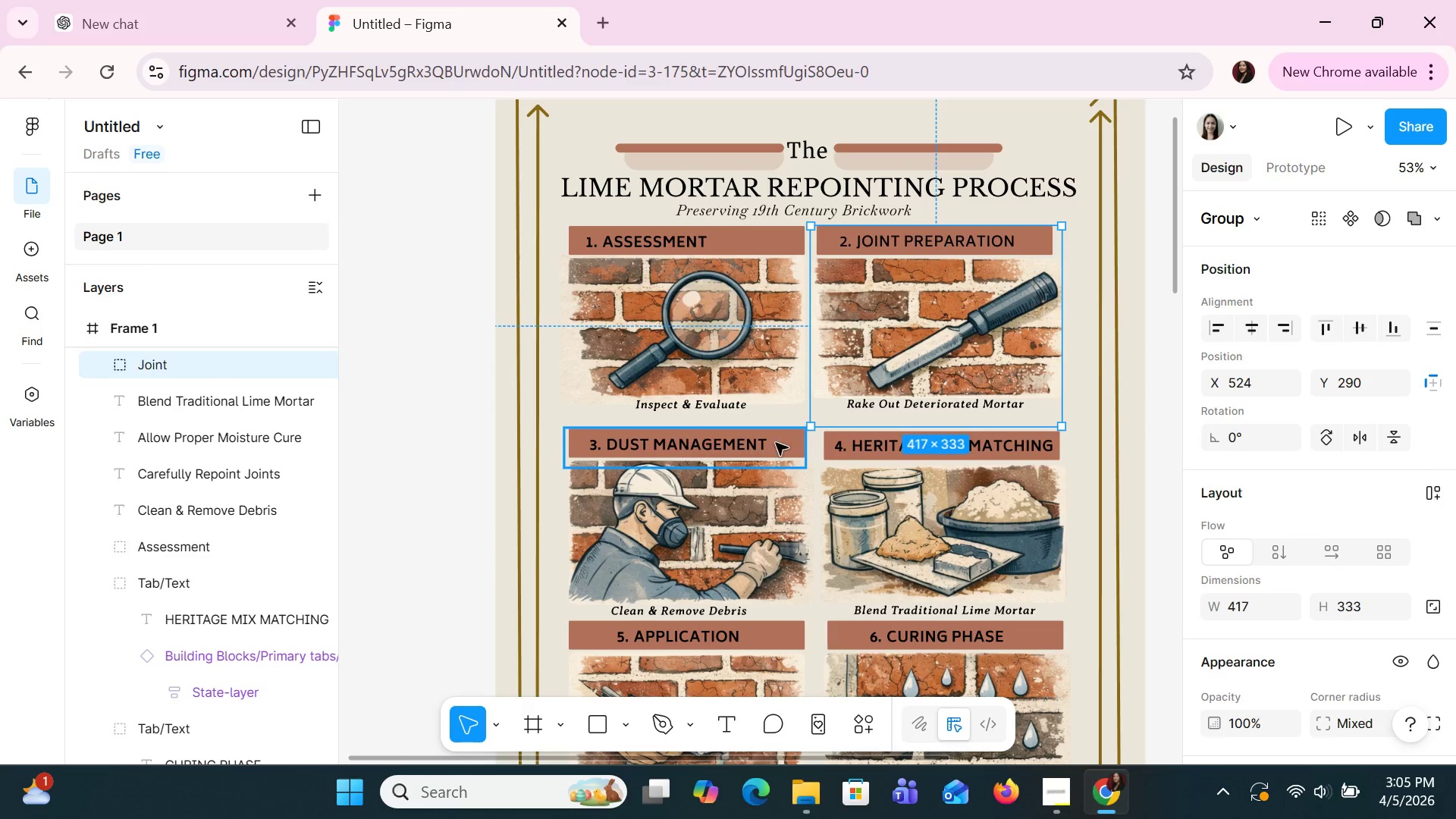 
scroll: coordinate [776, 443], scroll_direction: none, amount: 0.0
 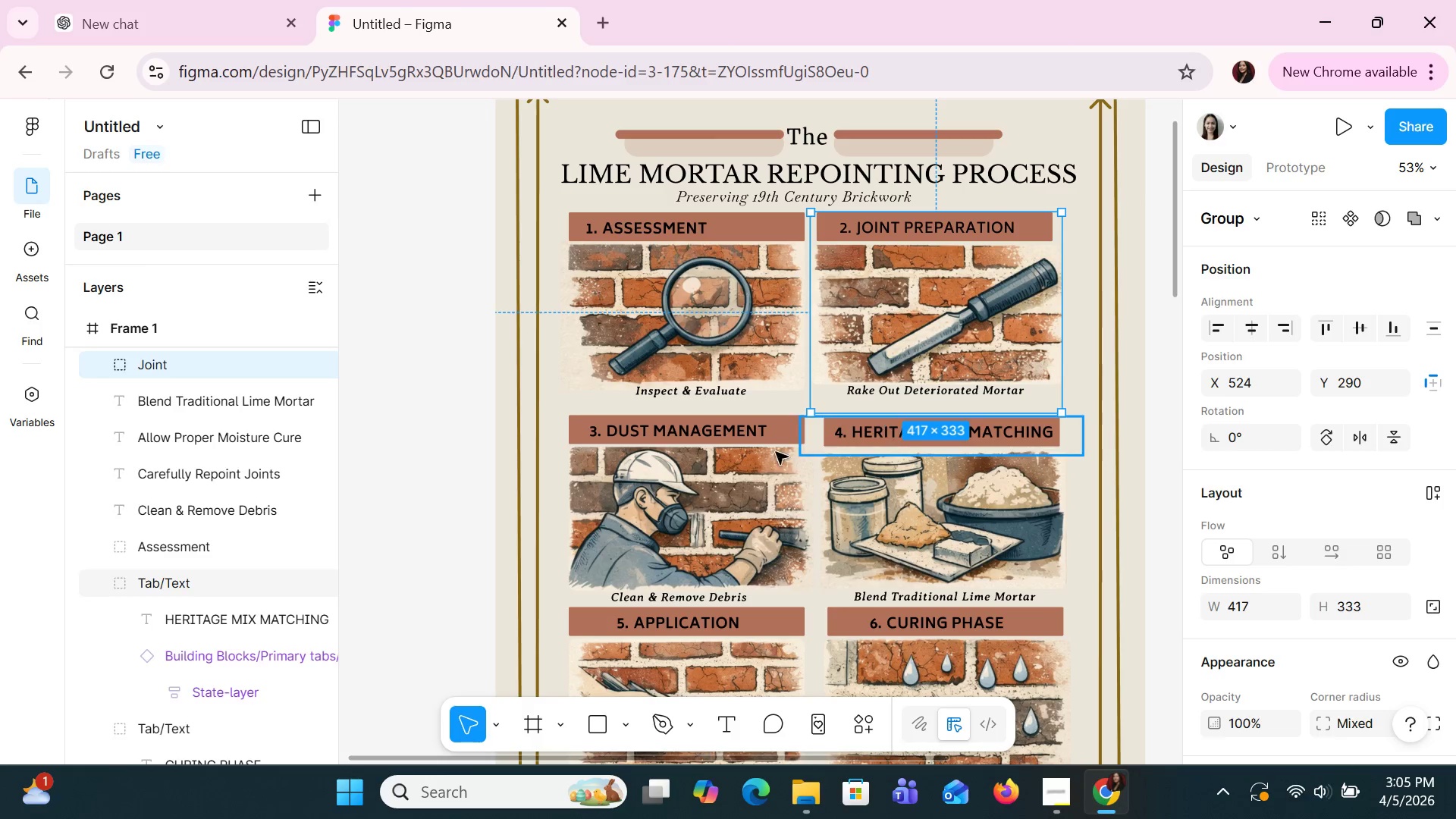 
left_click([741, 430])
 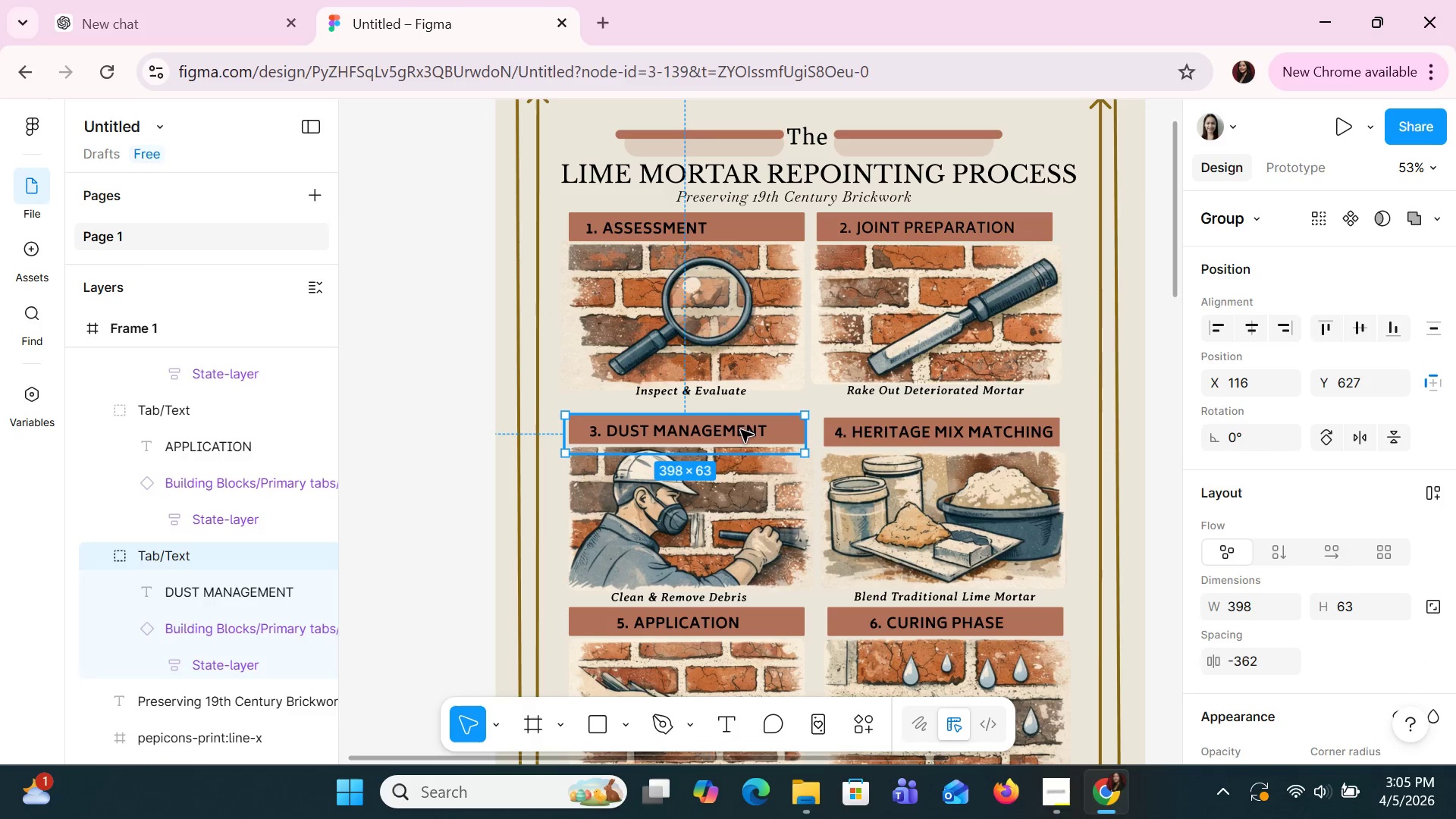 
hold_key(key=ShiftLeft, duration=1.5)
left_click([747, 483])
 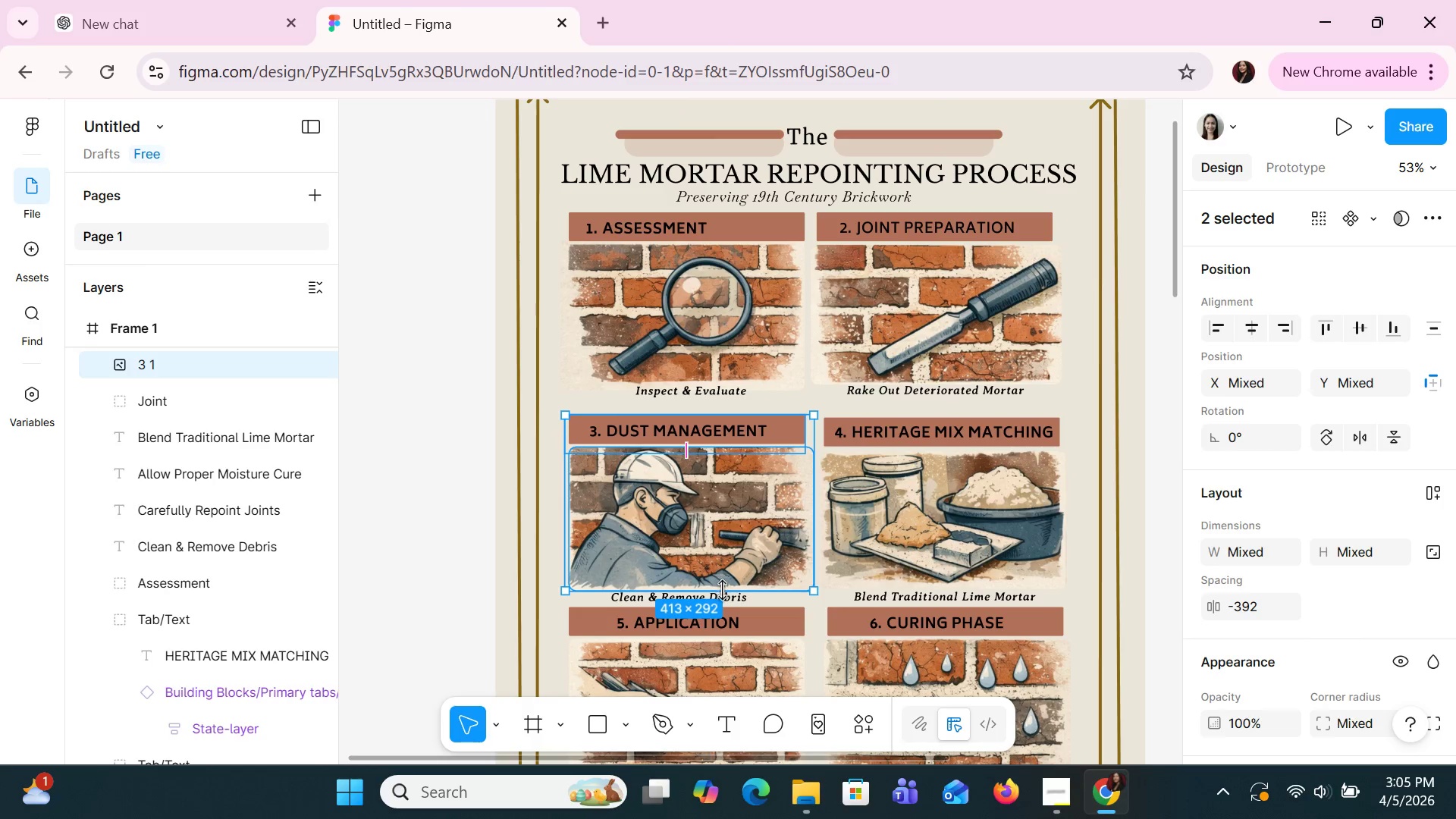 
hold_key(key=ShiftLeft, duration=1.09)
left_click([724, 604])
 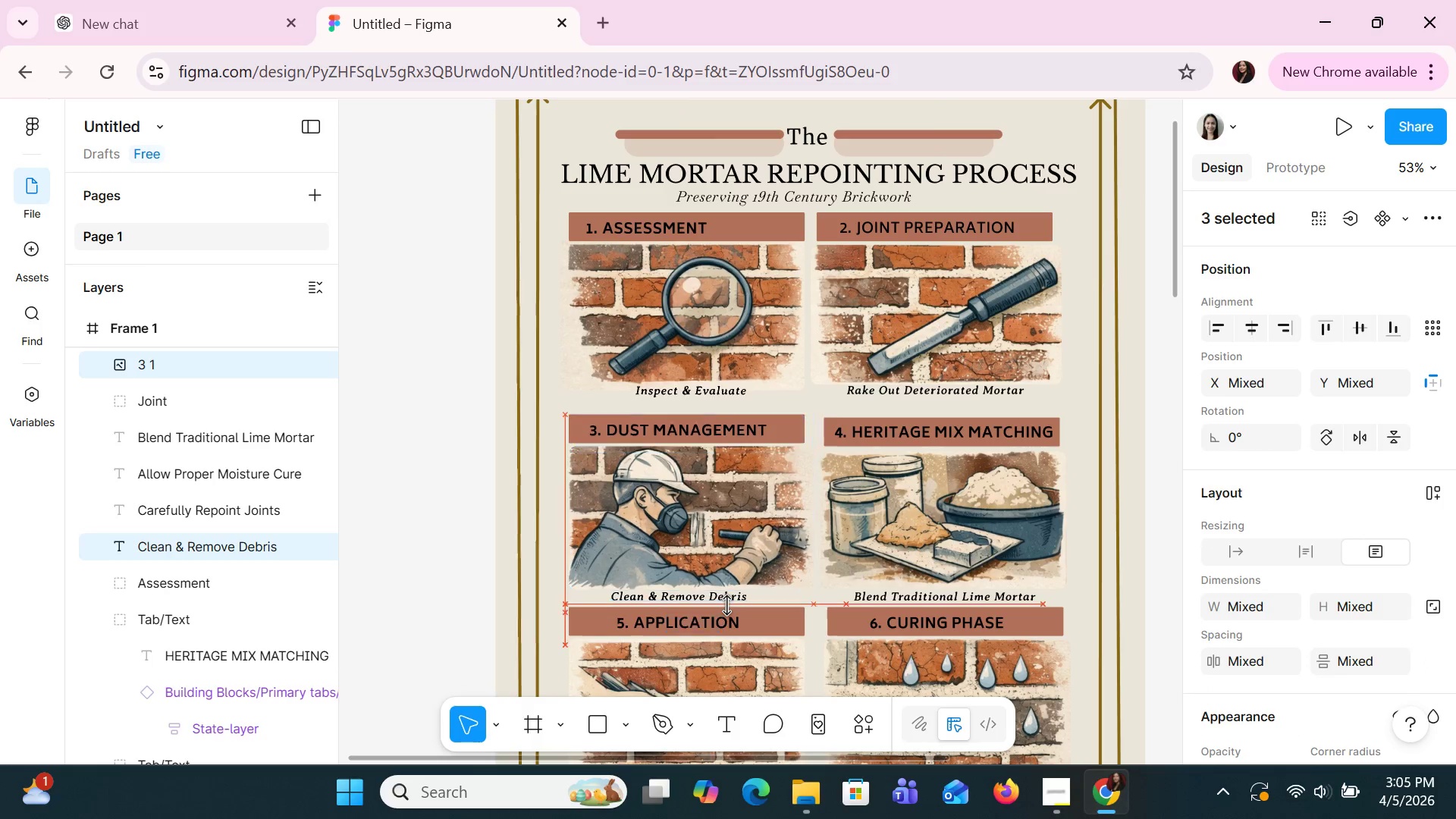 
hold_key(key=ArrowUp, duration=0.72)
 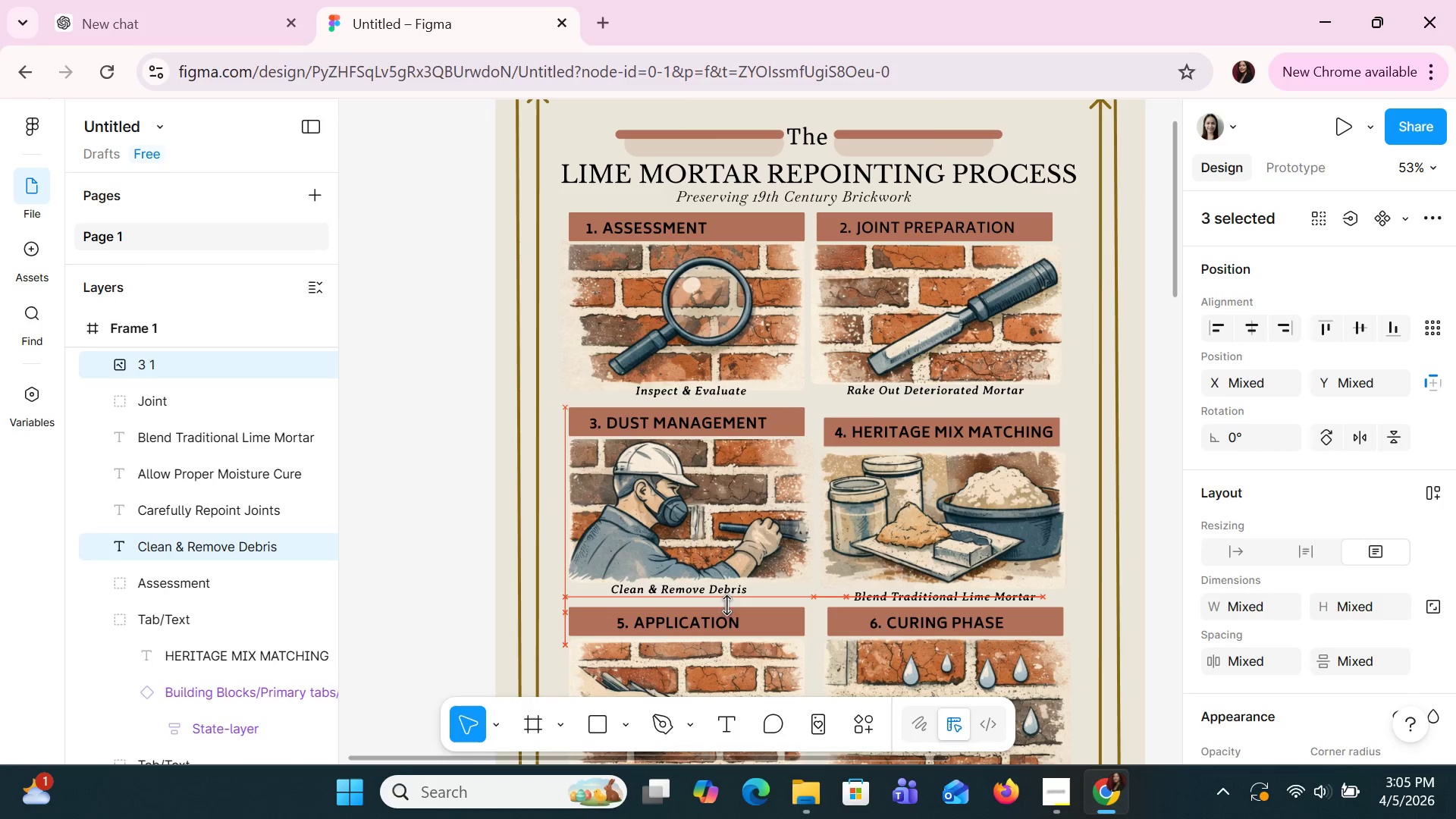 
key(ArrowUp)
 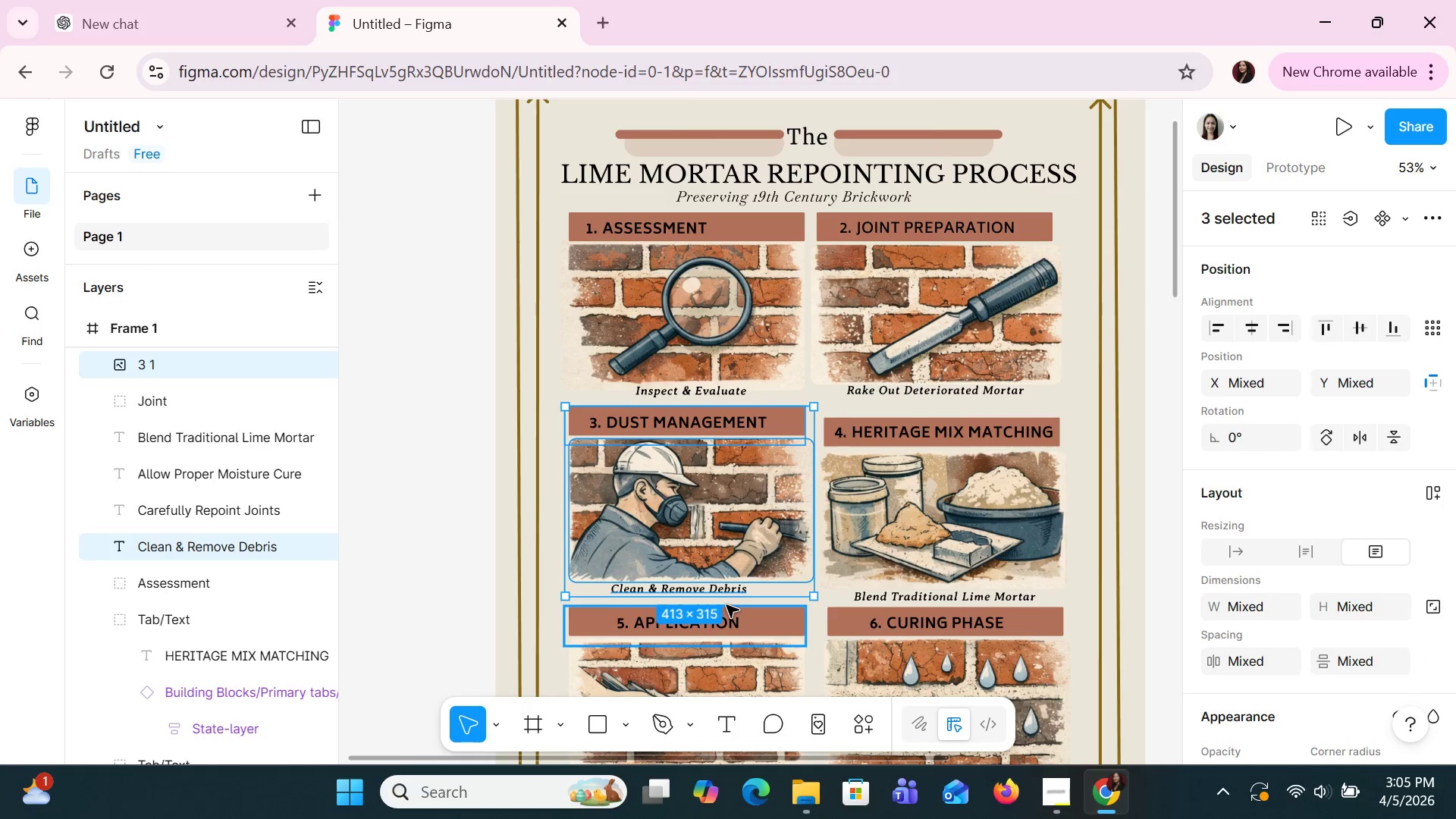 
key(ArrowUp)
 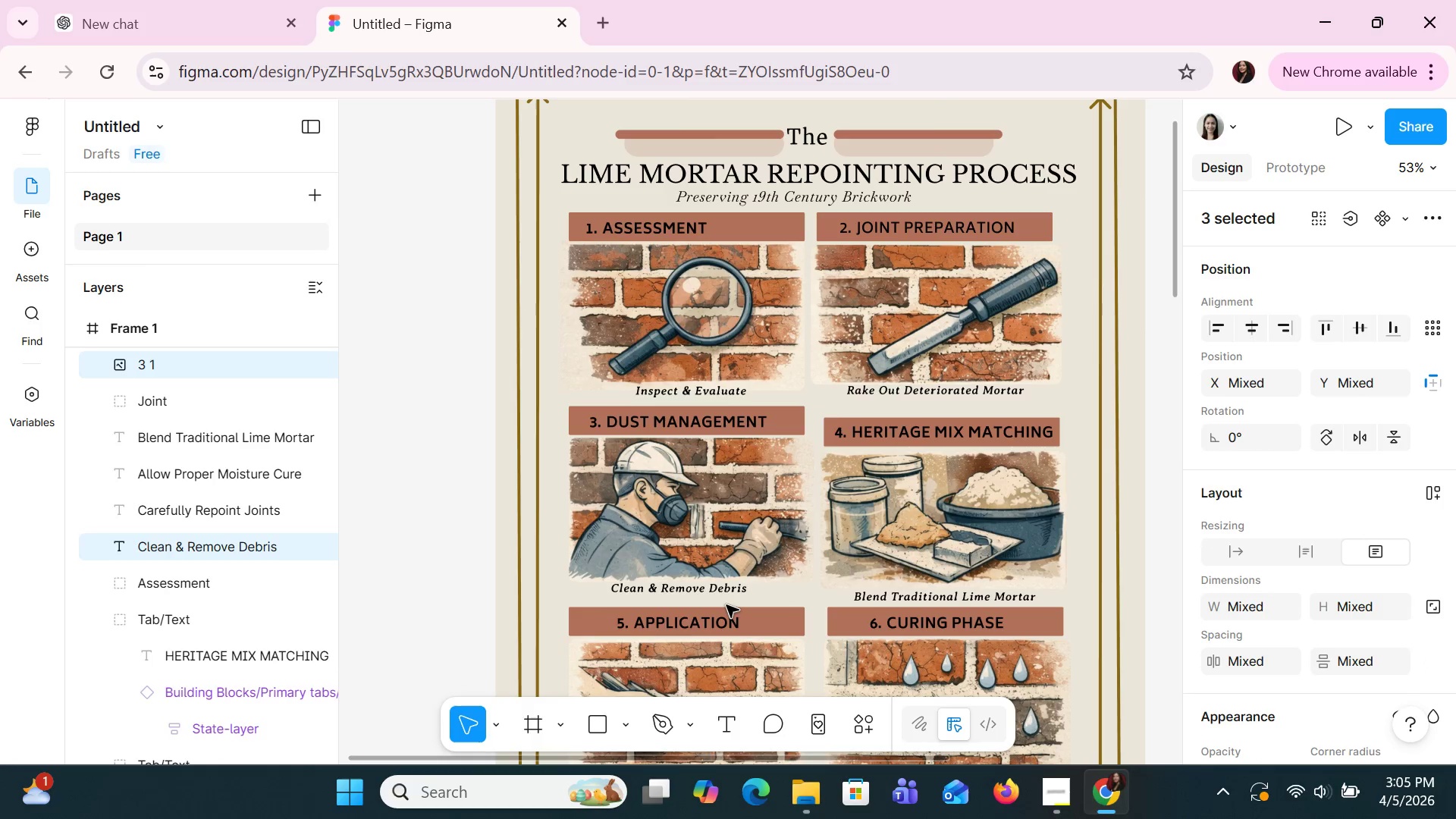 
key(ArrowUp)
 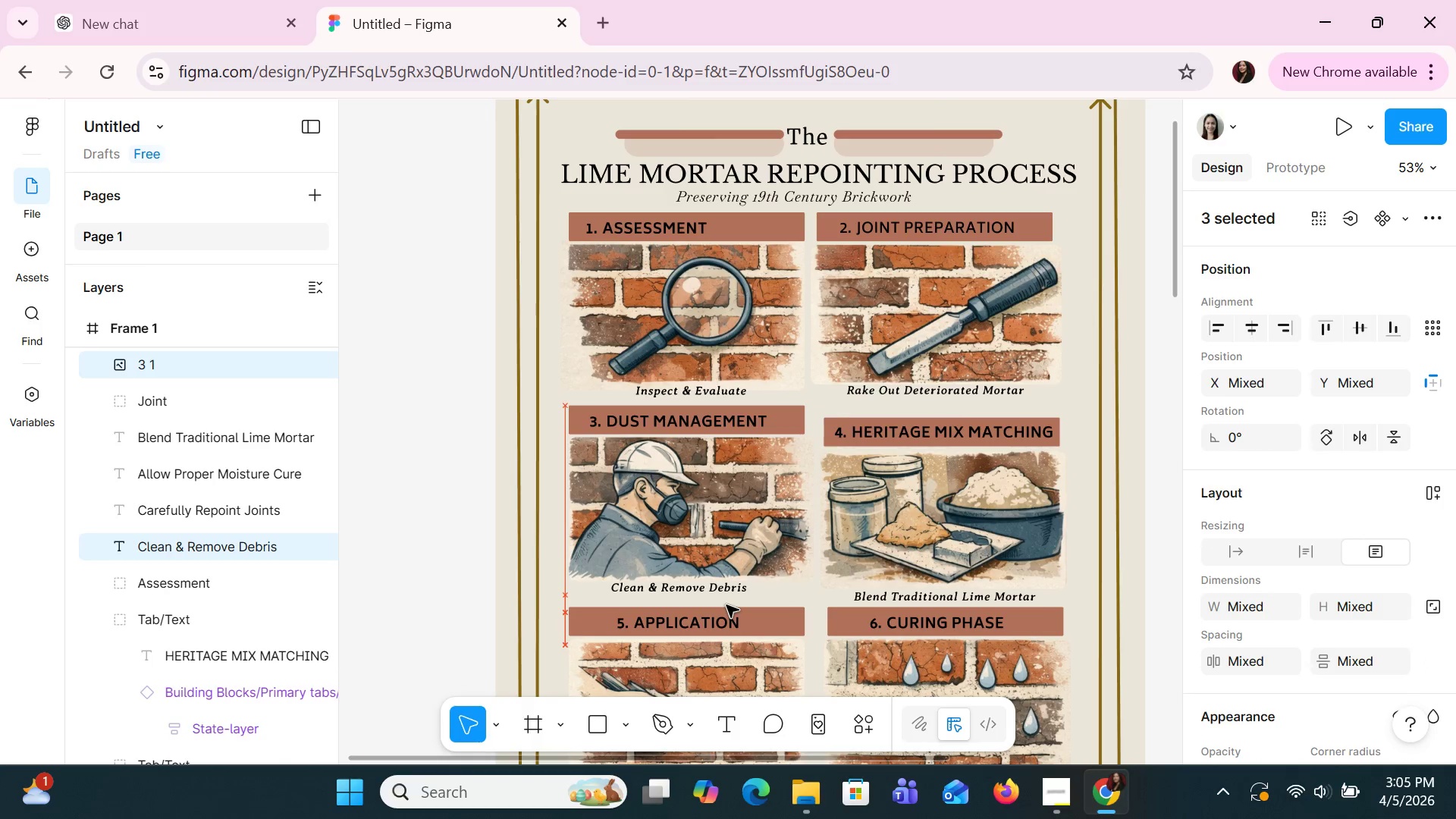 
key(ArrowUp)
 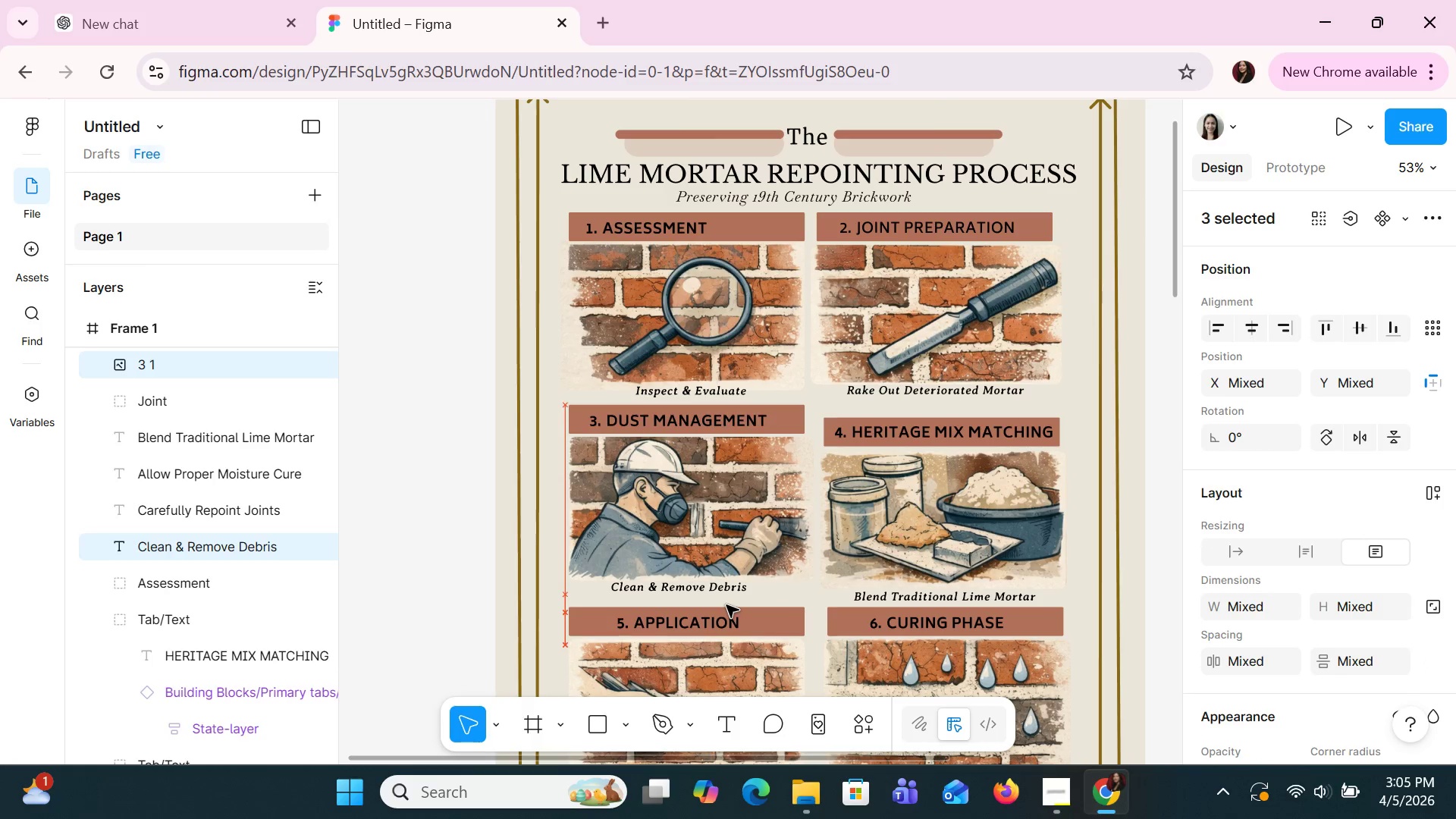 
key(ArrowUp)
 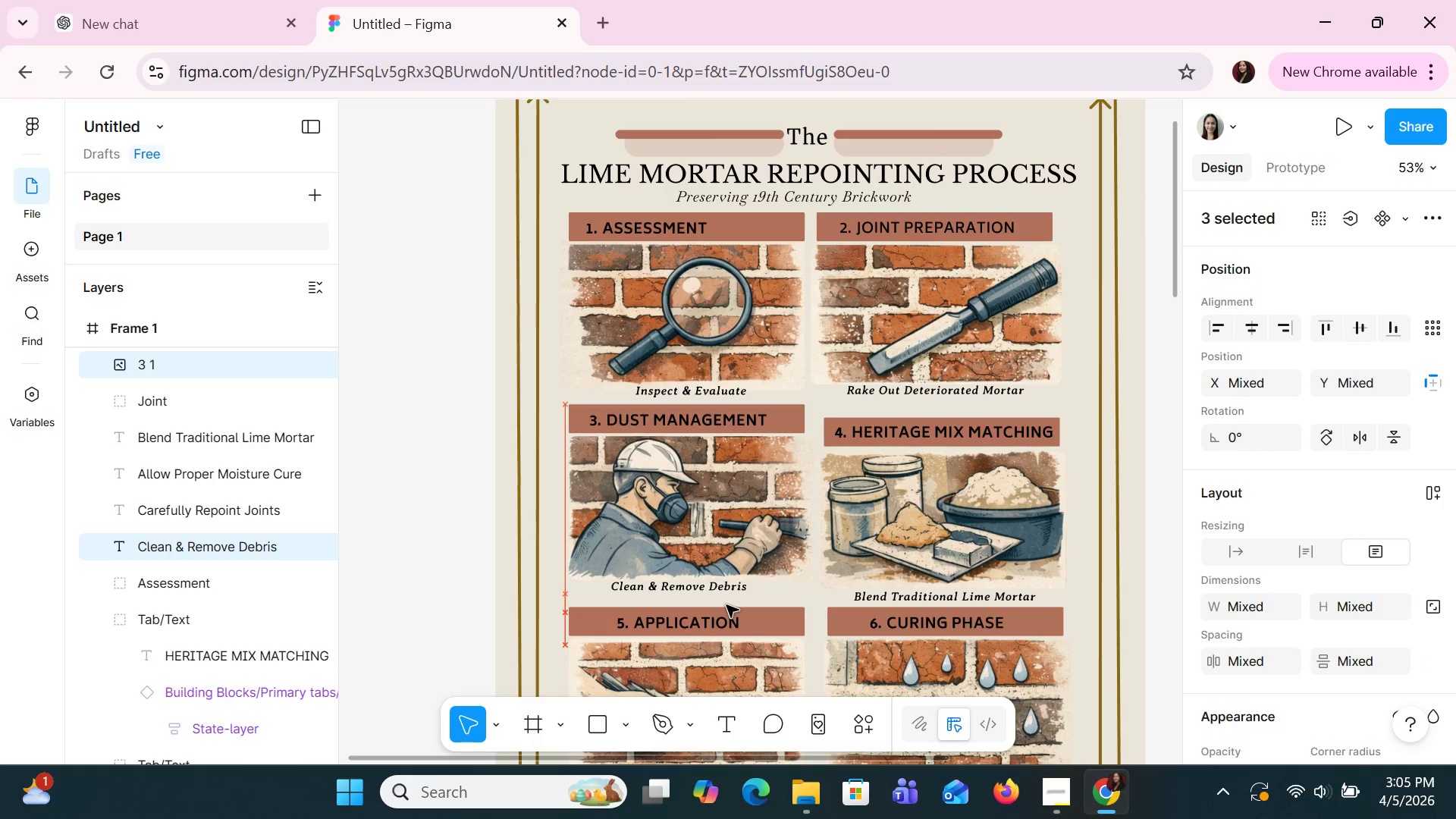 
key(ArrowUp)
 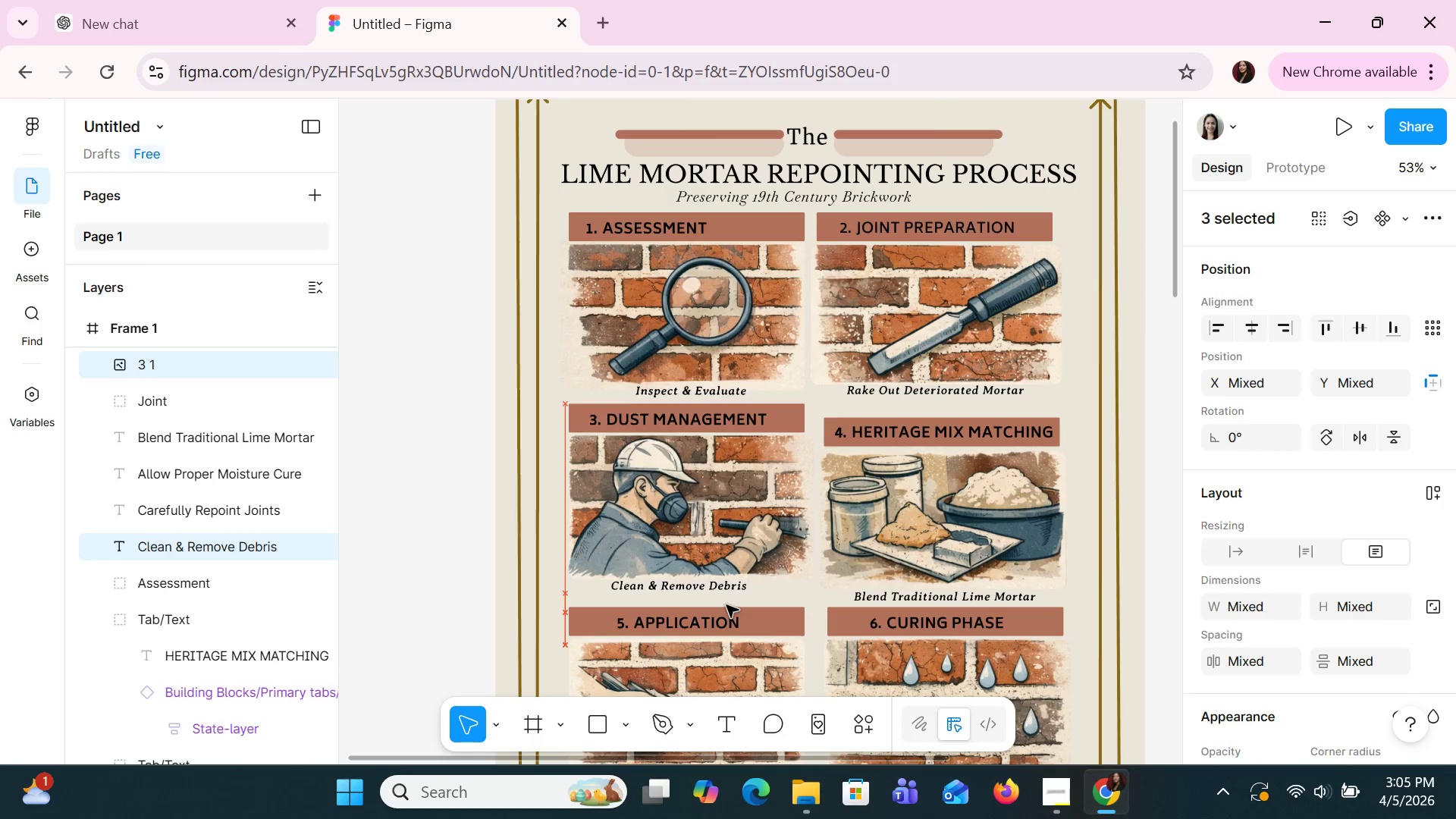 
key(ArrowUp)
 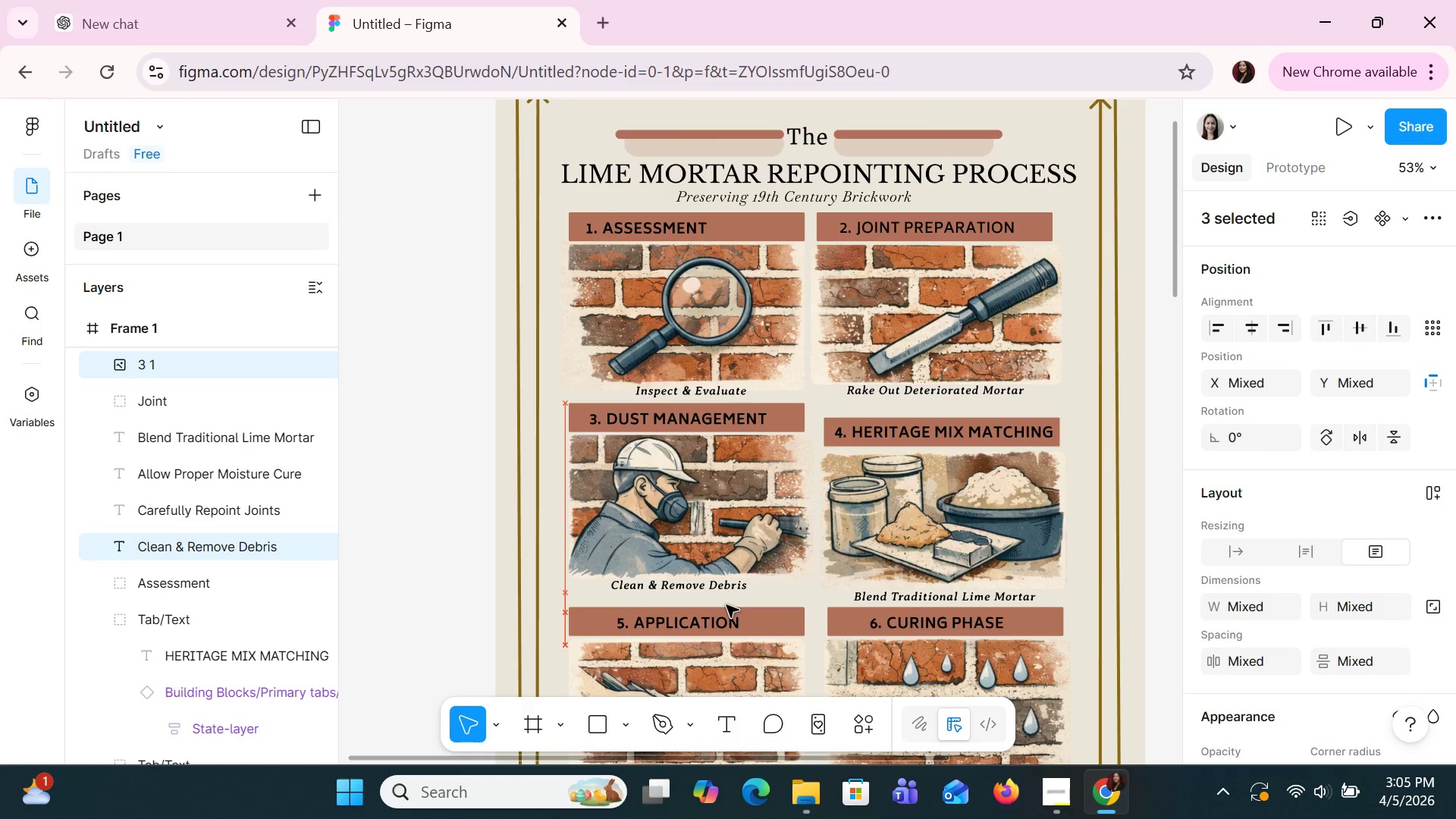 
key(ArrowUp)
 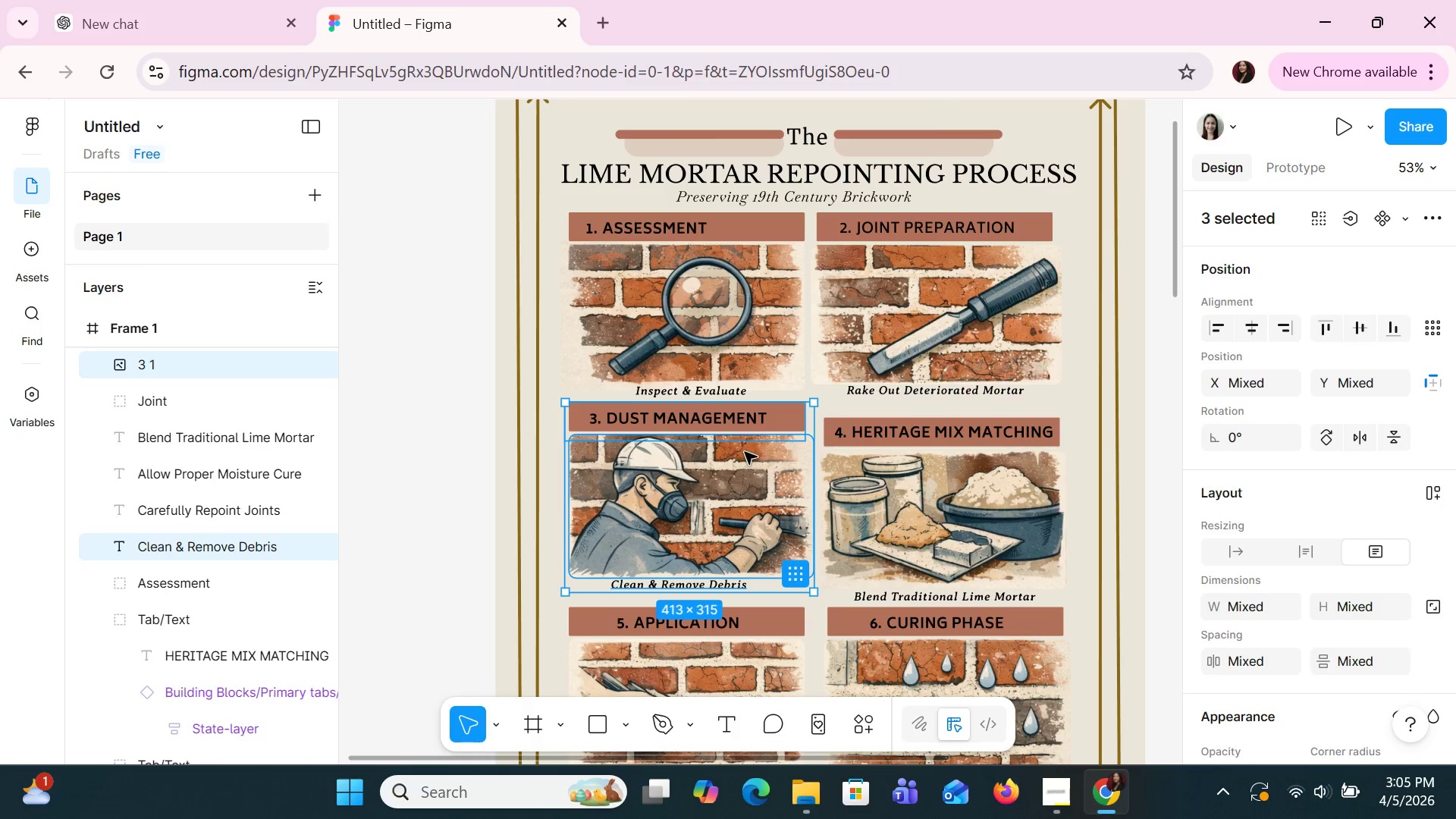 
right_click([592, 415])
 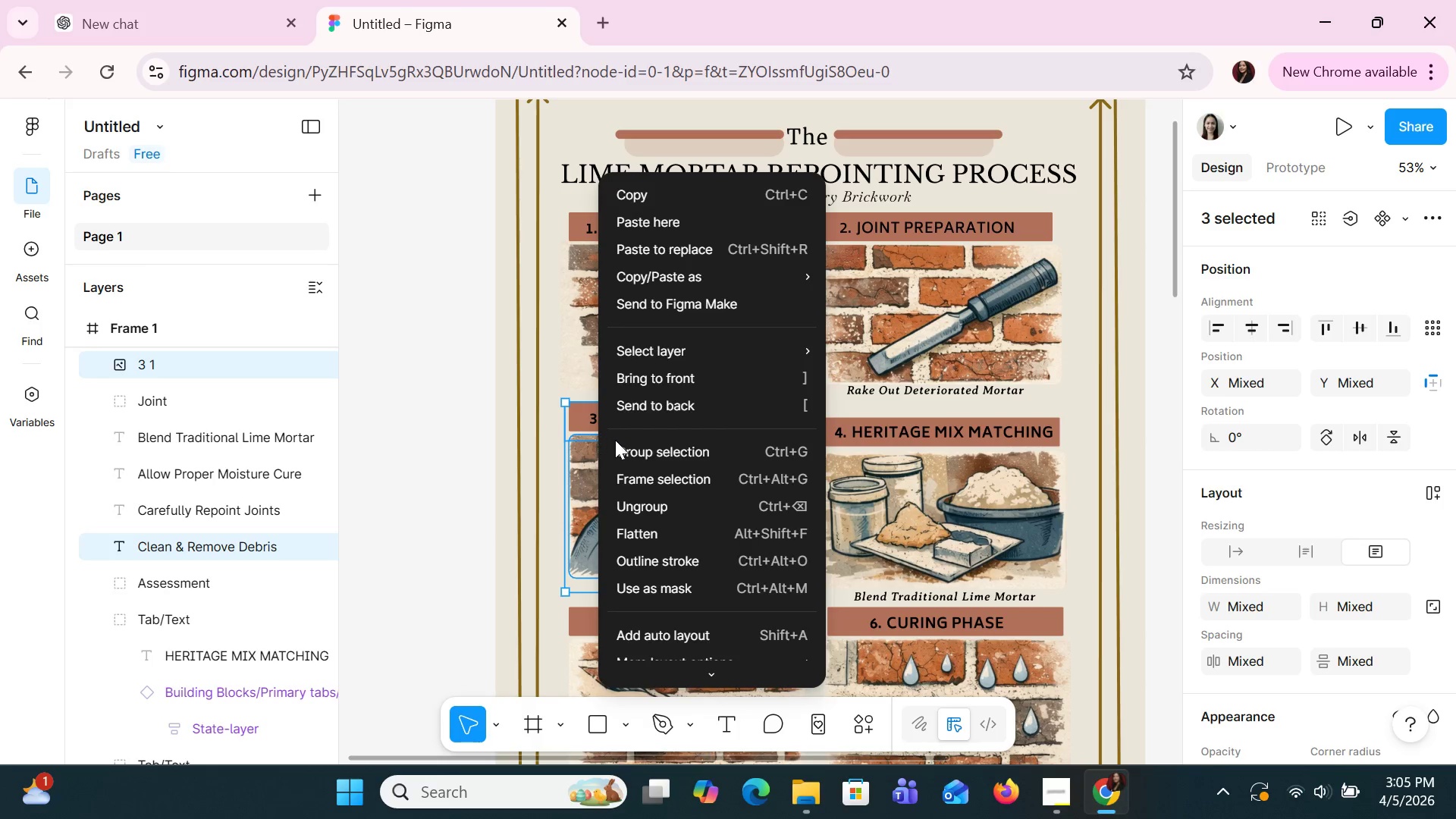 
left_click([622, 444])
 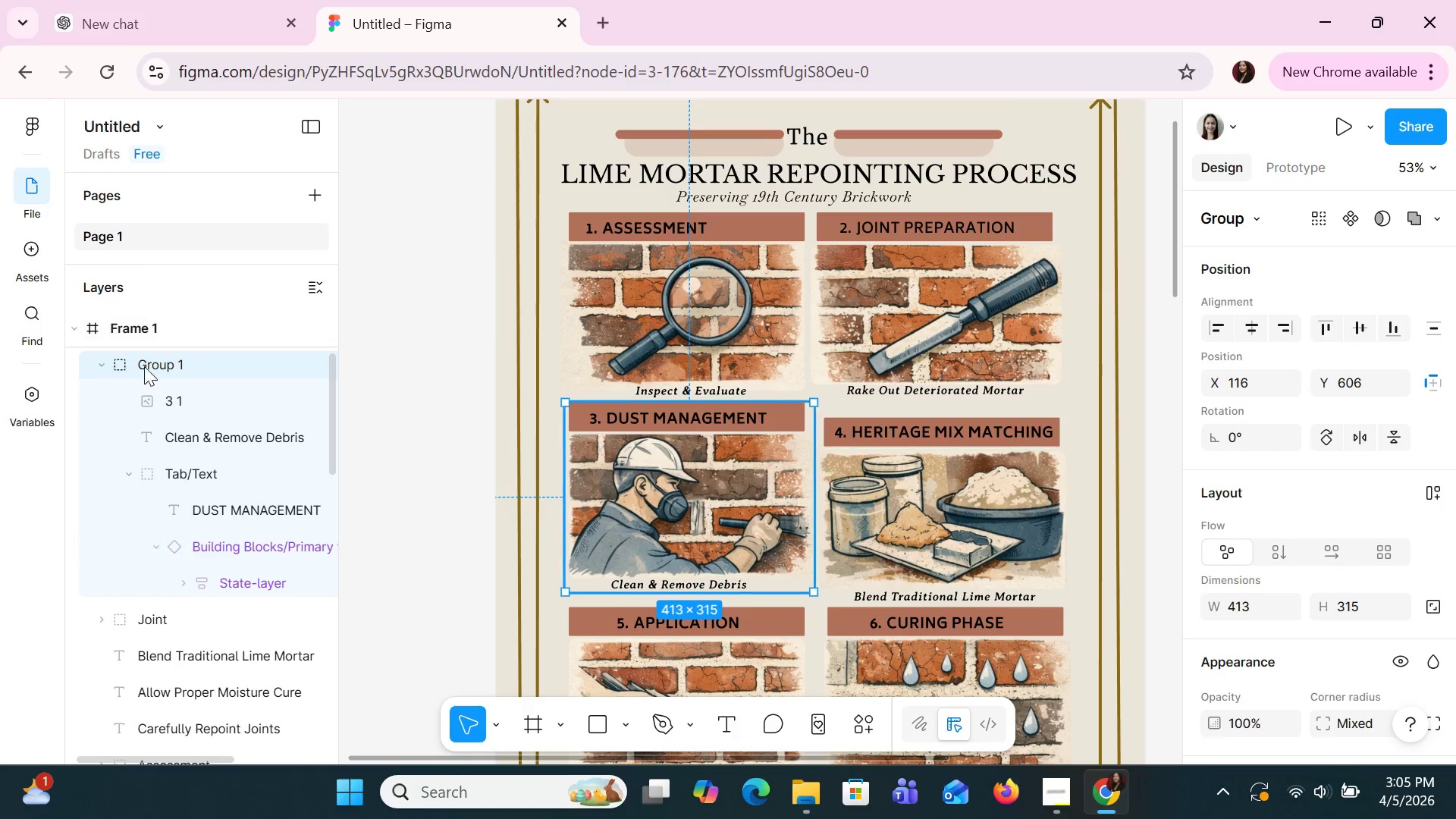 
double_click([174, 371])
 